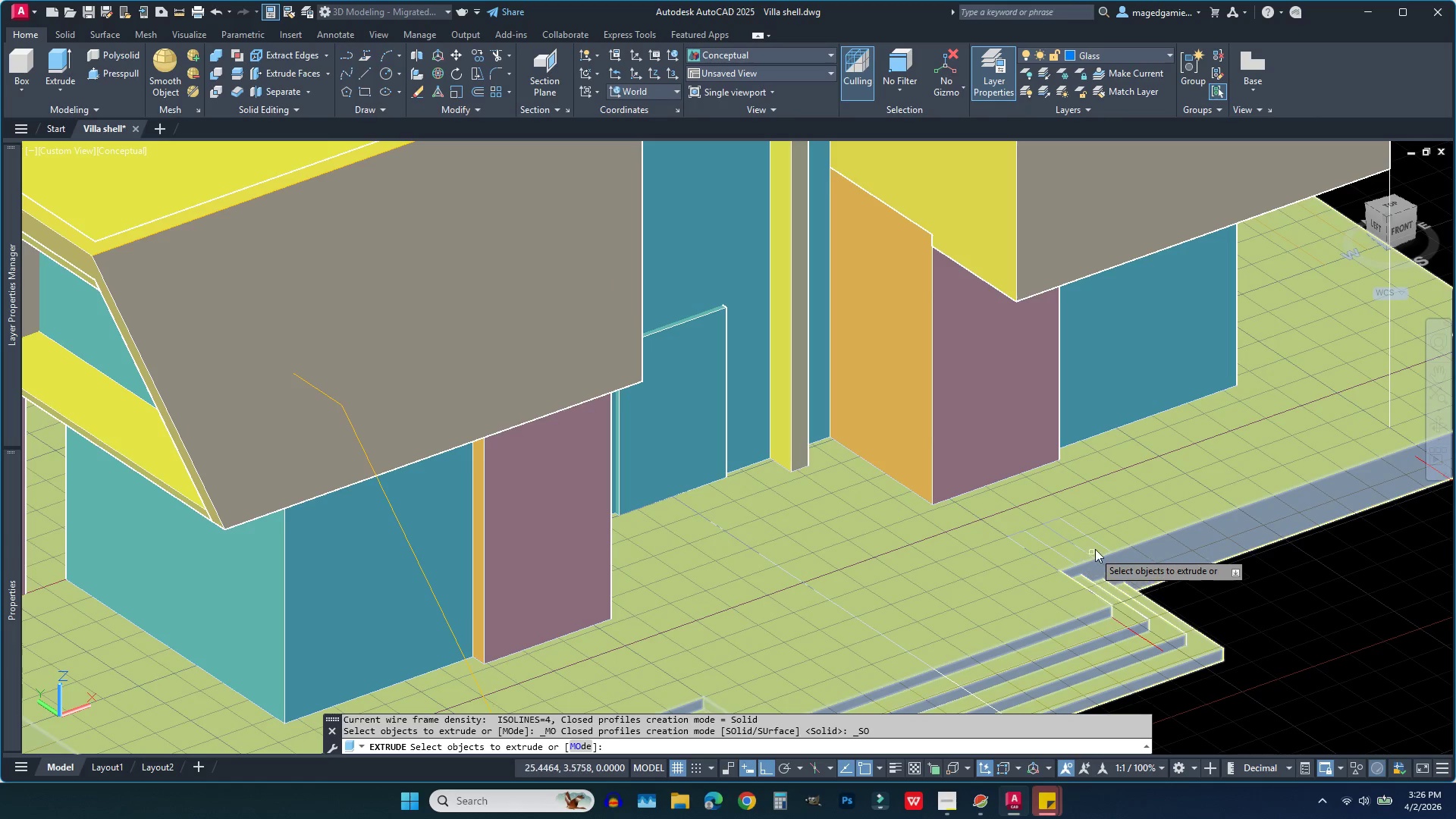 
scroll: coordinate [1093, 557], scroll_direction: up, amount: 6.0
 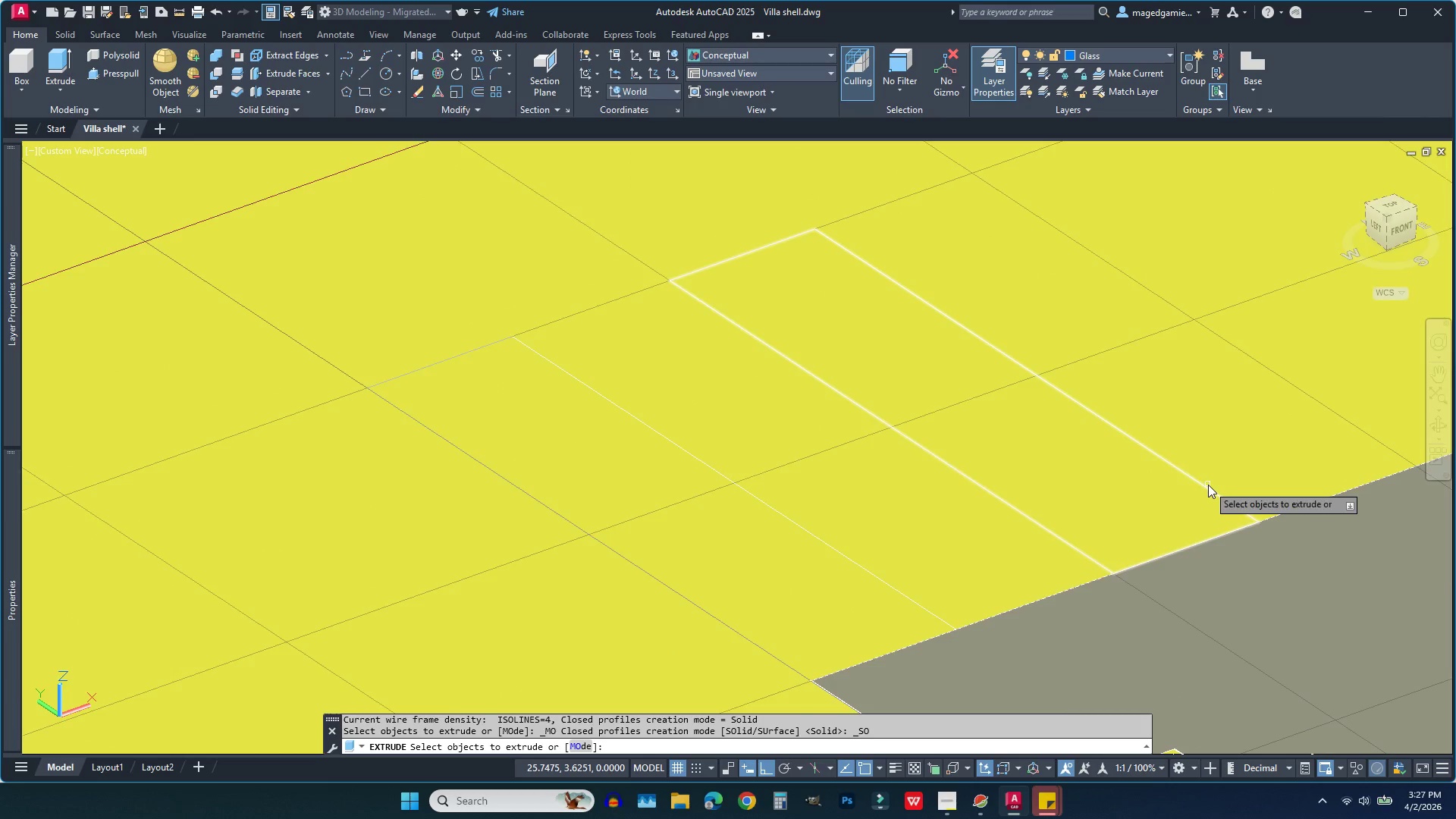 
wait(7.69)
 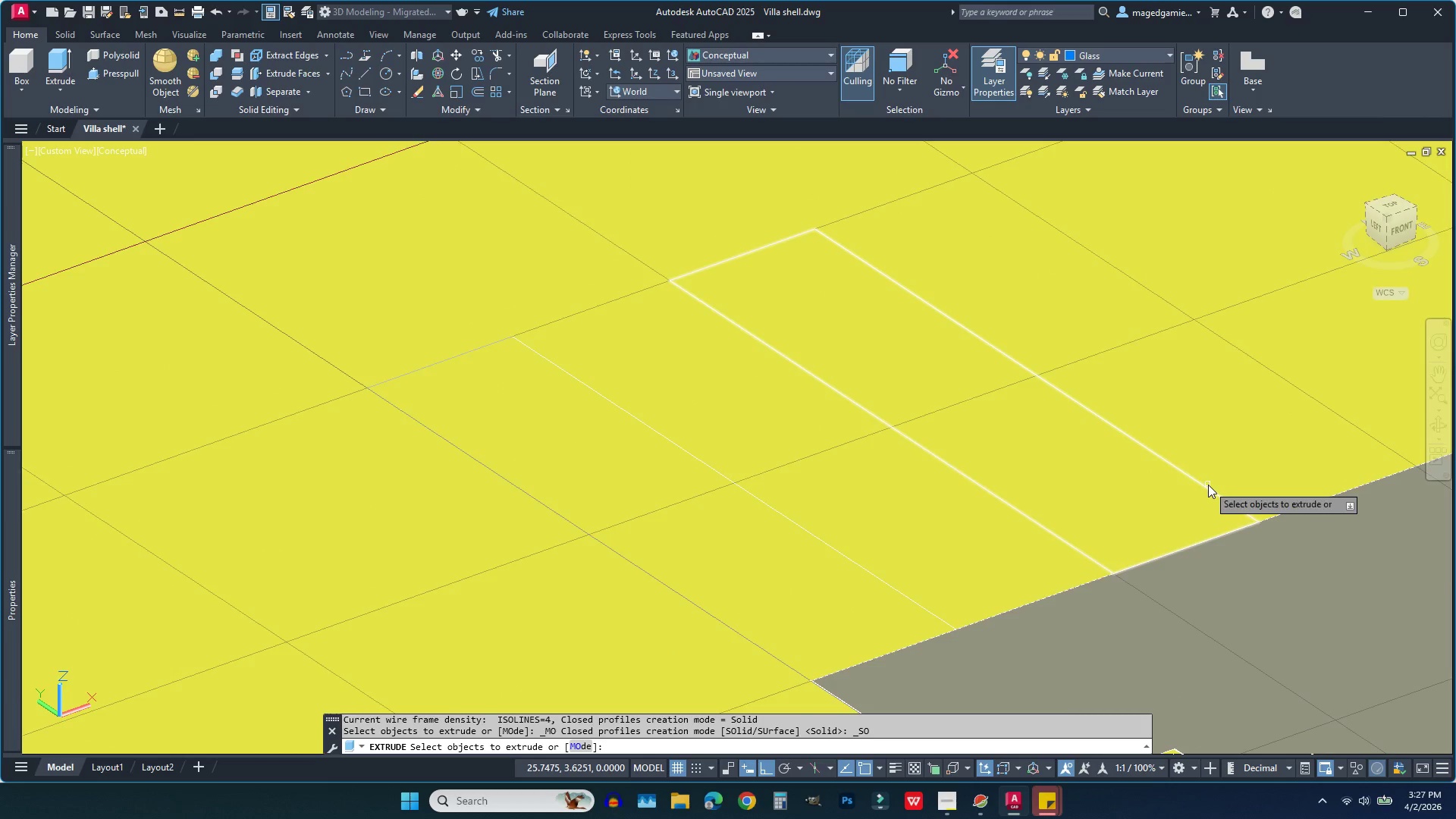 
left_click([1251, 515])
 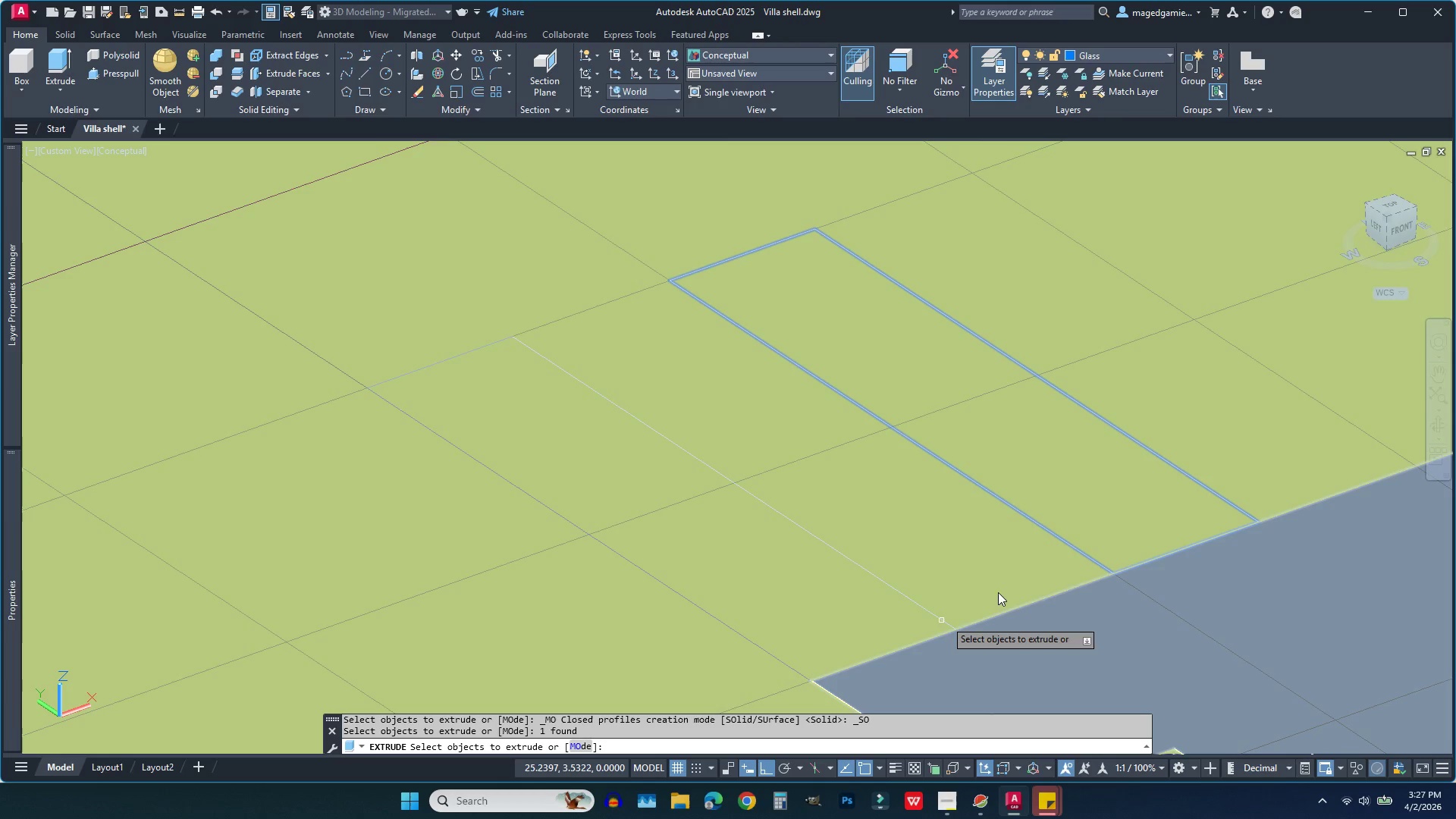 
wait(6.44)
 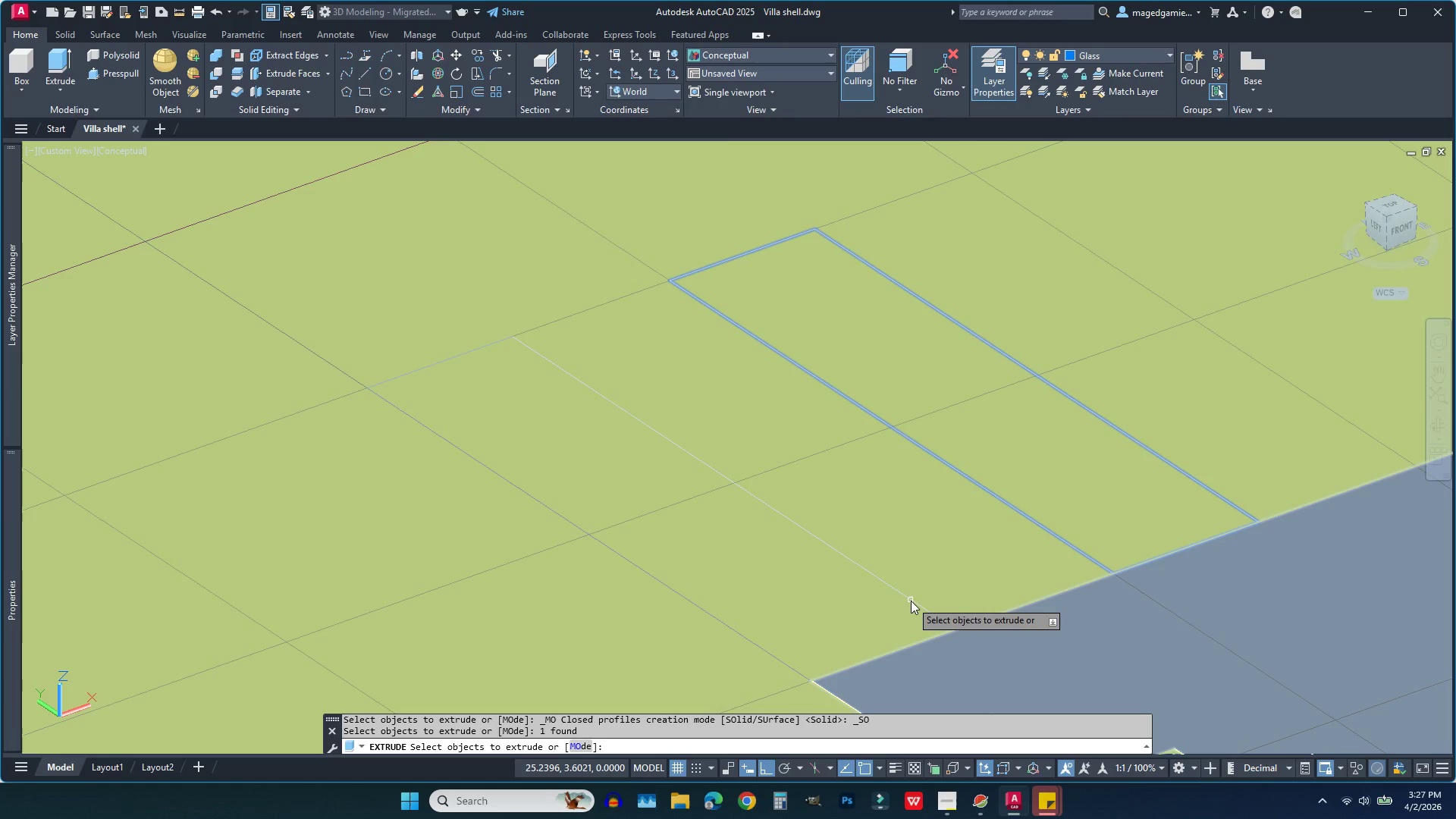 
scroll: coordinate [920, 559], scroll_direction: down, amount: 7.0
 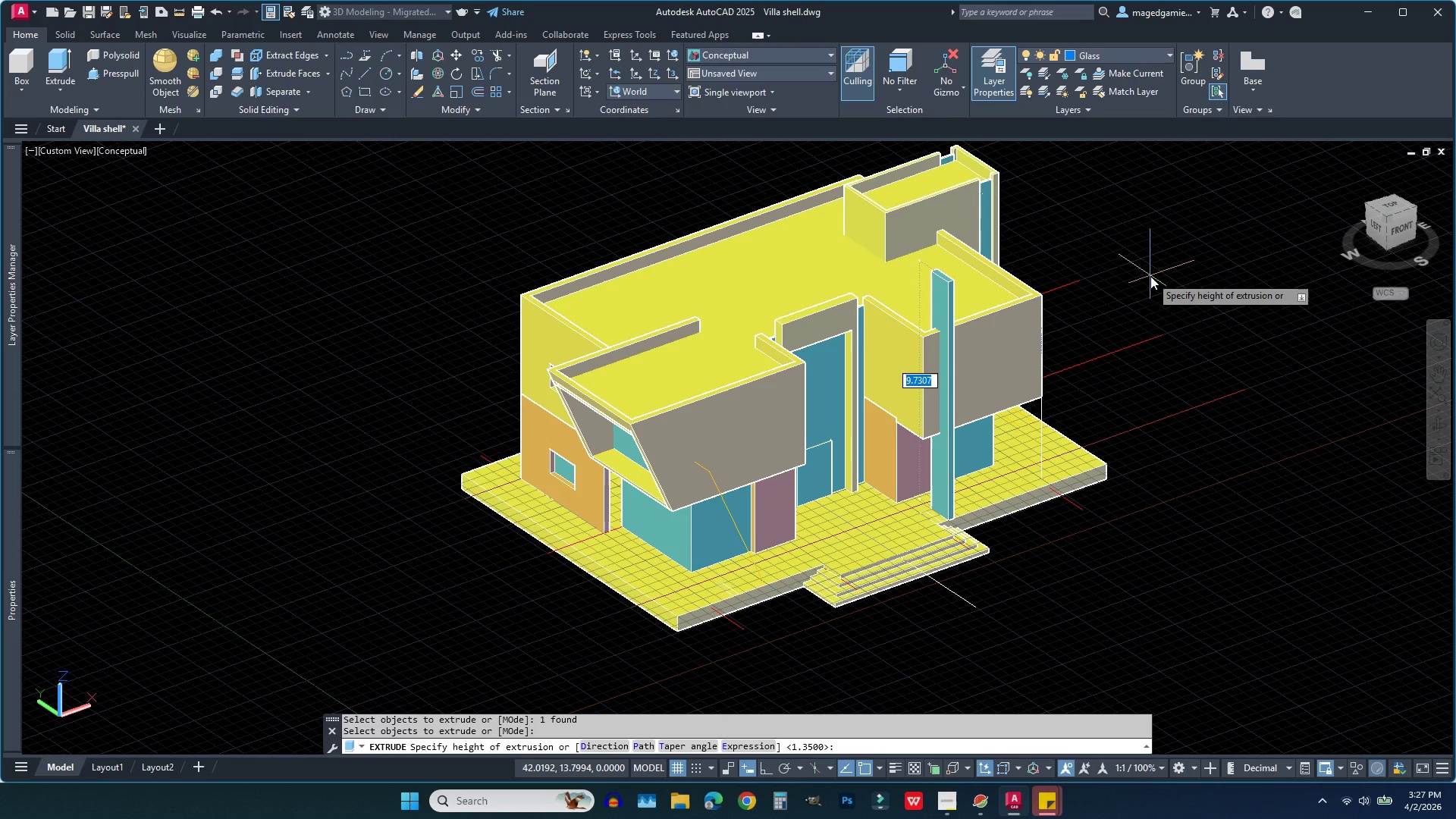 
type(8.50)
 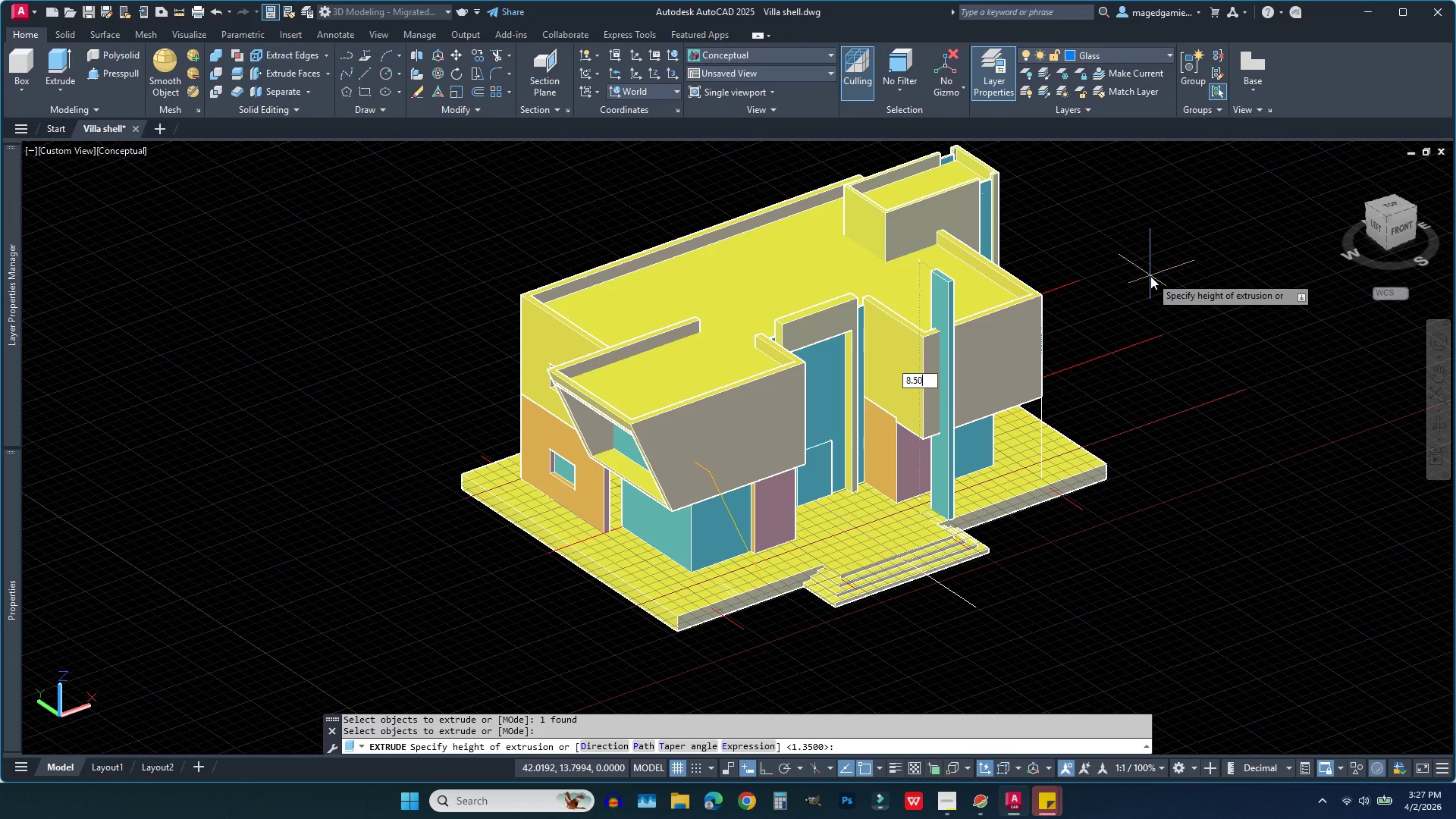 
key(Enter)
 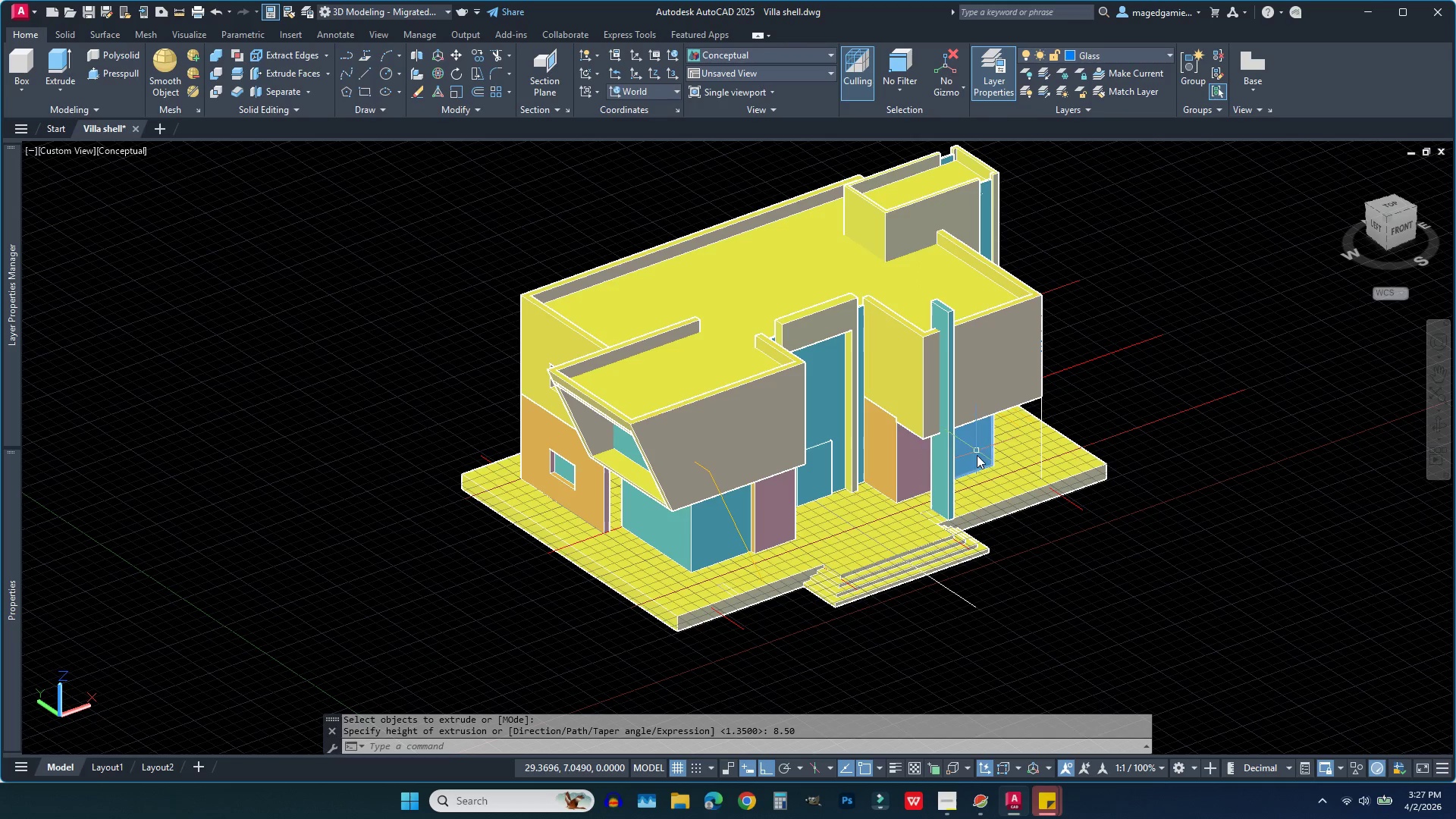 
scroll: coordinate [943, 516], scroll_direction: up, amount: 2.0
 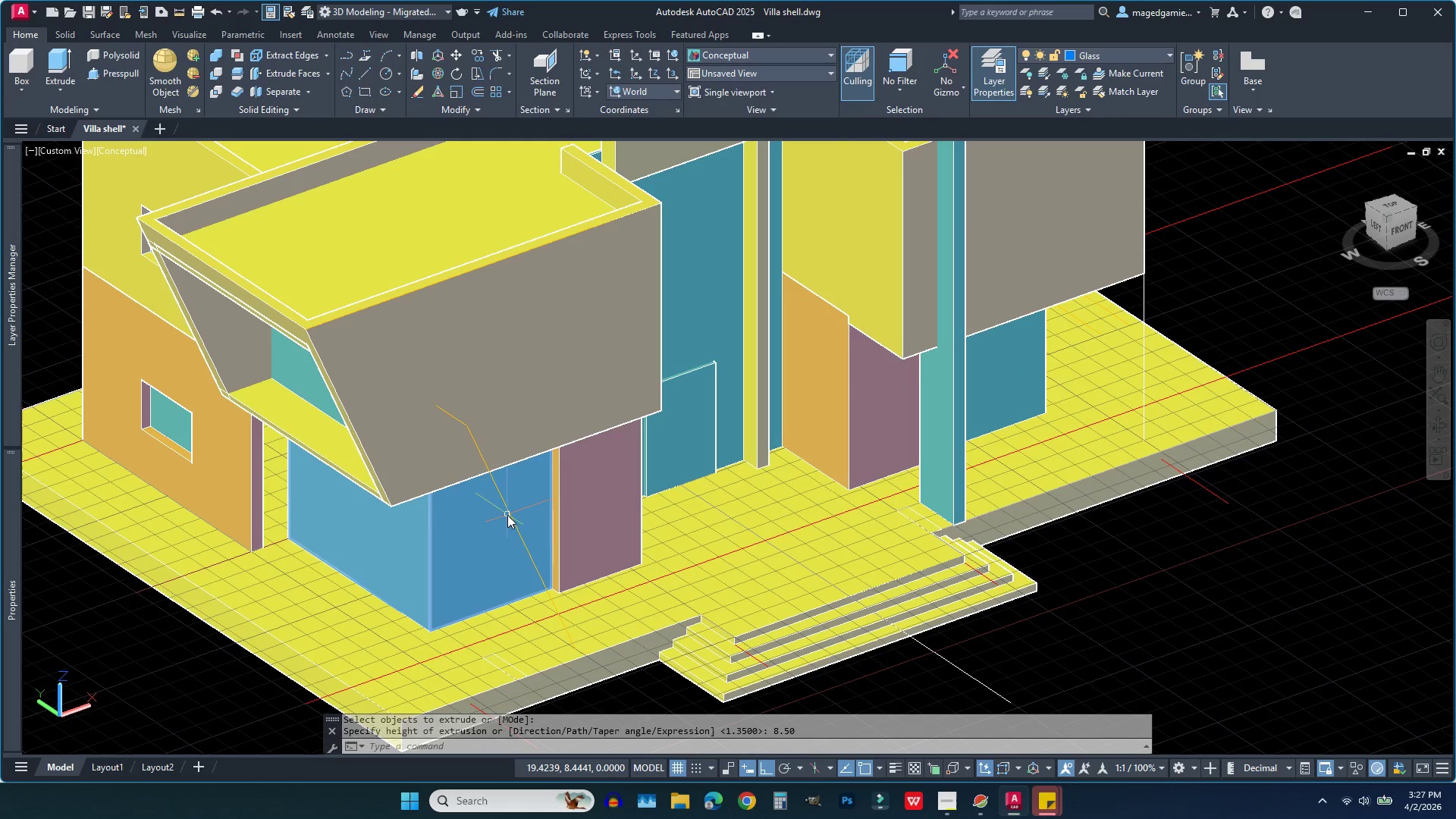 
left_click([510, 515])
 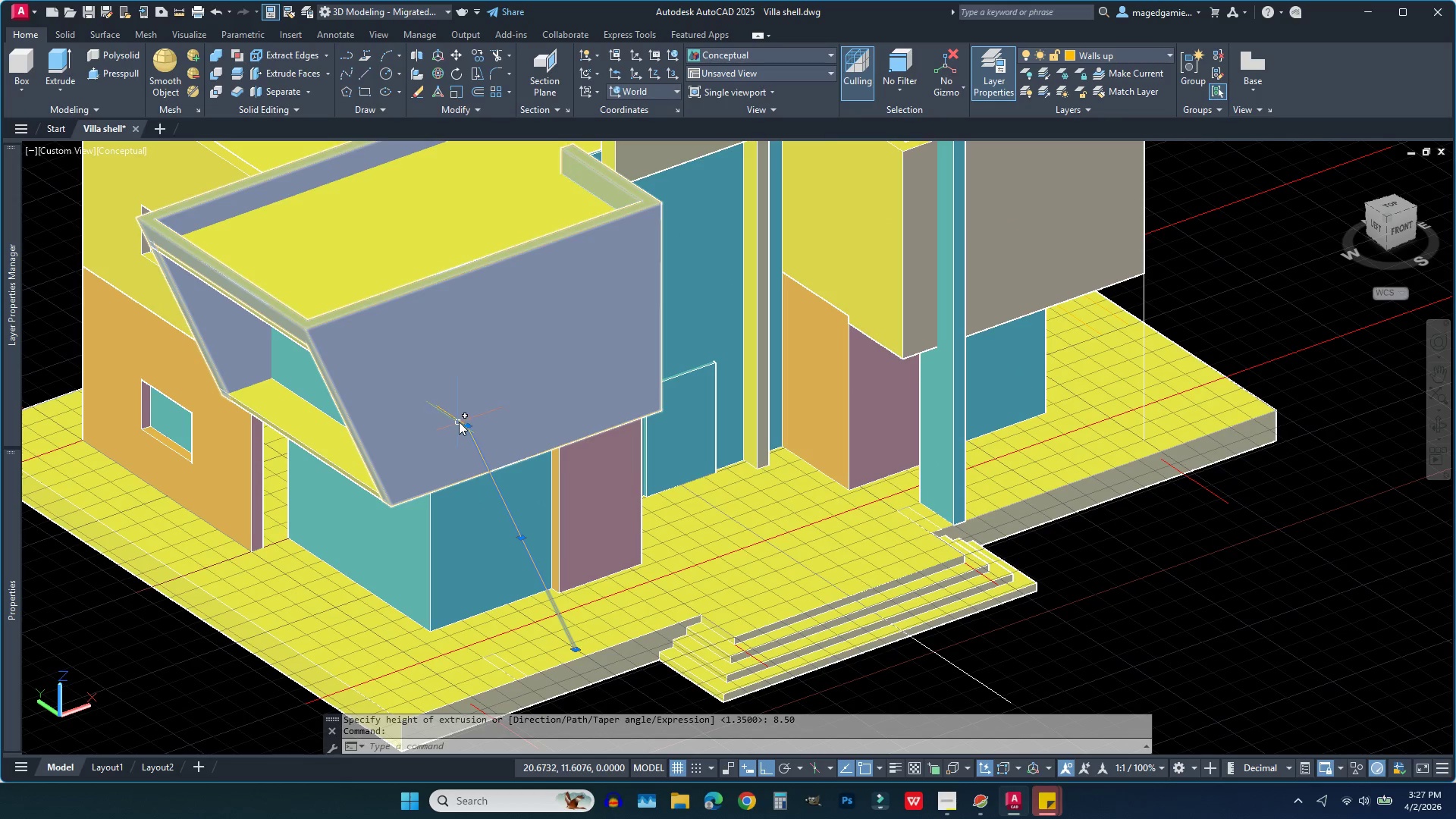 
left_click([459, 422])
 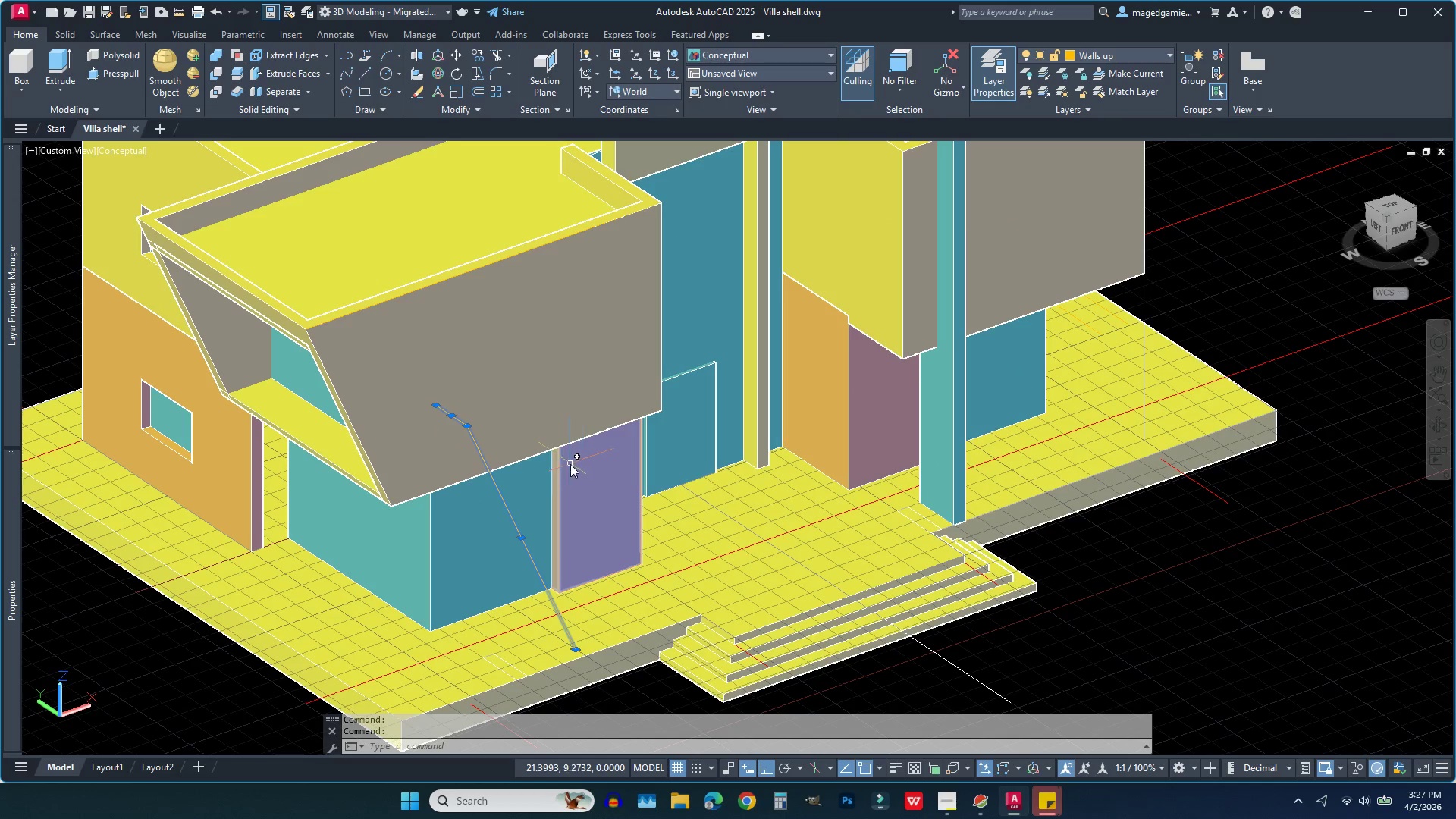 
key(Delete)
 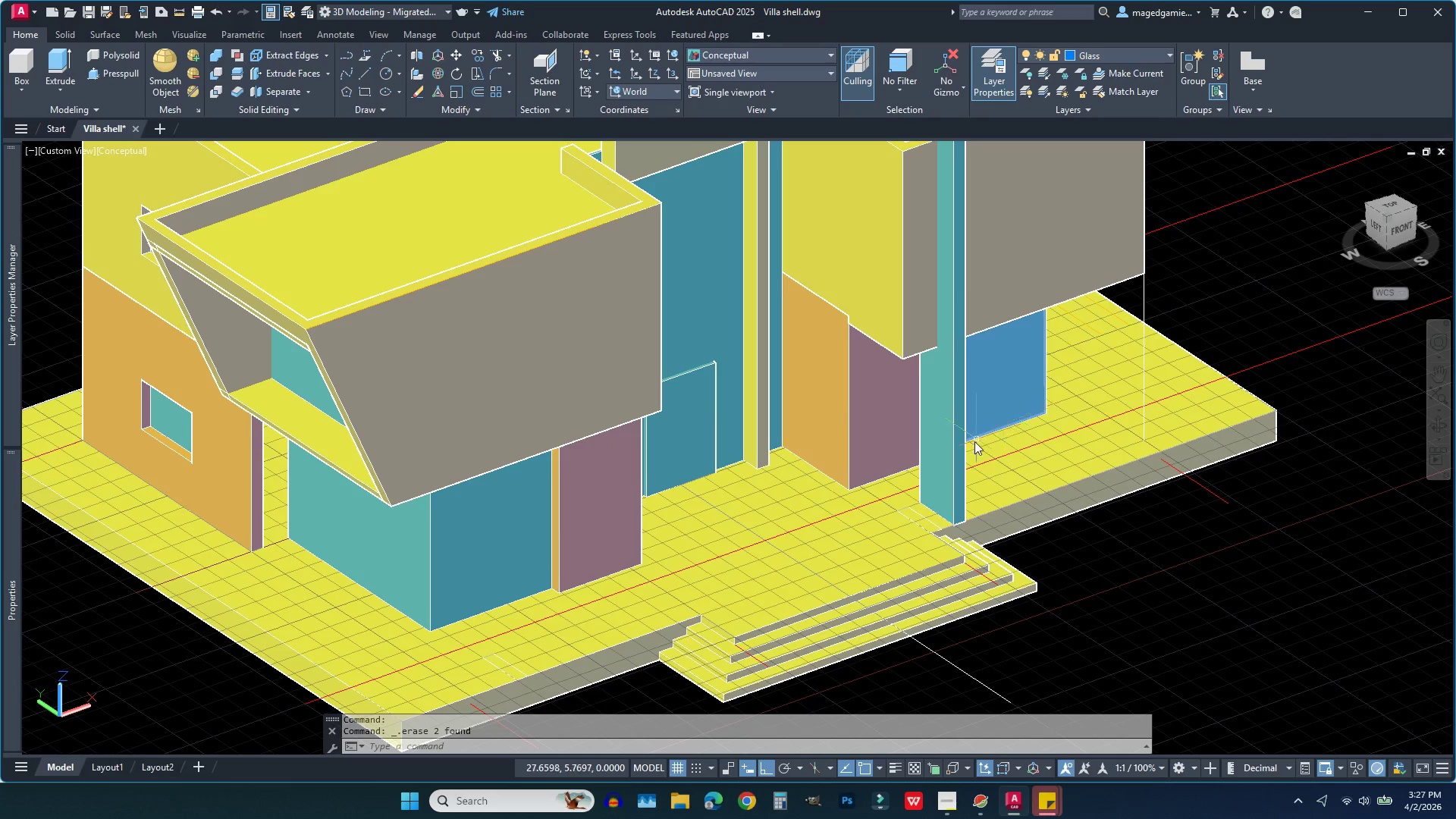 
left_click([959, 465])
 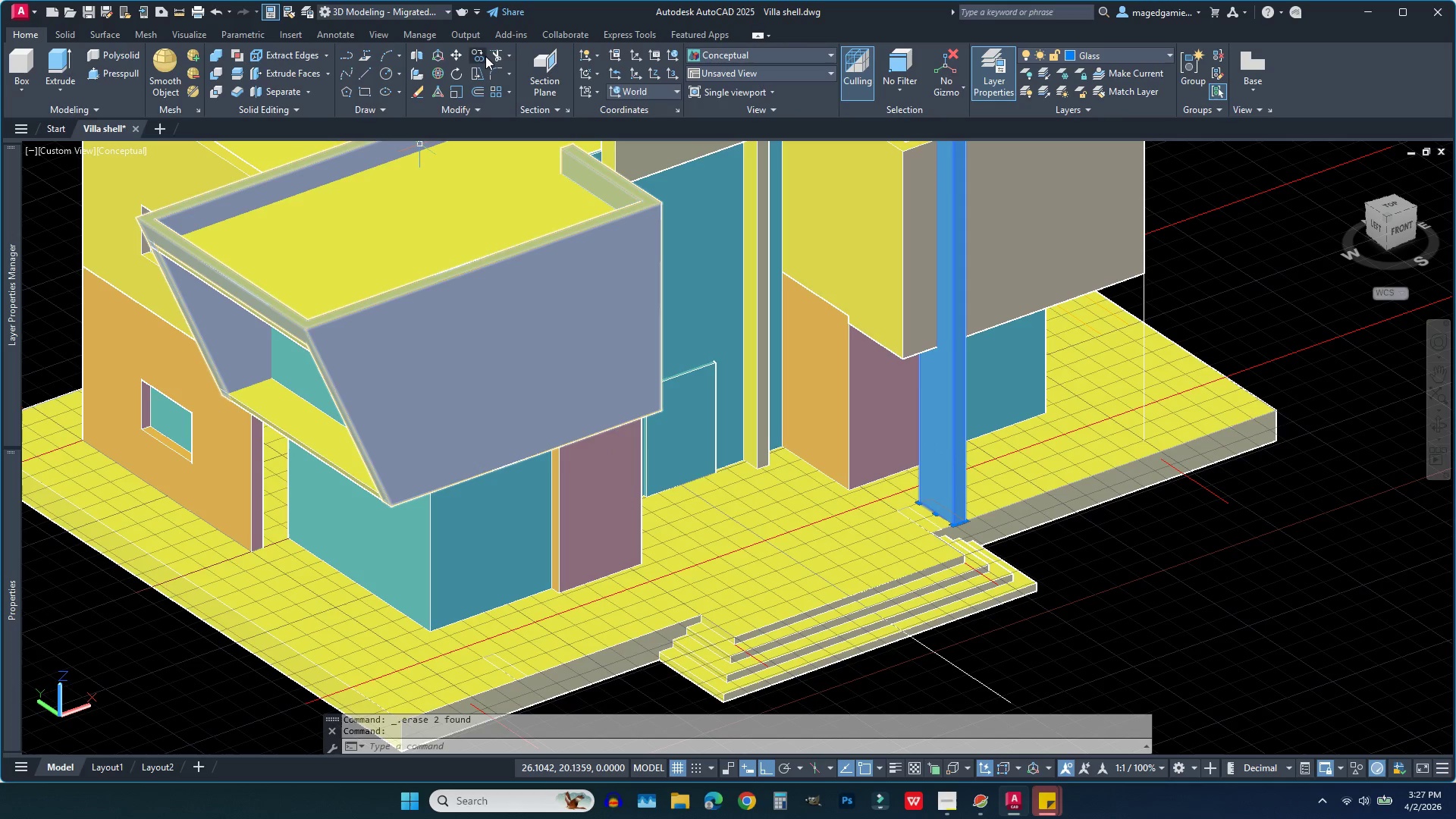 
left_click([479, 55])
 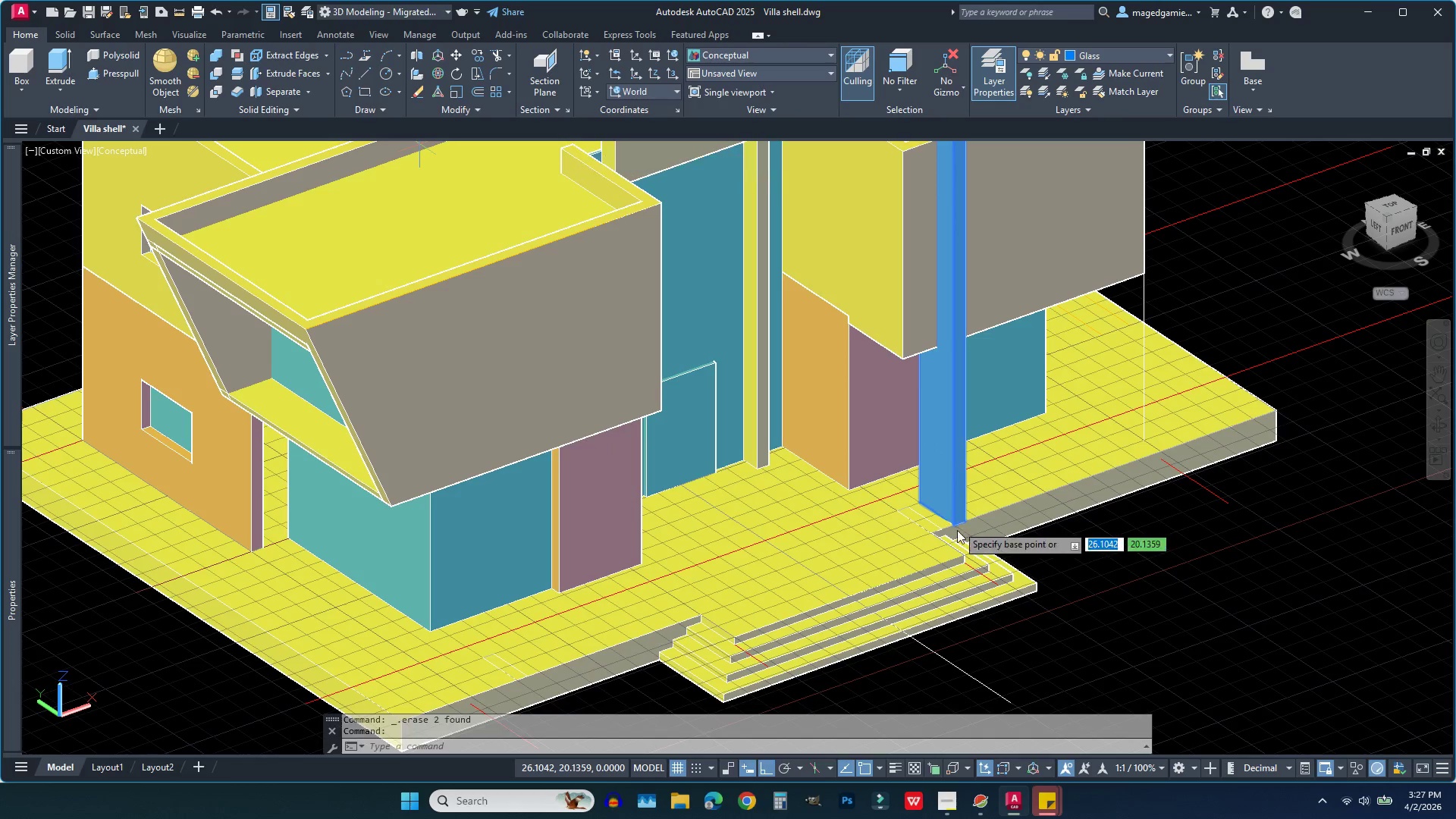 
scroll: coordinate [957, 551], scroll_direction: up, amount: 4.0
 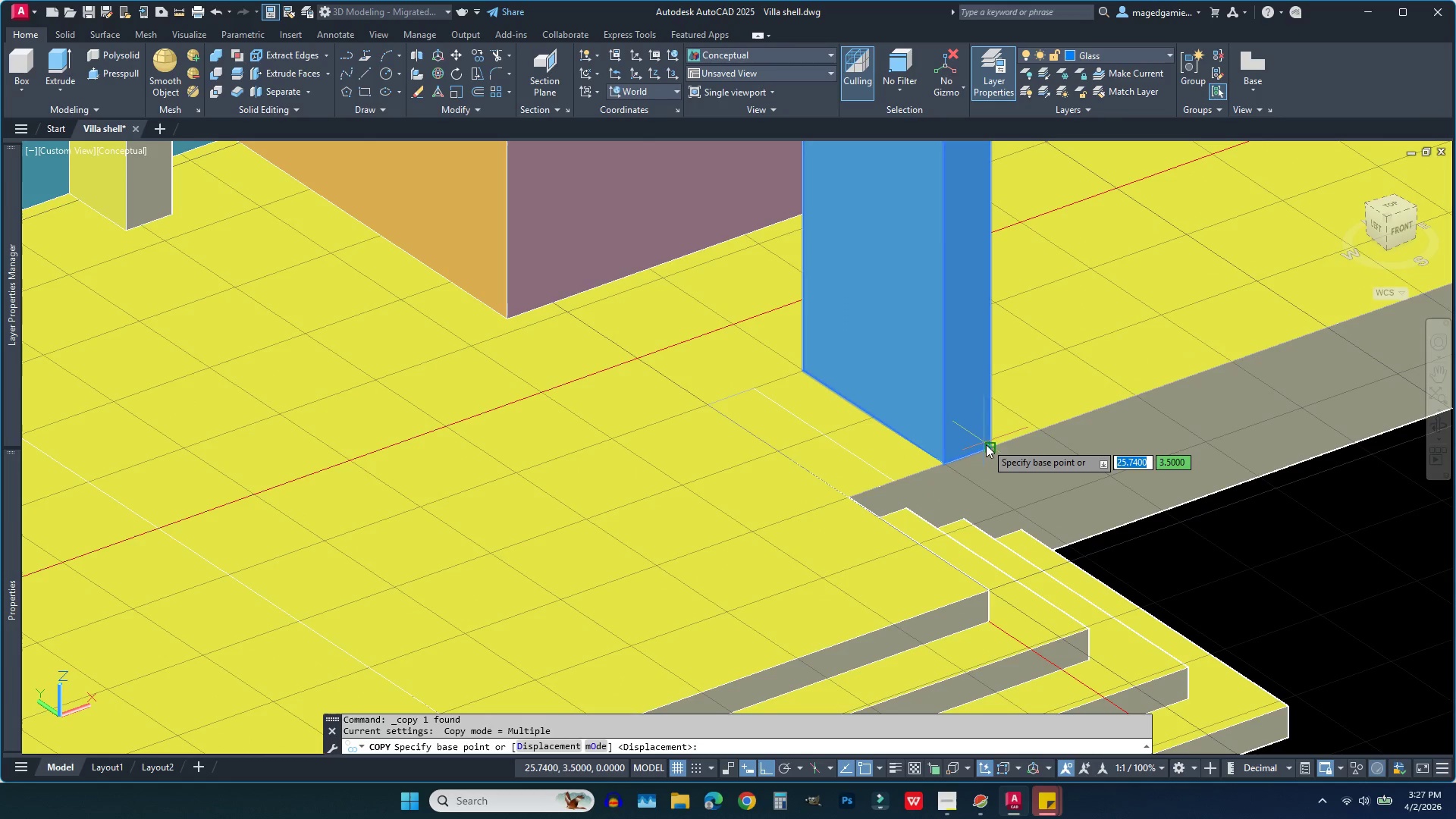 
left_click([988, 450])
 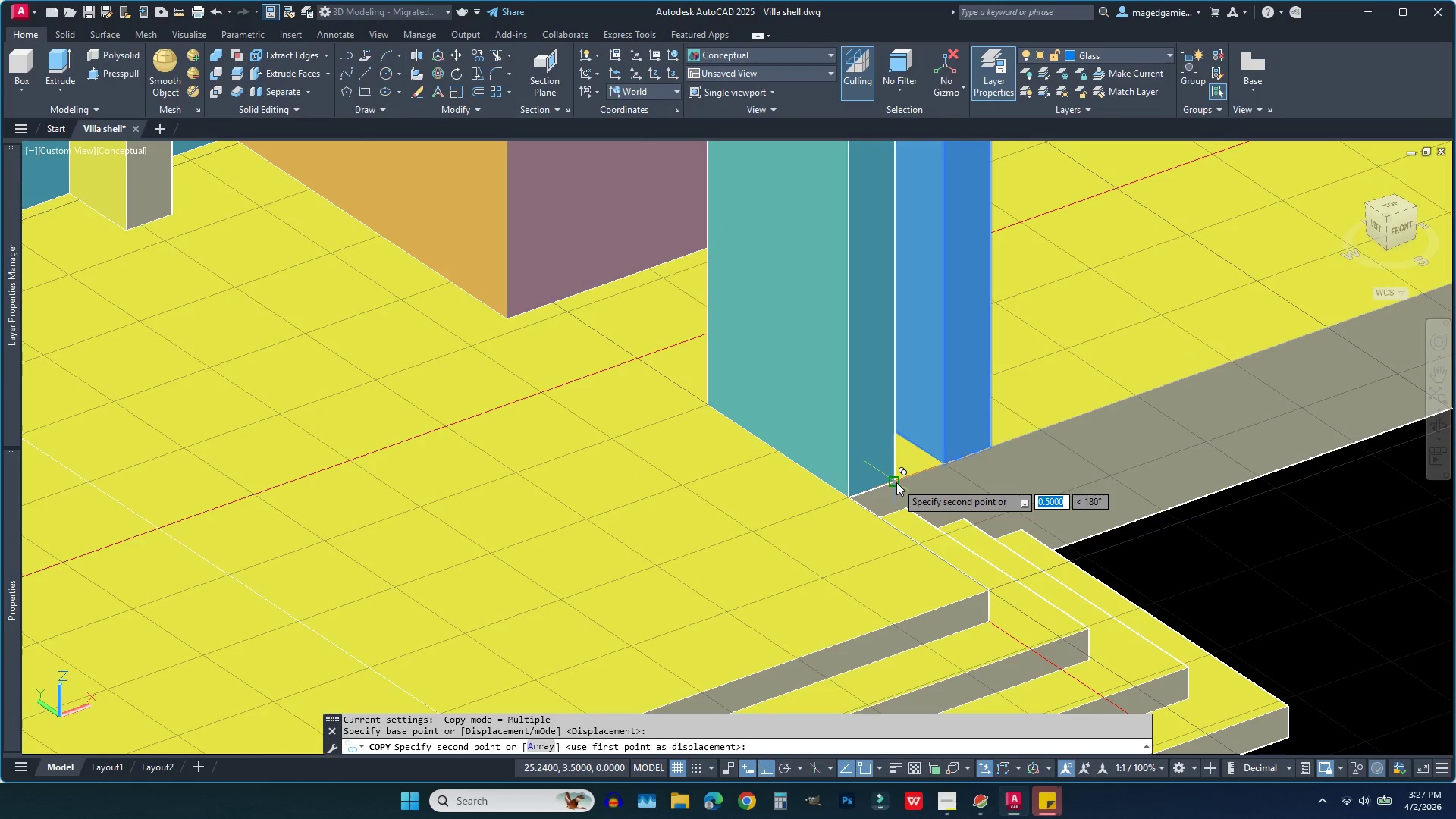 
left_click([895, 482])
 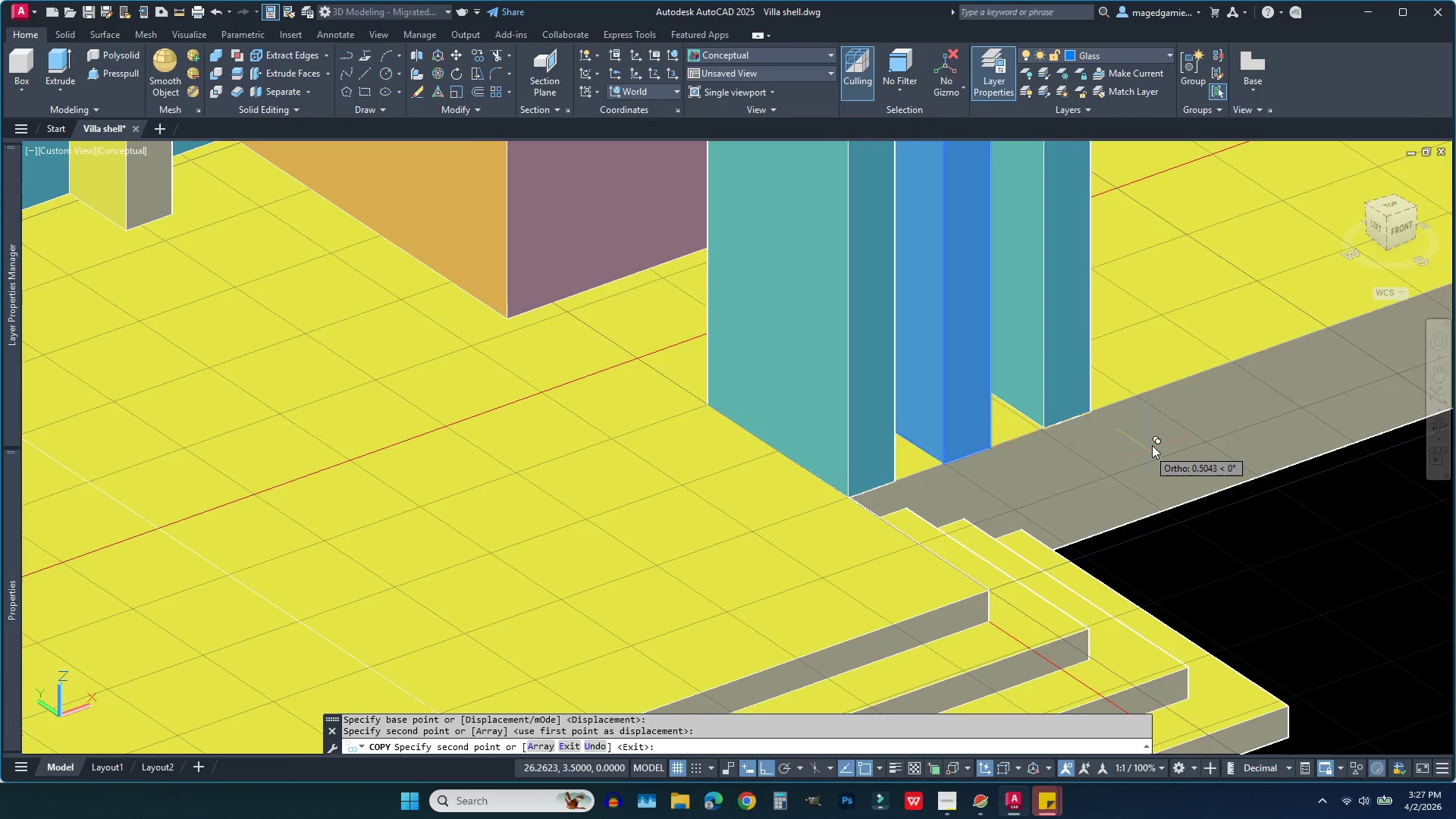 
scroll: coordinate [1152, 444], scroll_direction: down, amount: 2.0
 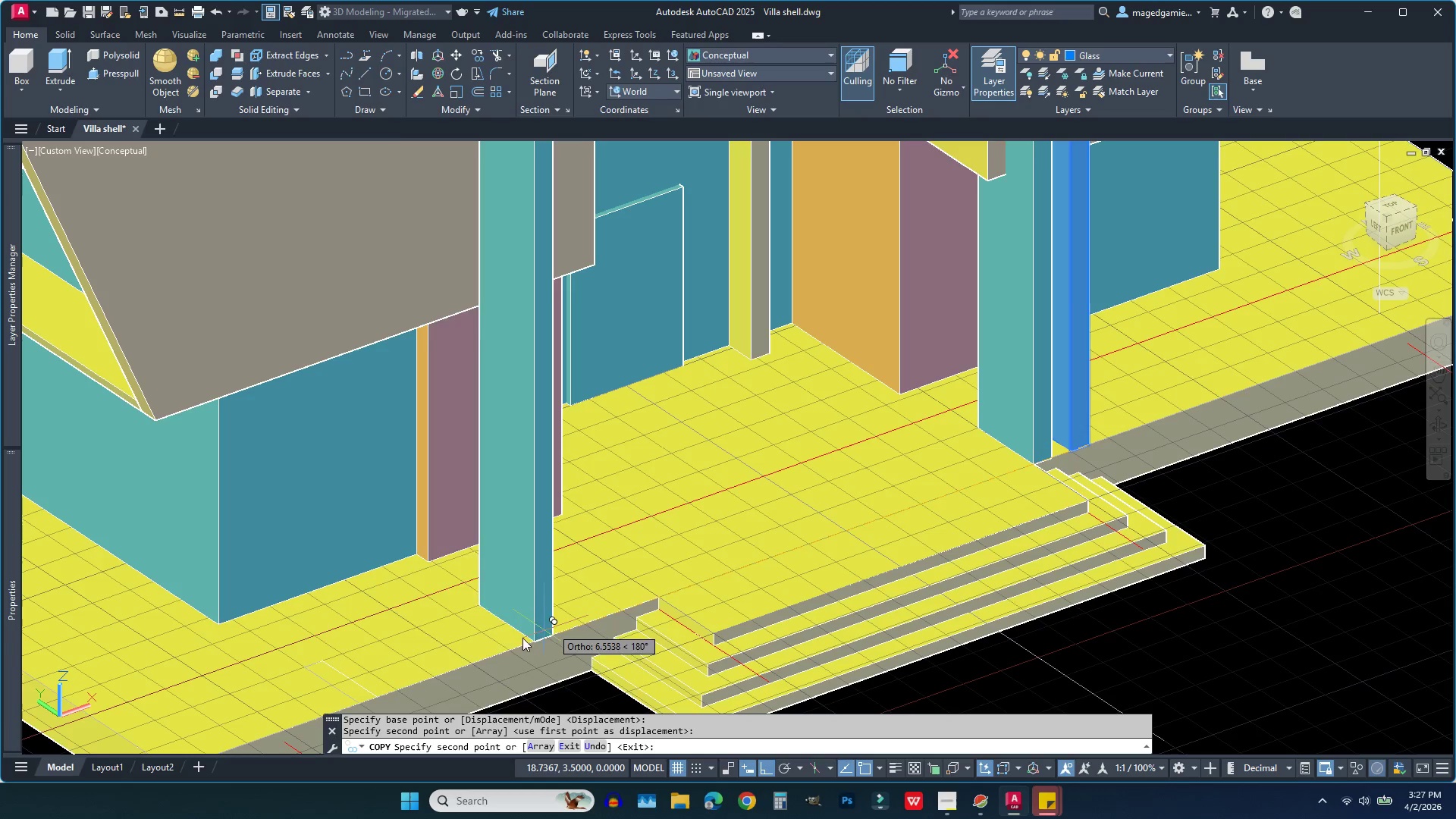 
scroll: coordinate [617, 467], scroll_direction: none, amount: 0.0
 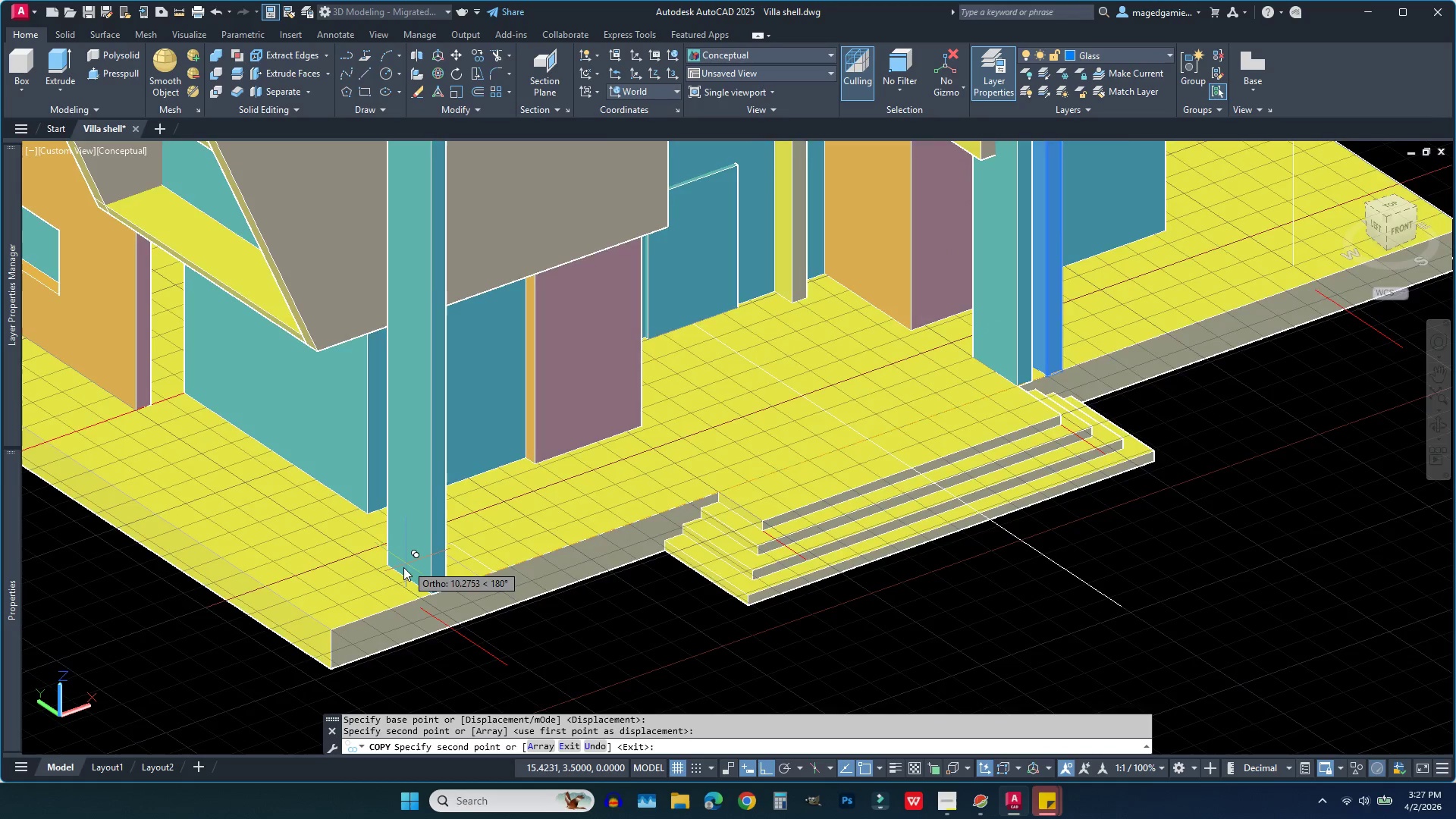 
scroll: coordinate [403, 571], scroll_direction: up, amount: 2.0
 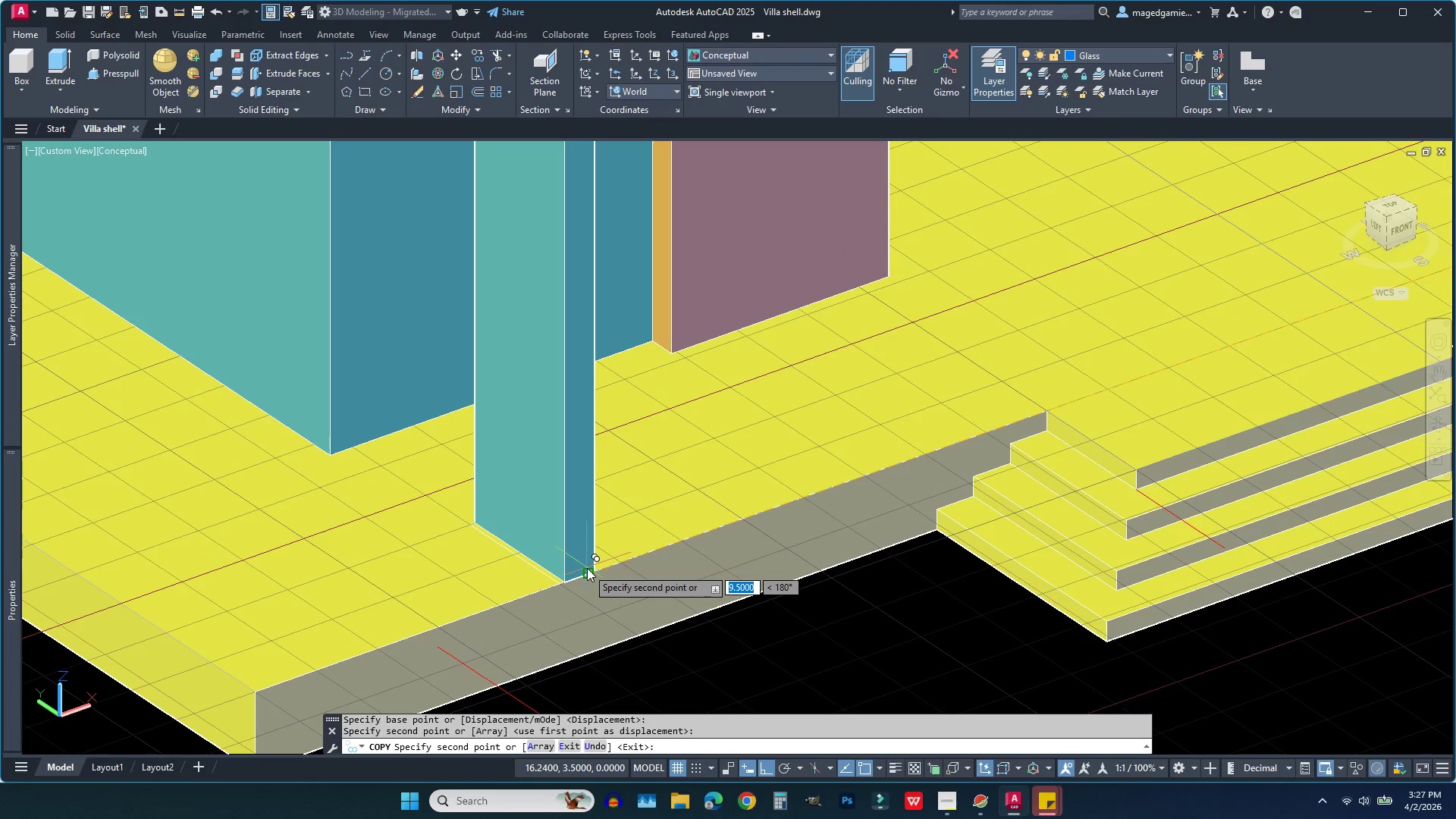 
left_click([587, 568])
 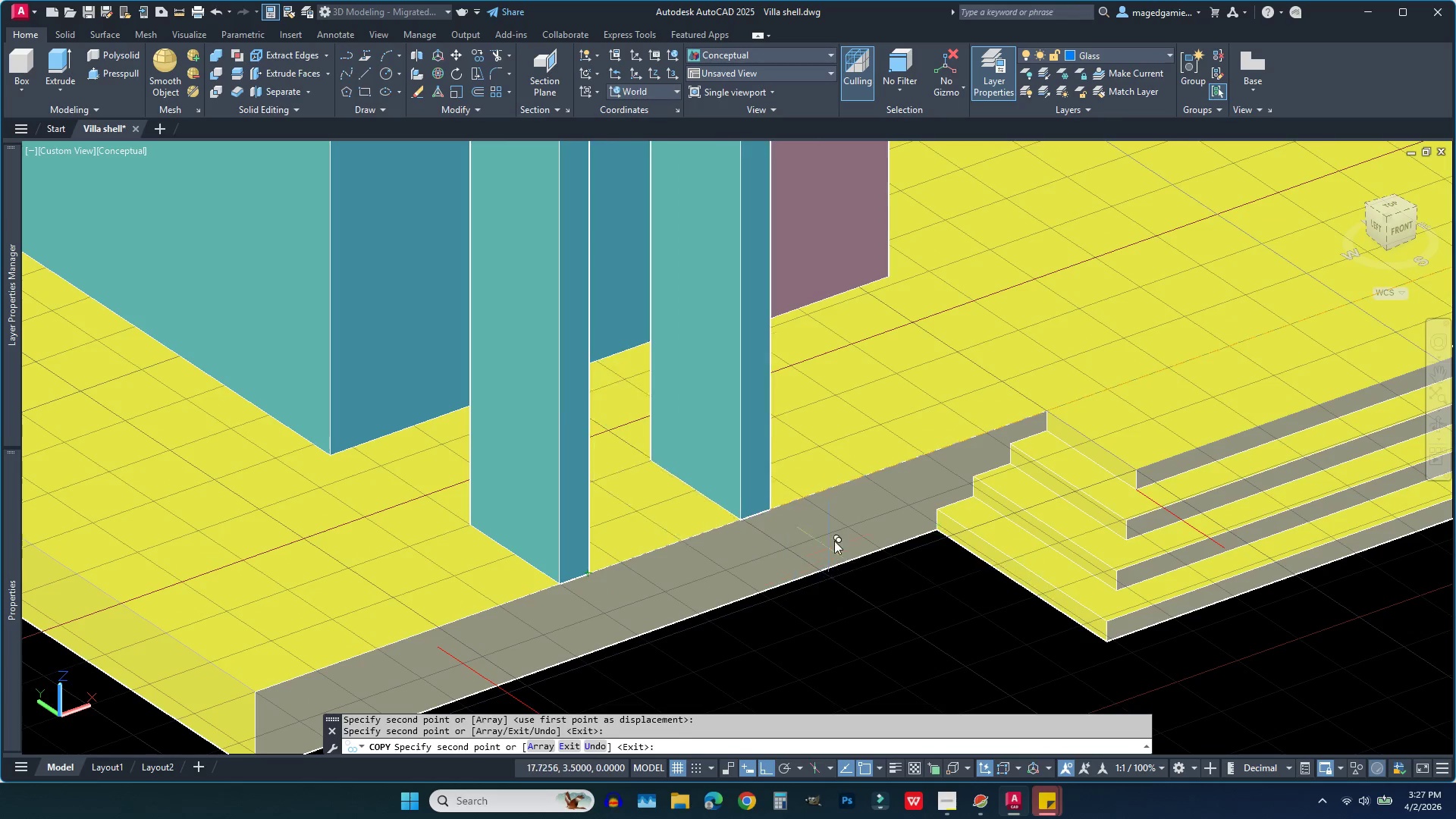 
right_click([834, 539])
 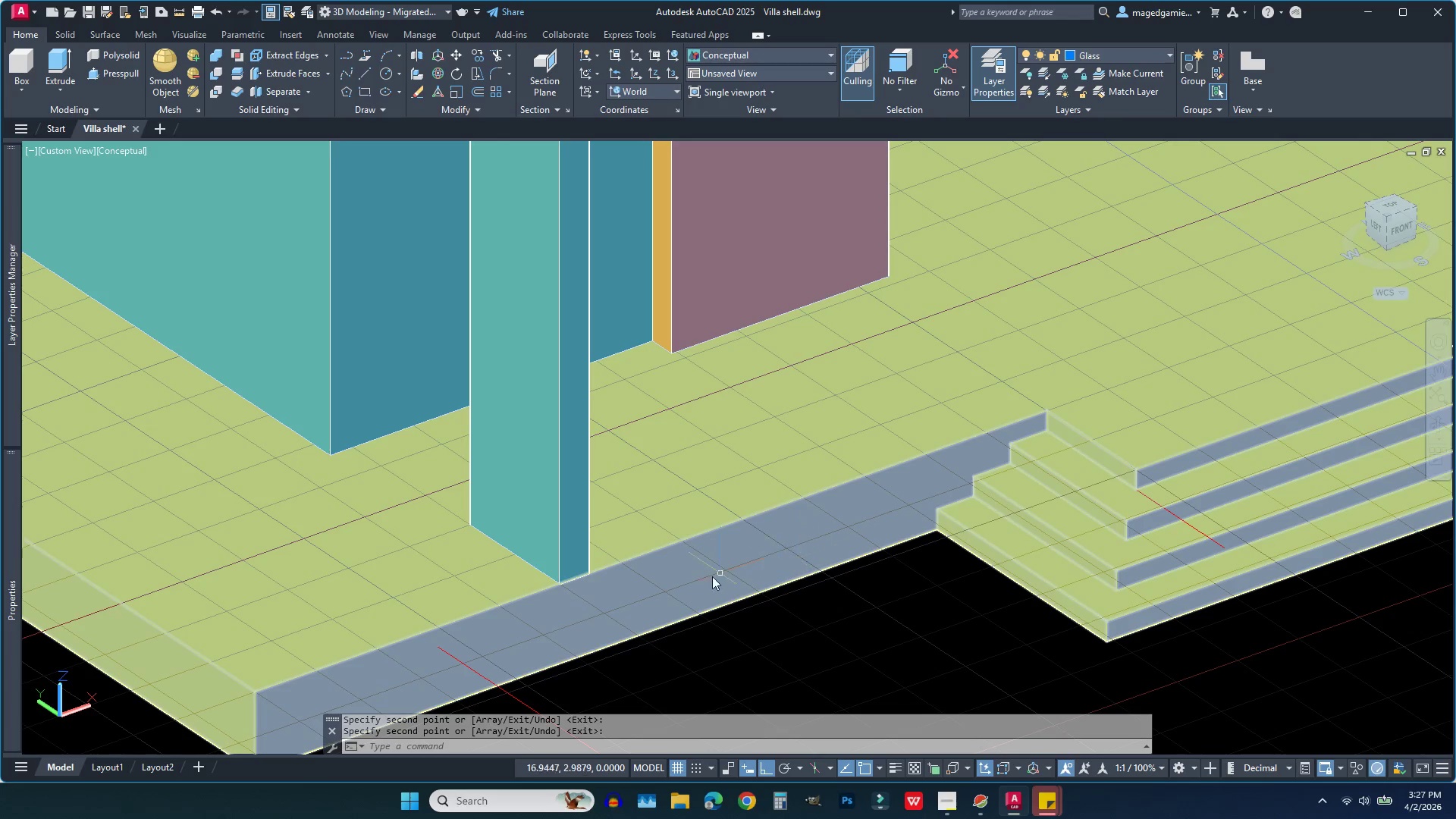 
scroll: coordinate [704, 583], scroll_direction: down, amount: 3.0
 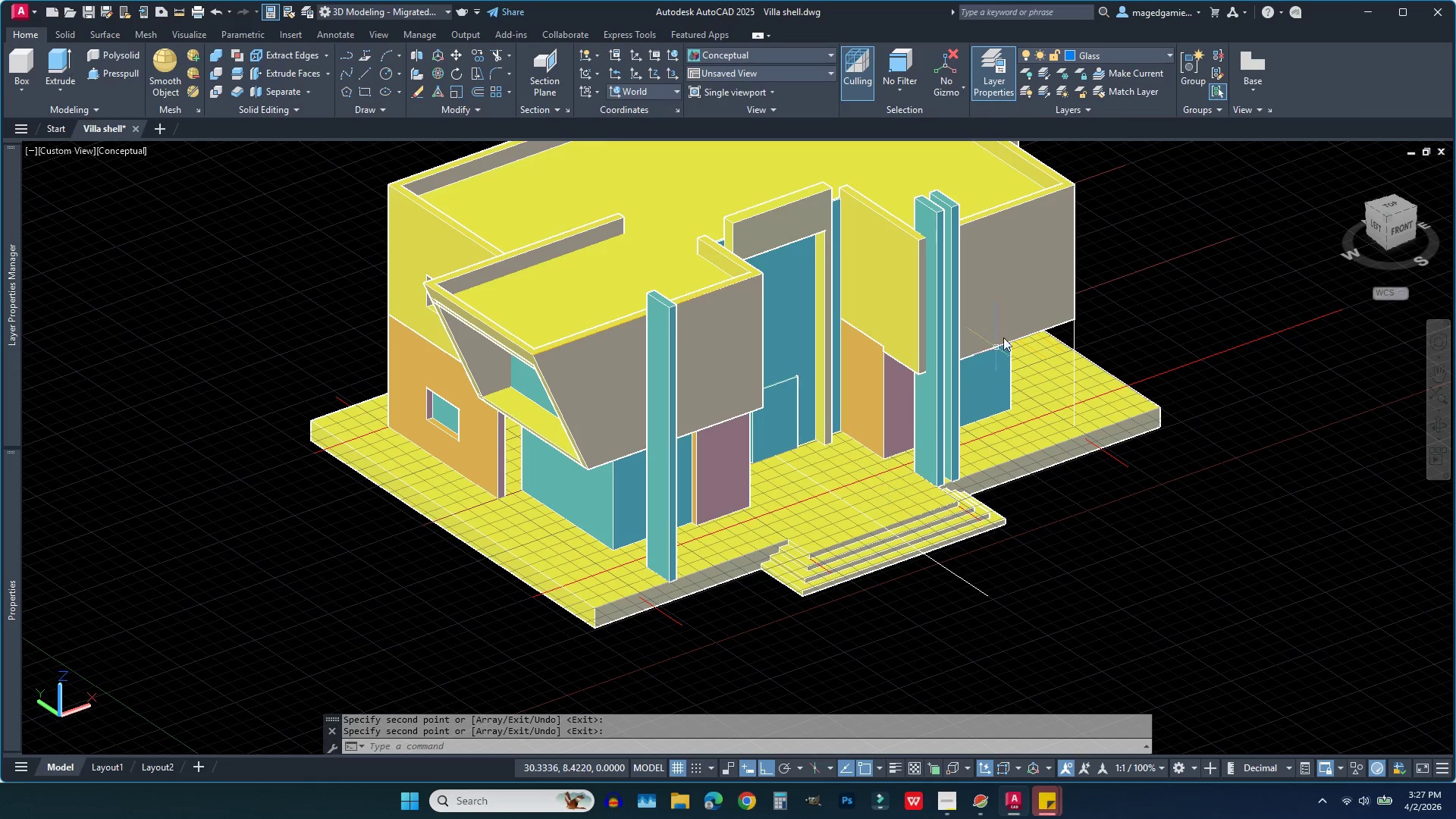 
scroll: coordinate [1013, 324], scroll_direction: up, amount: 1.0
 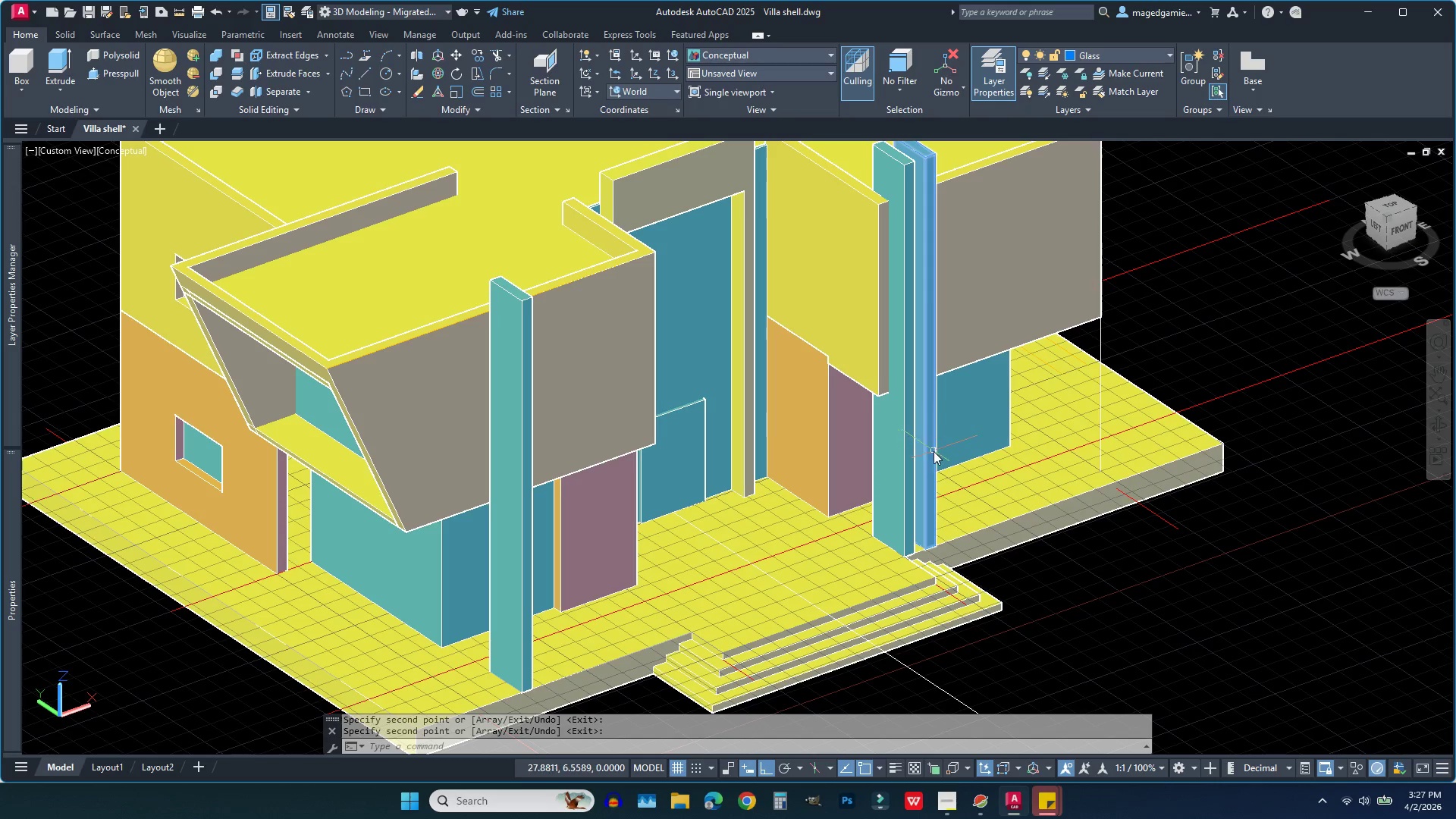 
left_click([925, 450])
 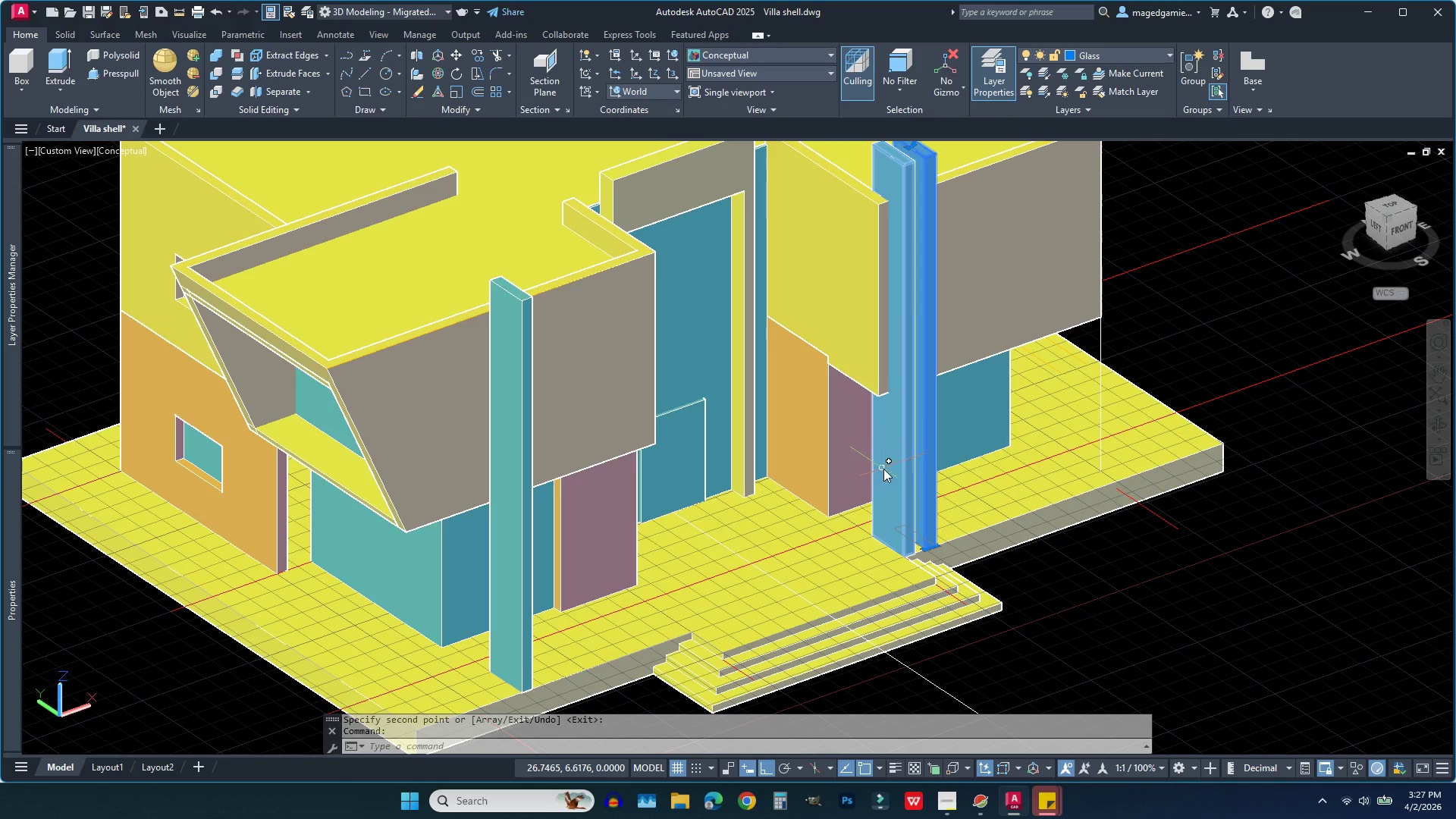 
left_click([890, 472])
 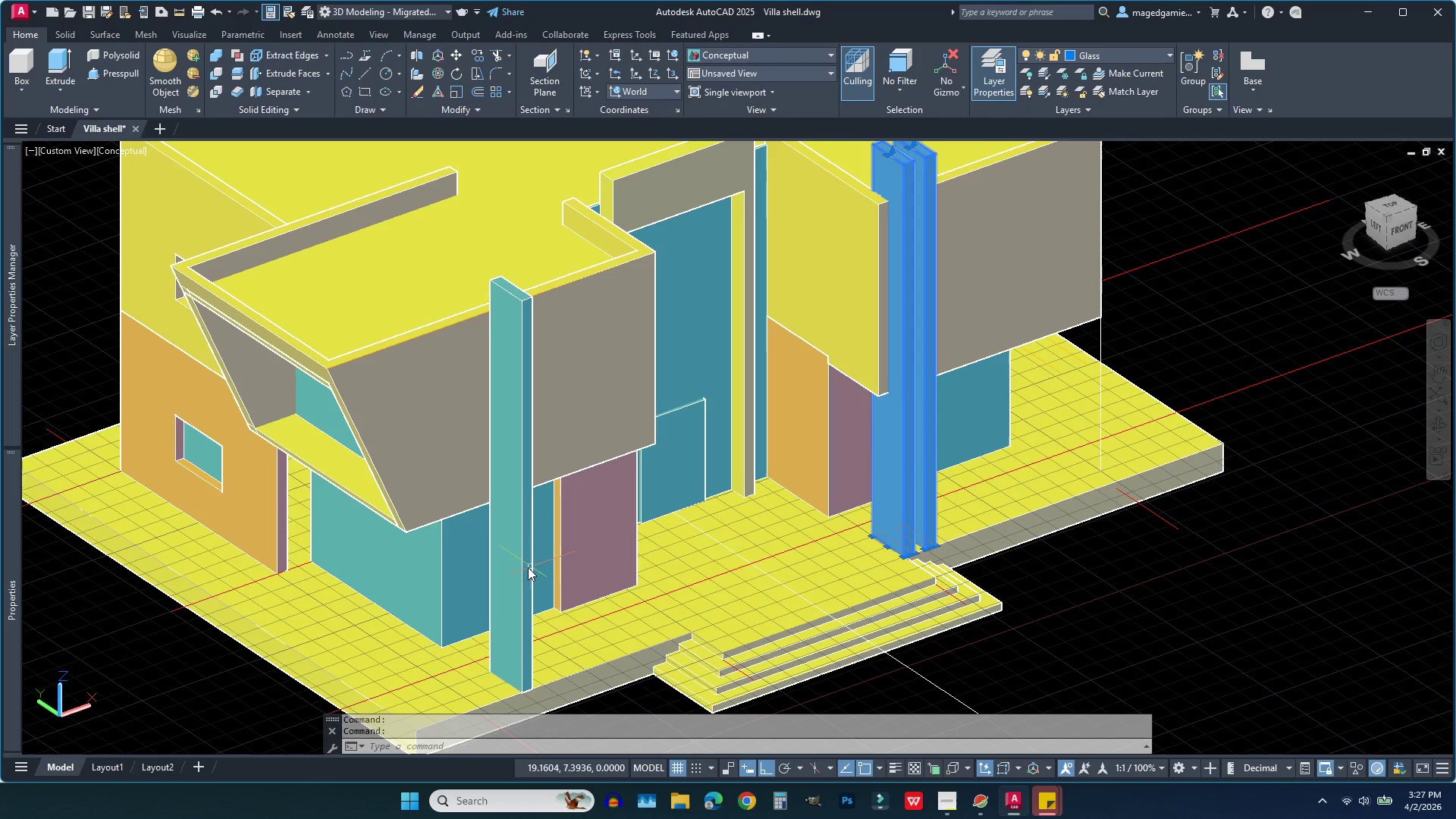 
left_click([519, 571])
 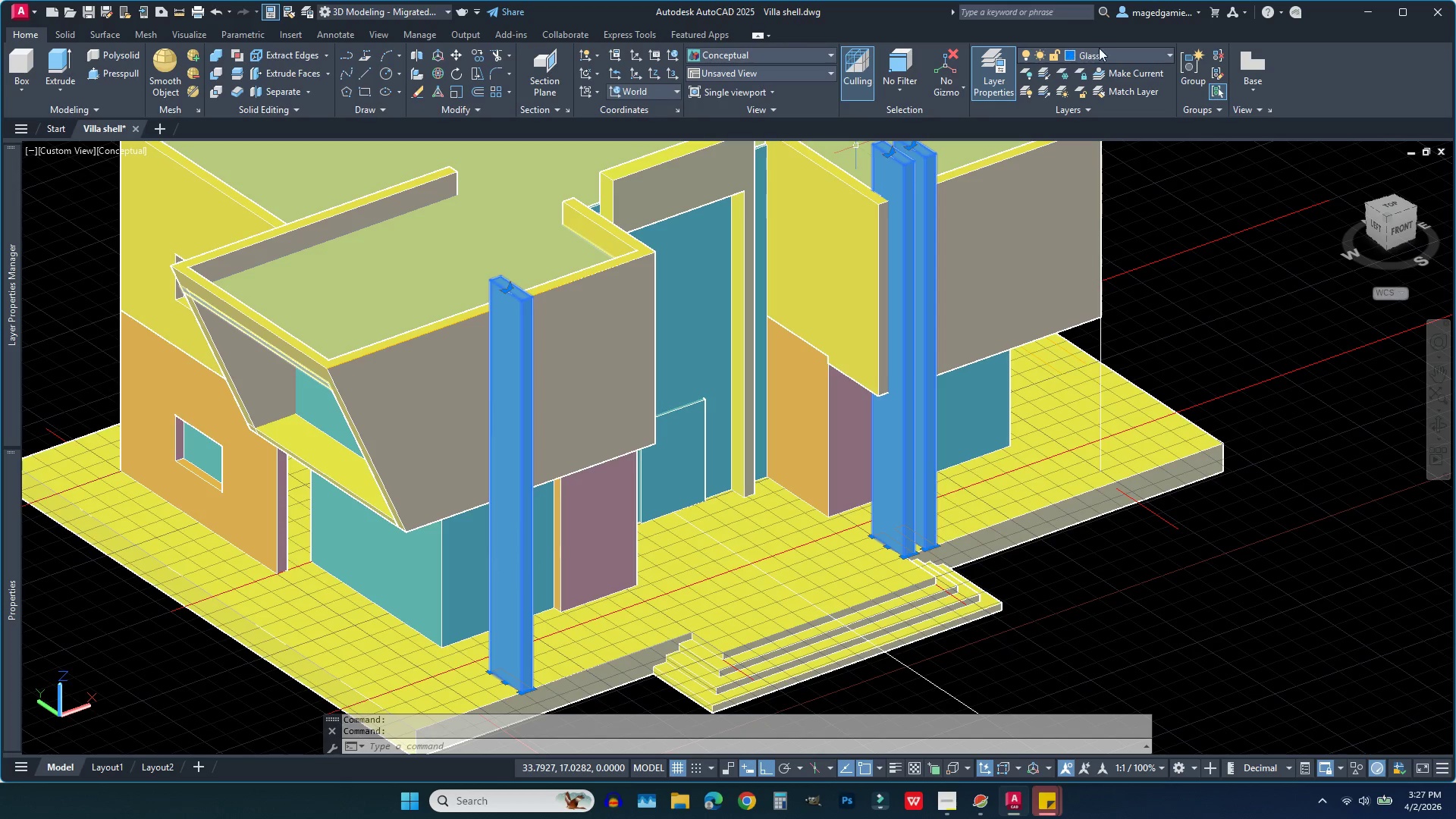 
left_click([1126, 58])
 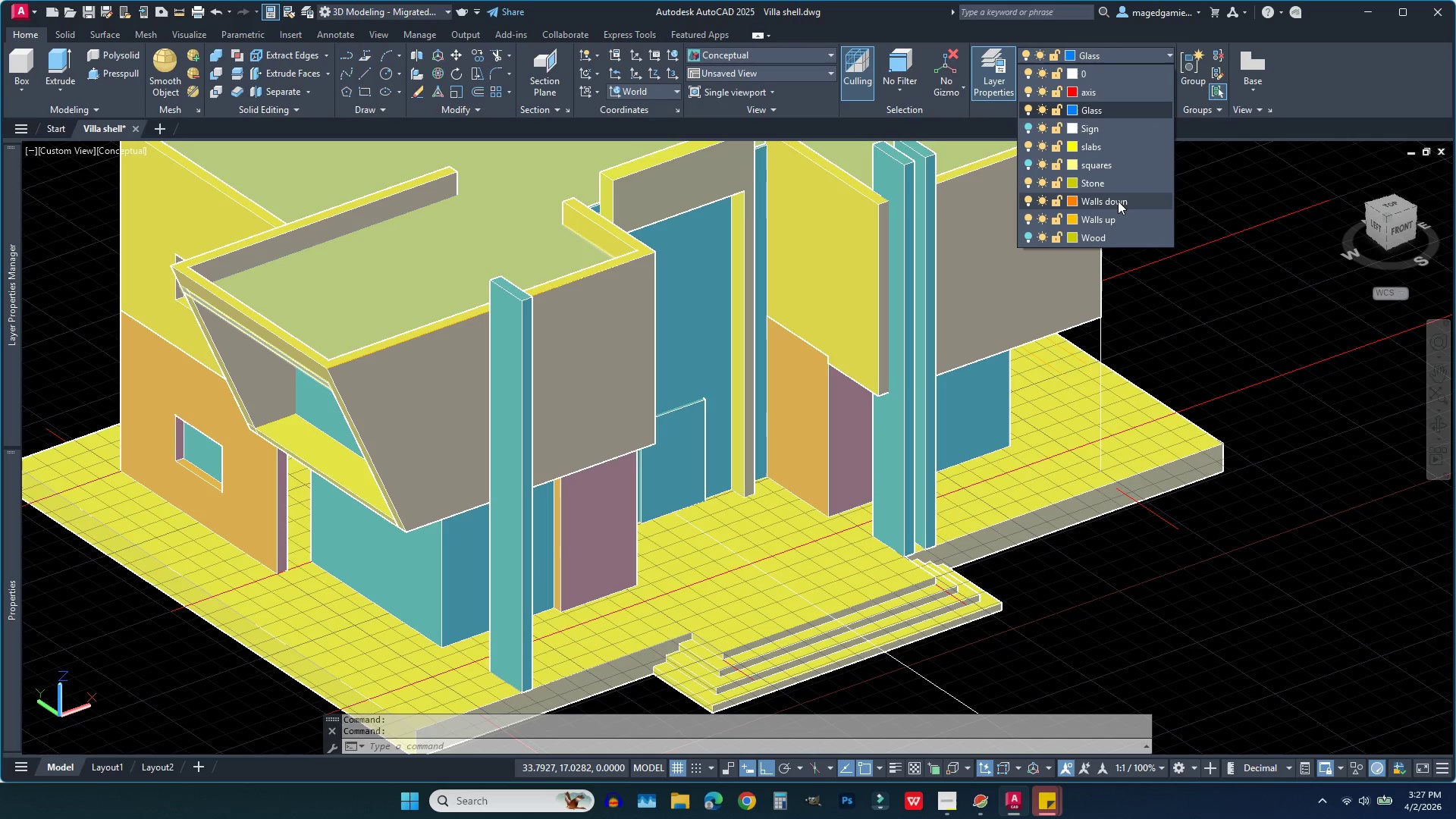 
left_click([1118, 201])
 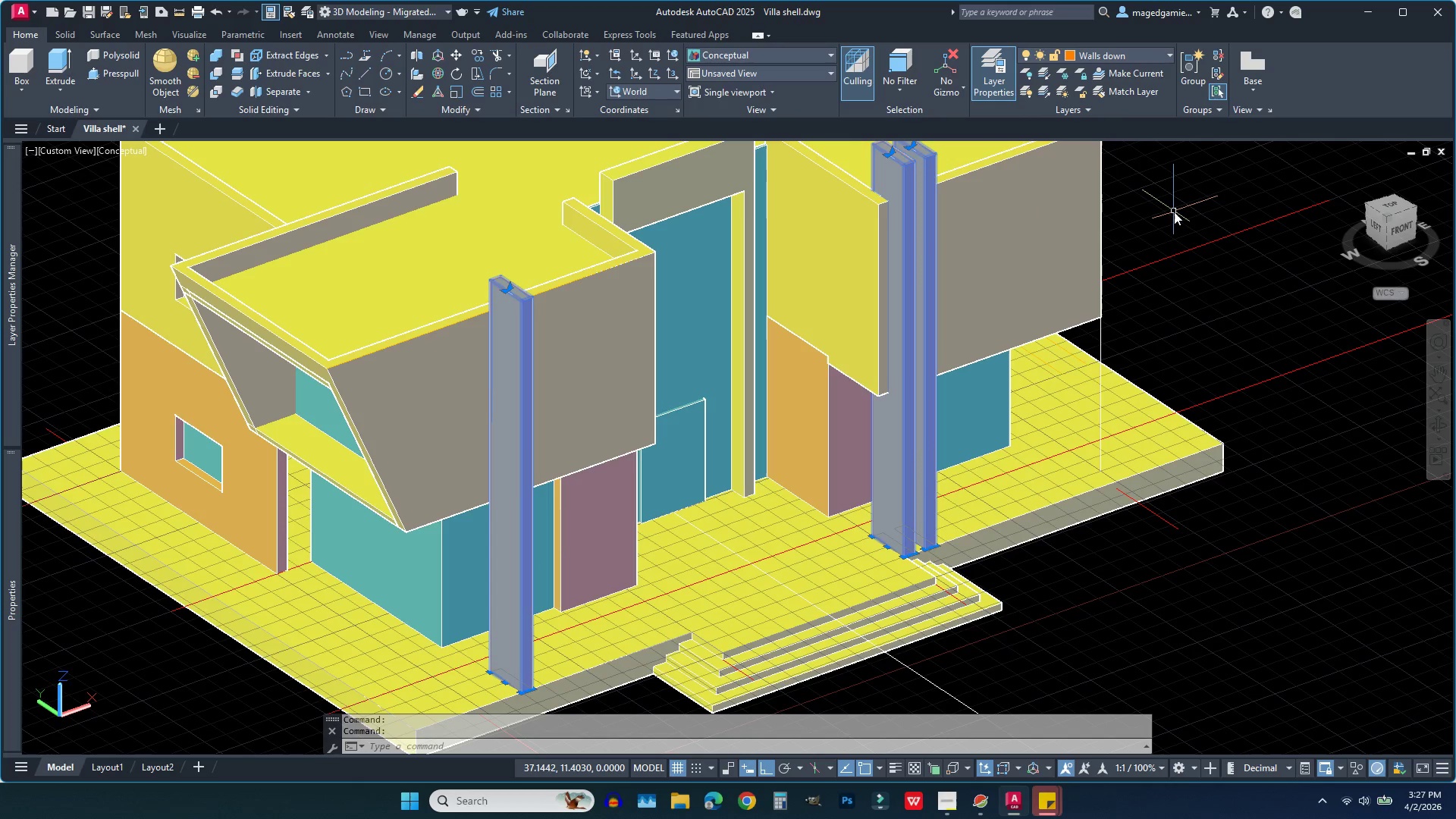 
key(Escape)
 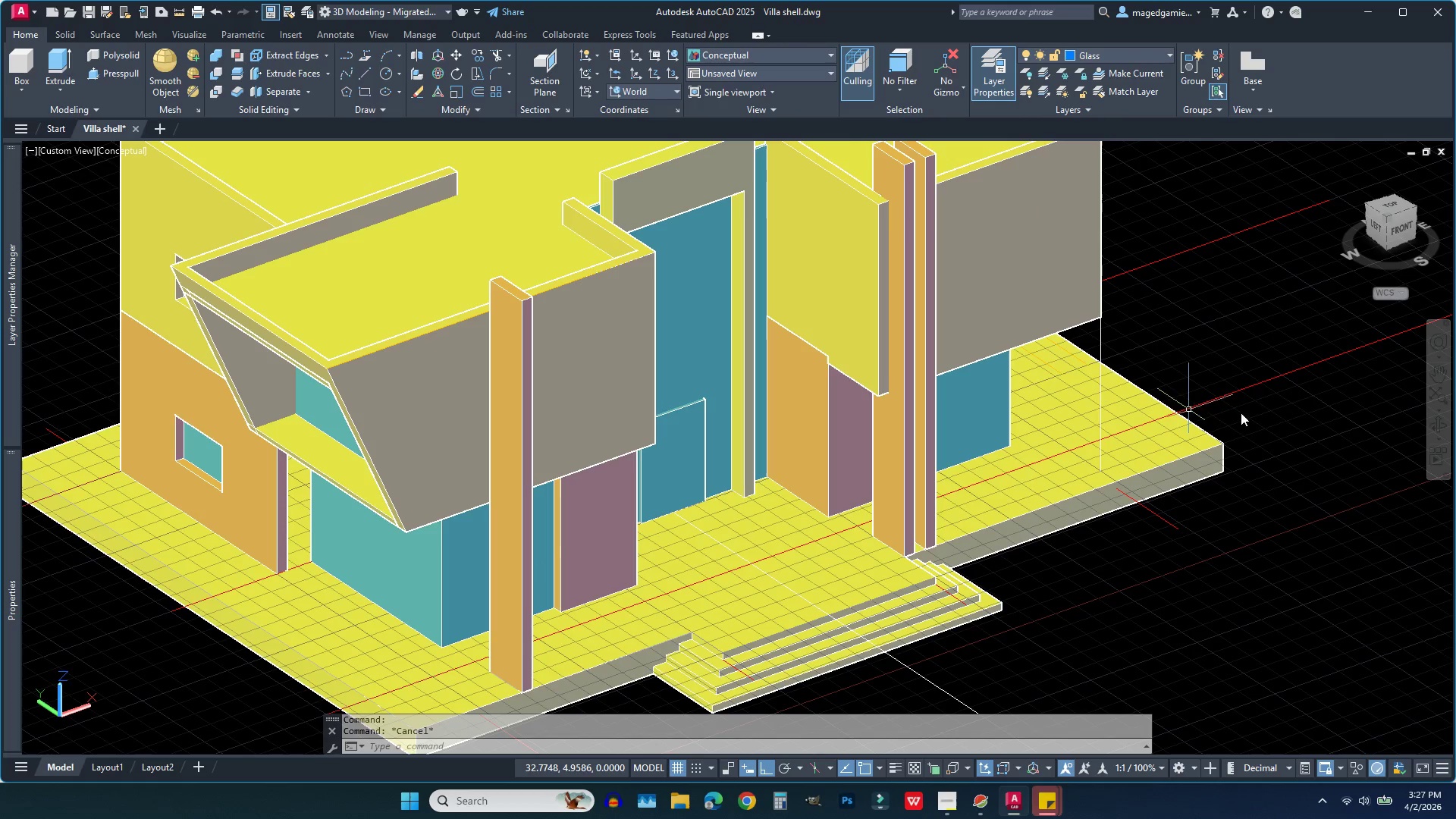 
scroll: coordinate [1087, 477], scroll_direction: down, amount: 2.0
 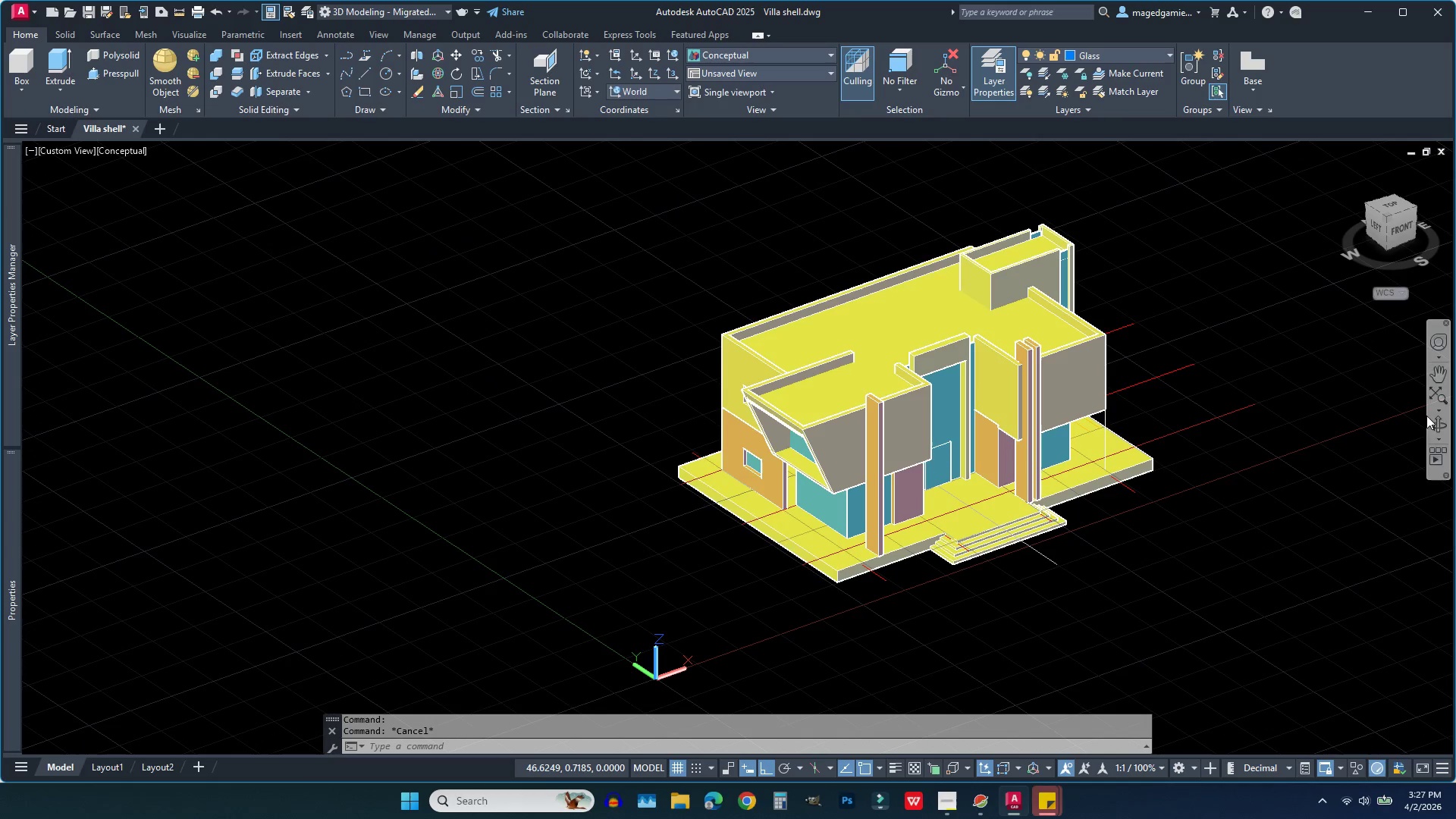 
left_click([1435, 421])
 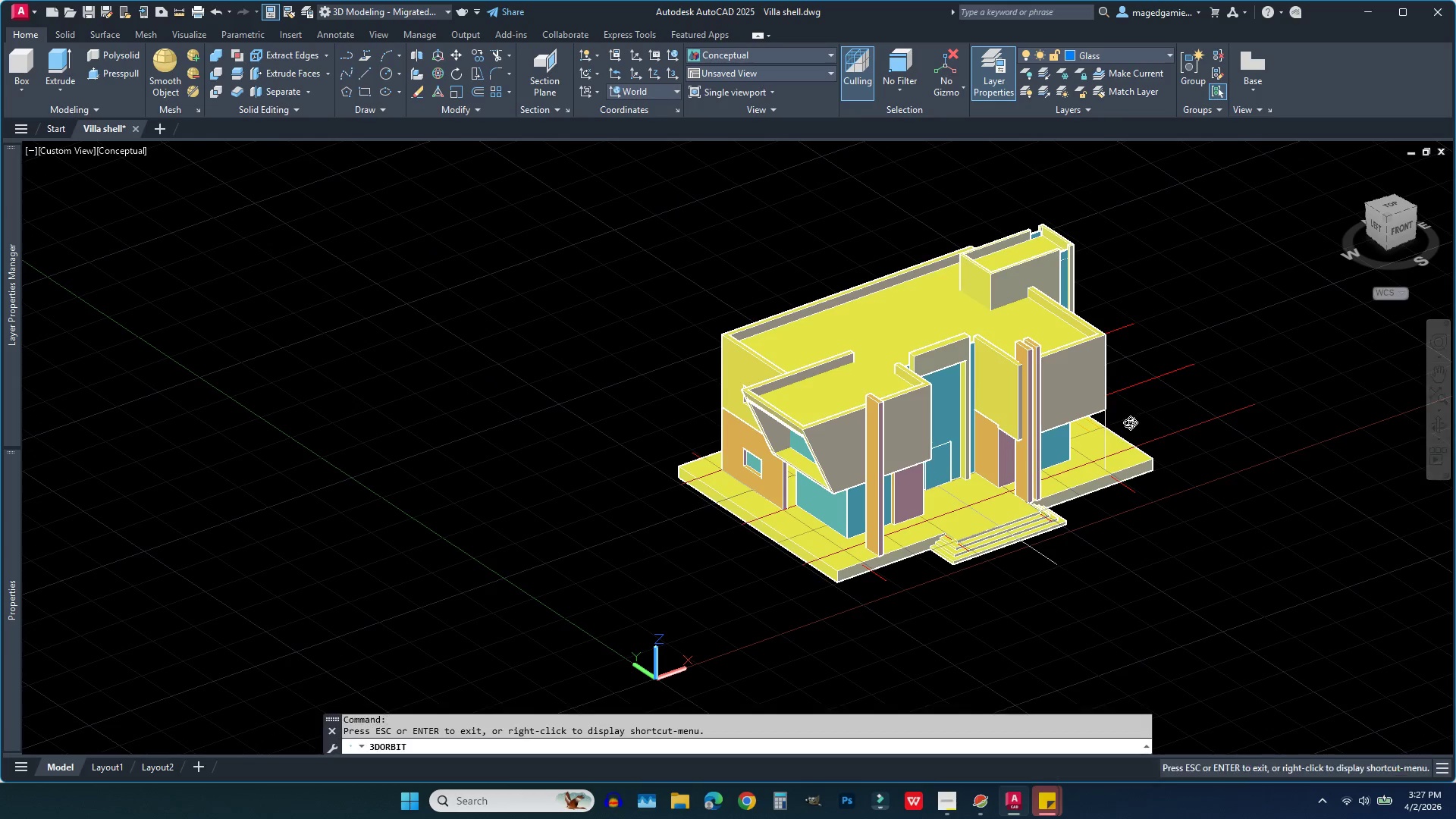 
left_click_drag(start_coordinate=[1123, 424], to_coordinate=[899, 437])
 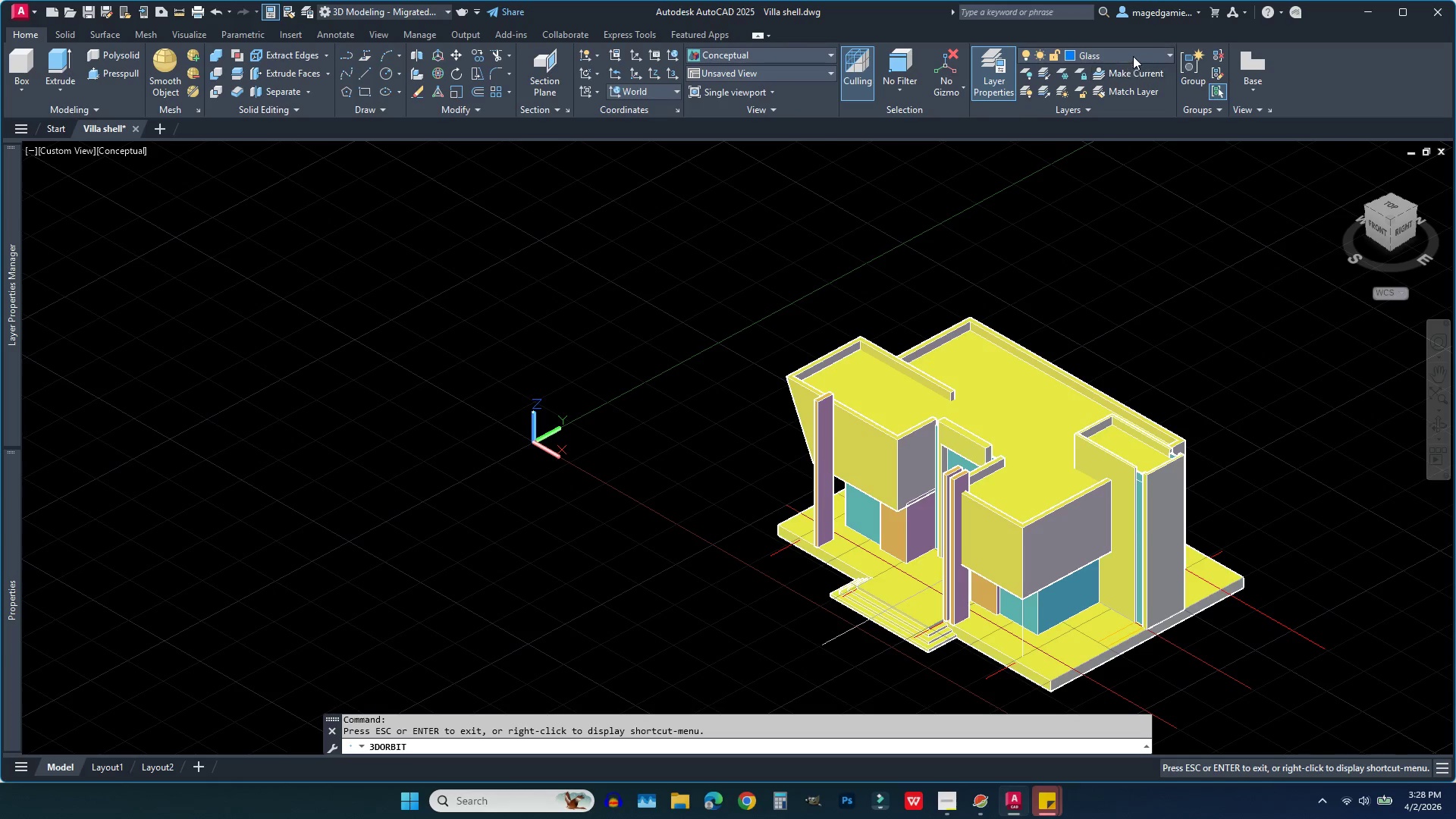 
left_click([1134, 55])
 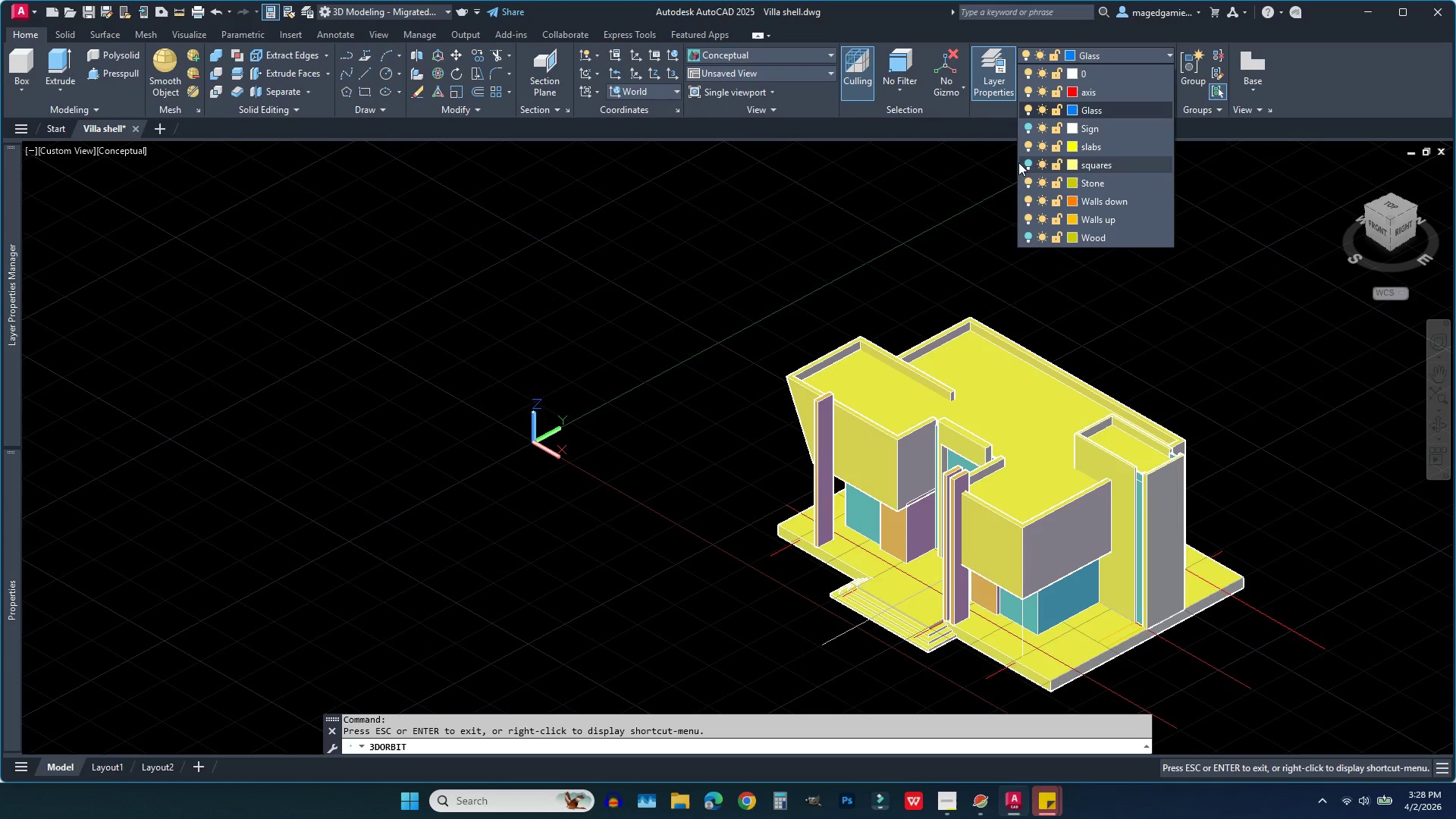 
left_click([1029, 162])
 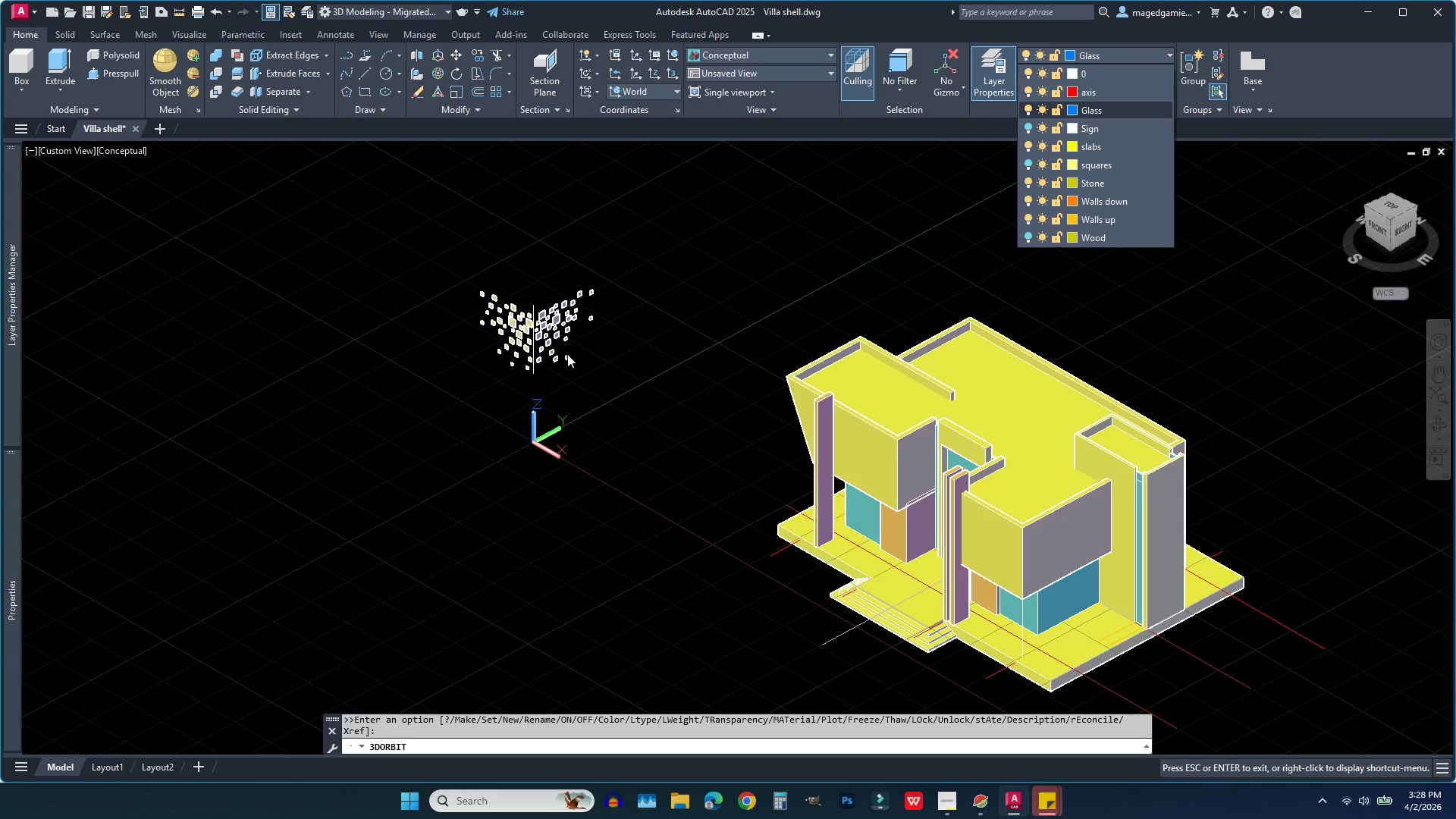 
scroll: coordinate [585, 249], scroll_direction: up, amount: 11.0
 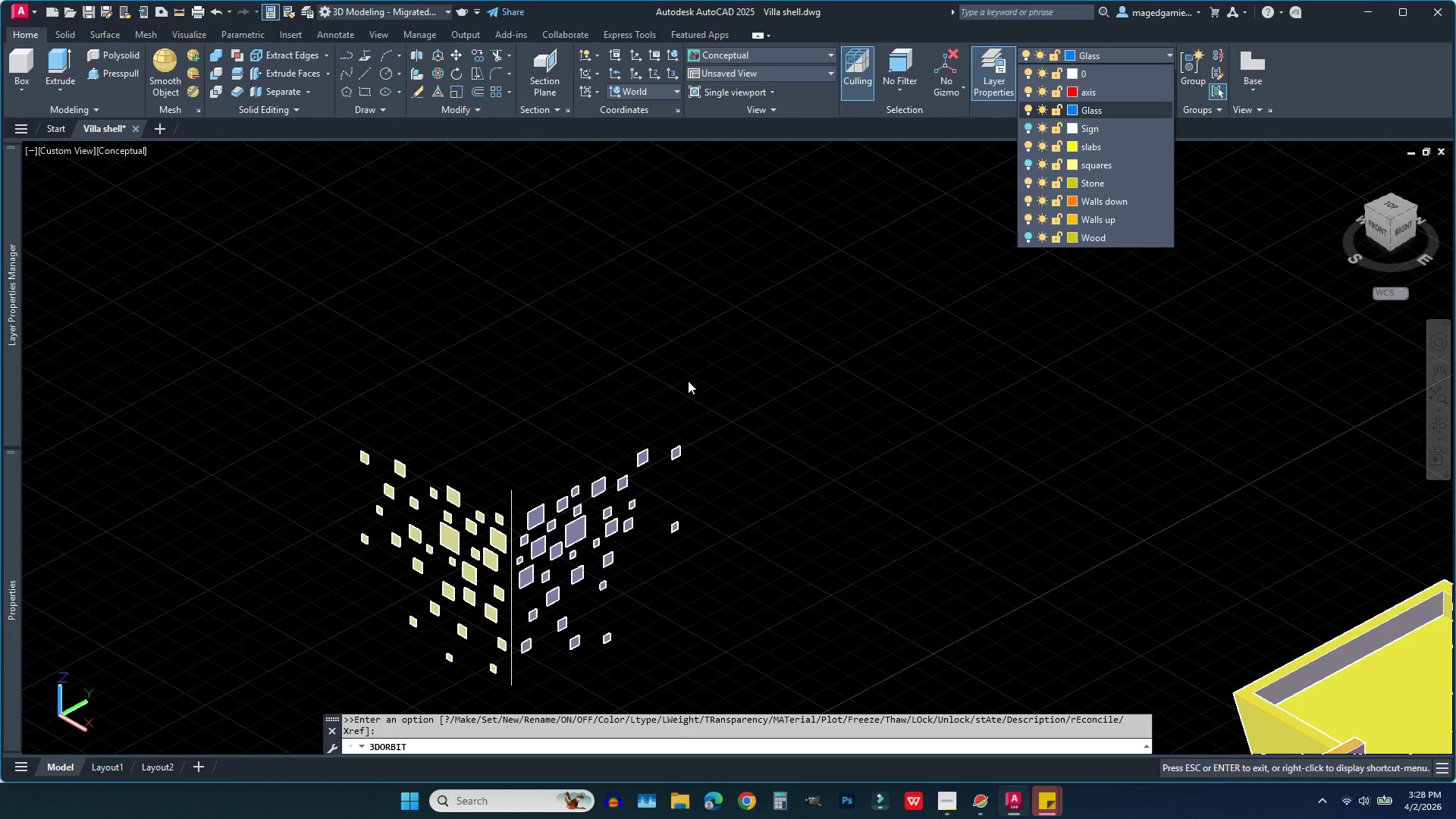 
scroll: coordinate [696, 348], scroll_direction: down, amount: 1.0
 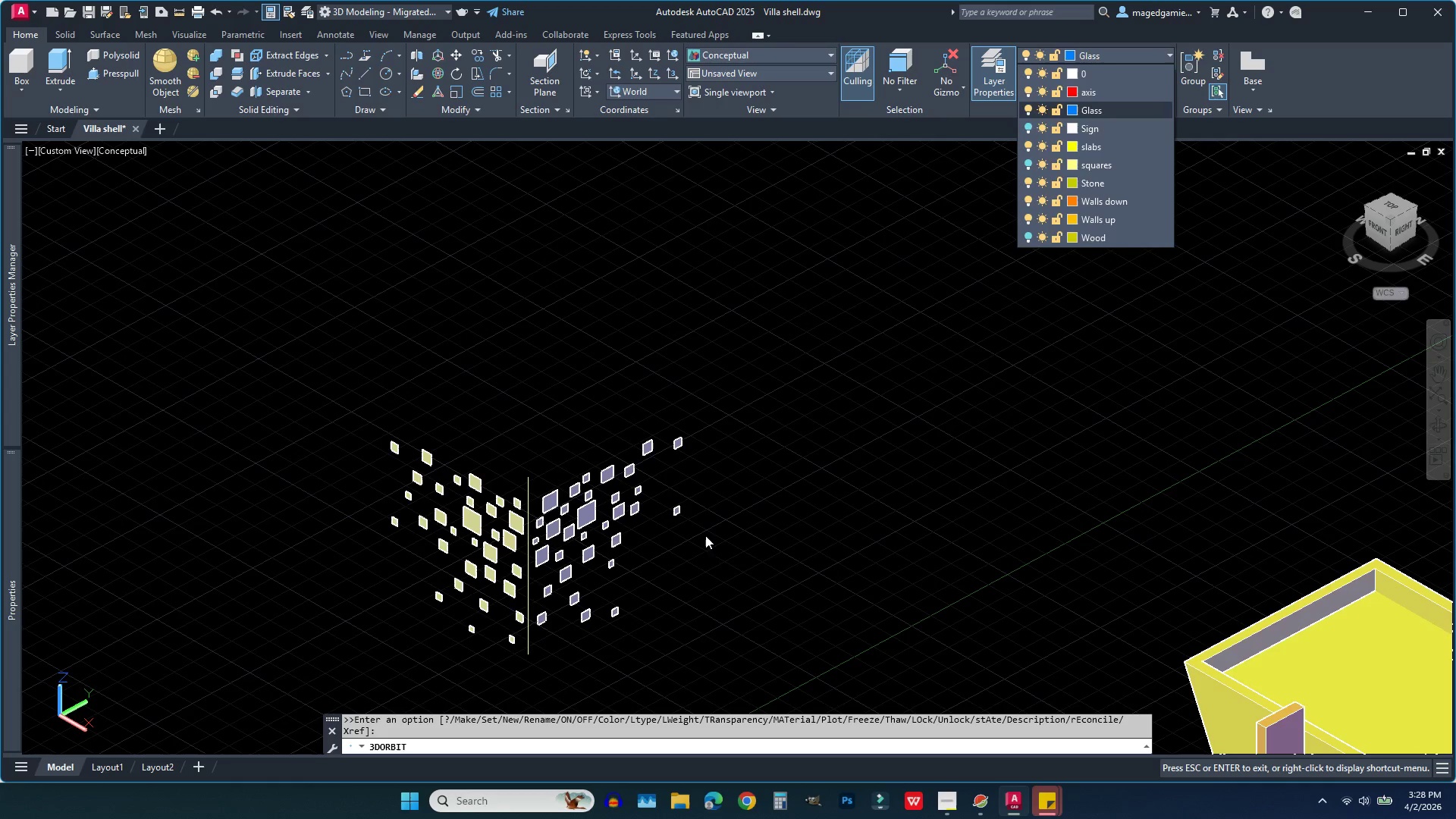 
key(Escape)
 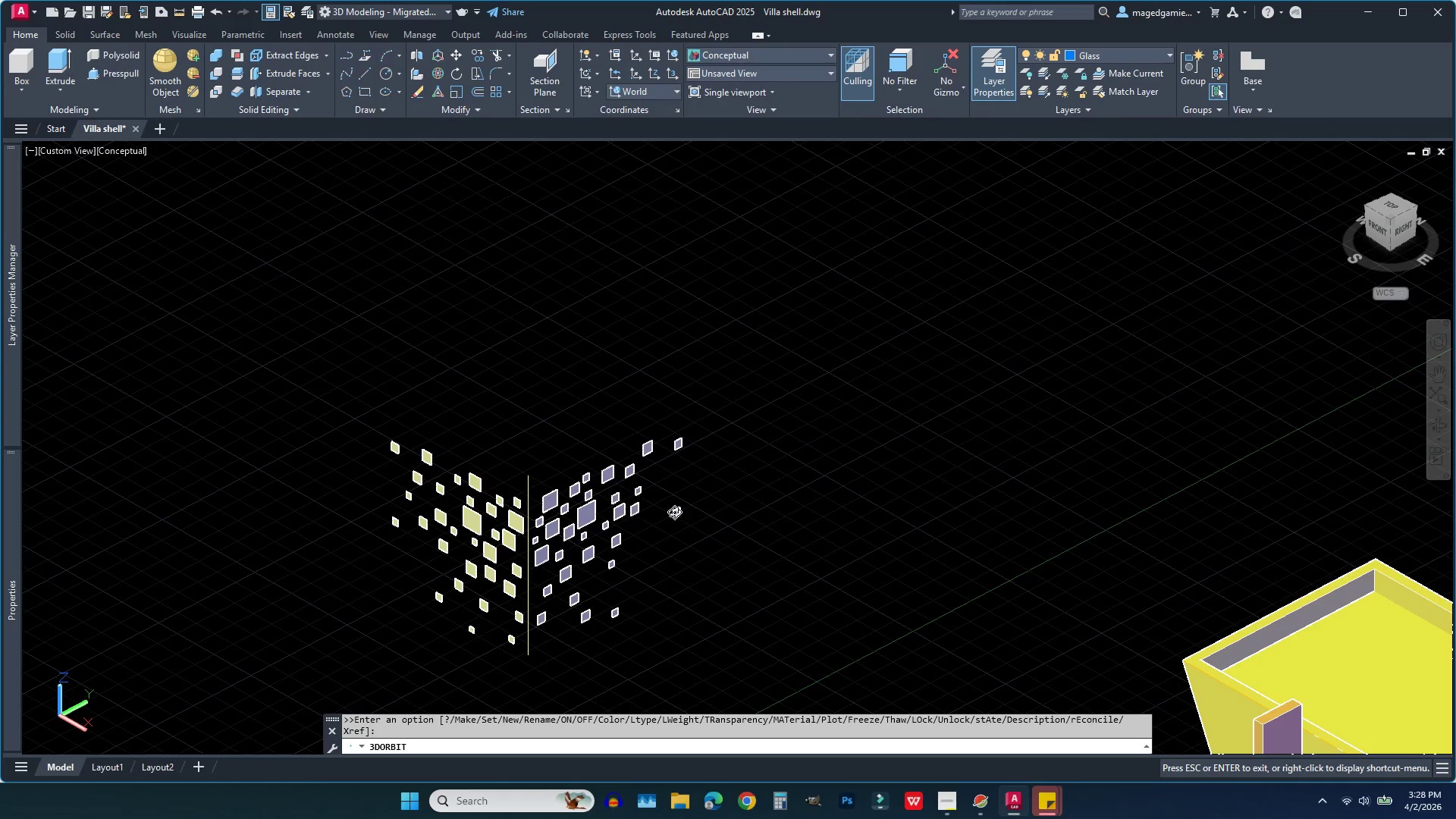 
key(Escape)
 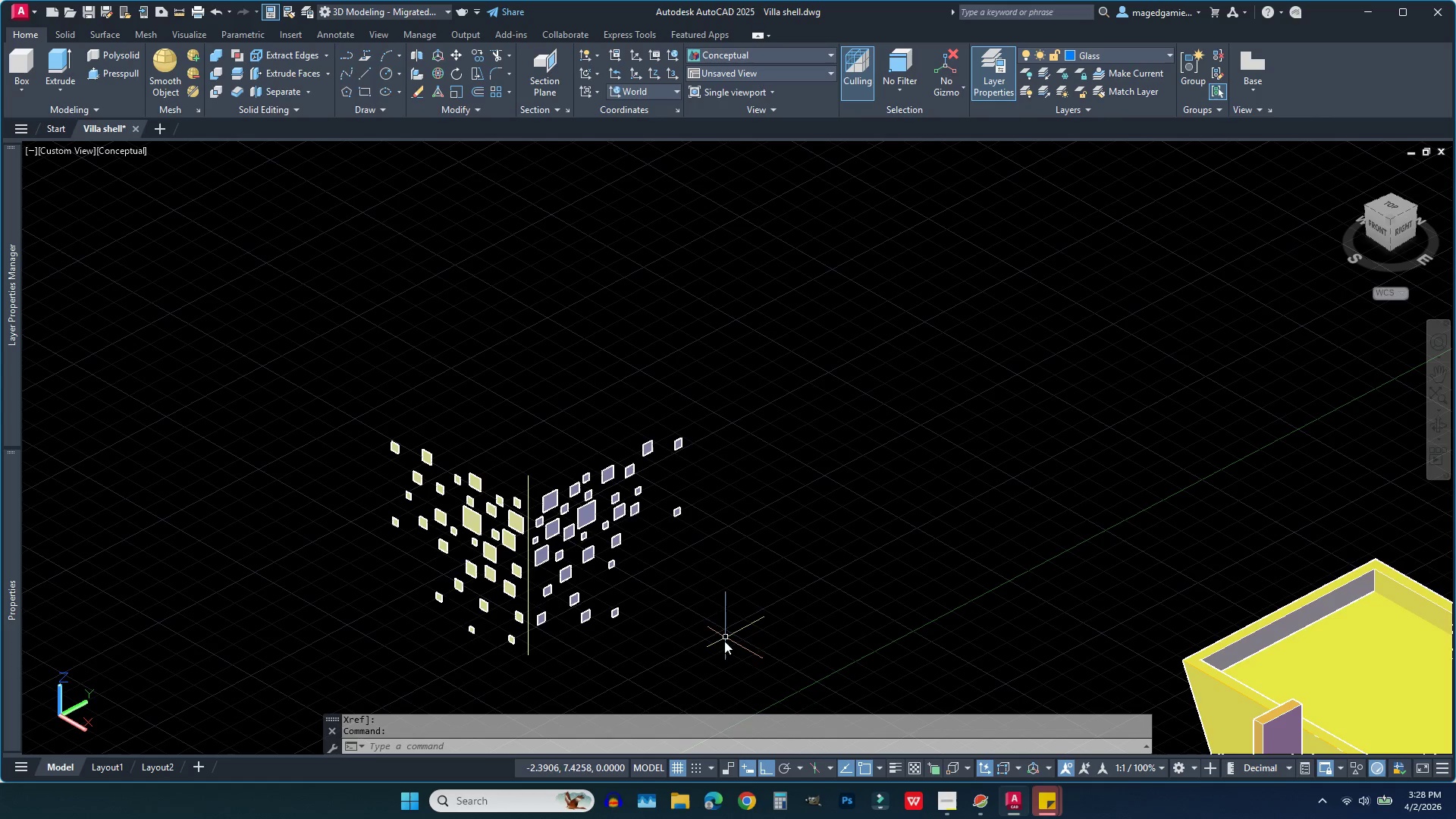 
left_click_drag(start_coordinate=[724, 654], to_coordinate=[722, 642])
 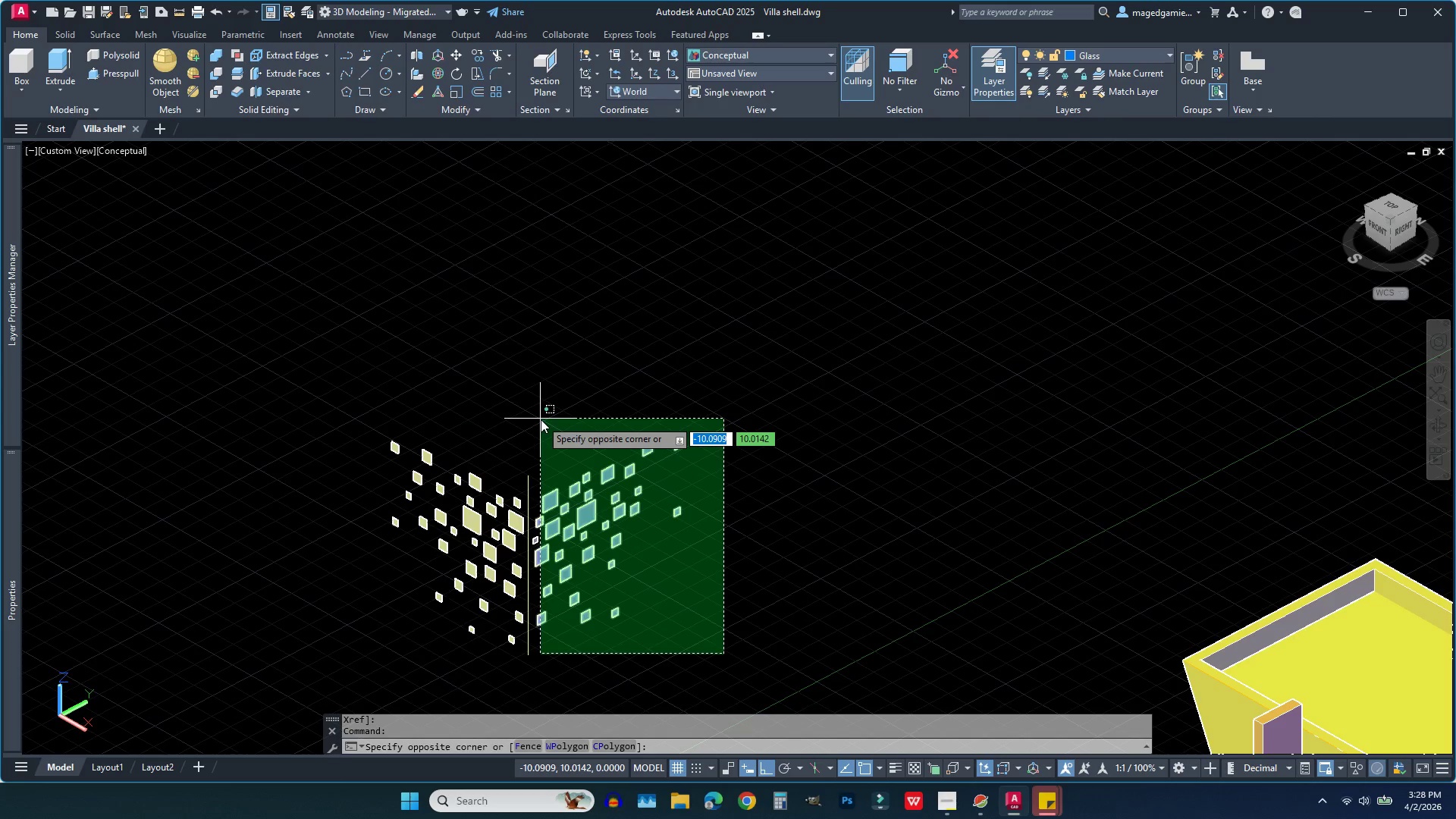 
wait(5.2)
 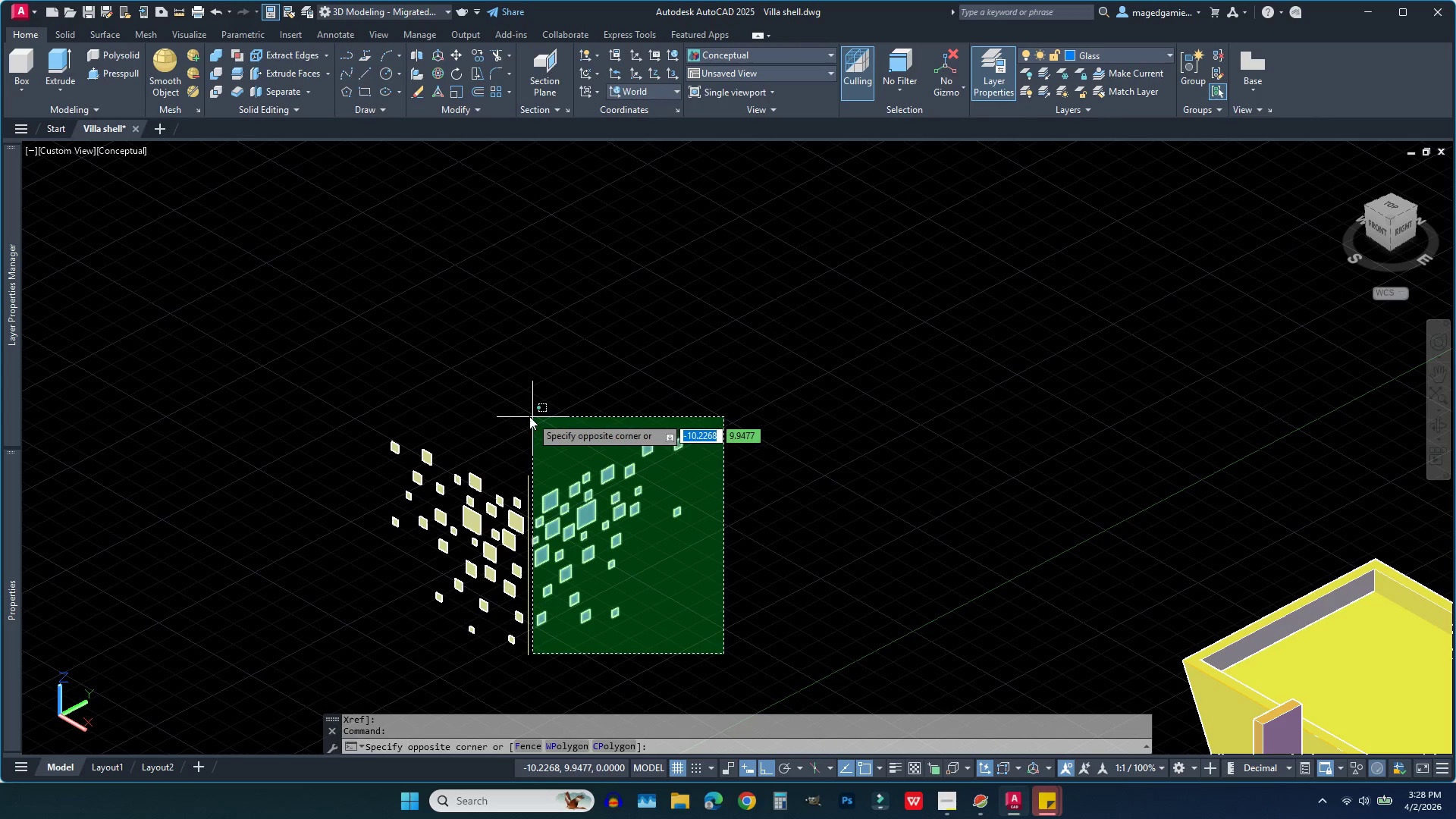 
left_click([538, 419])
 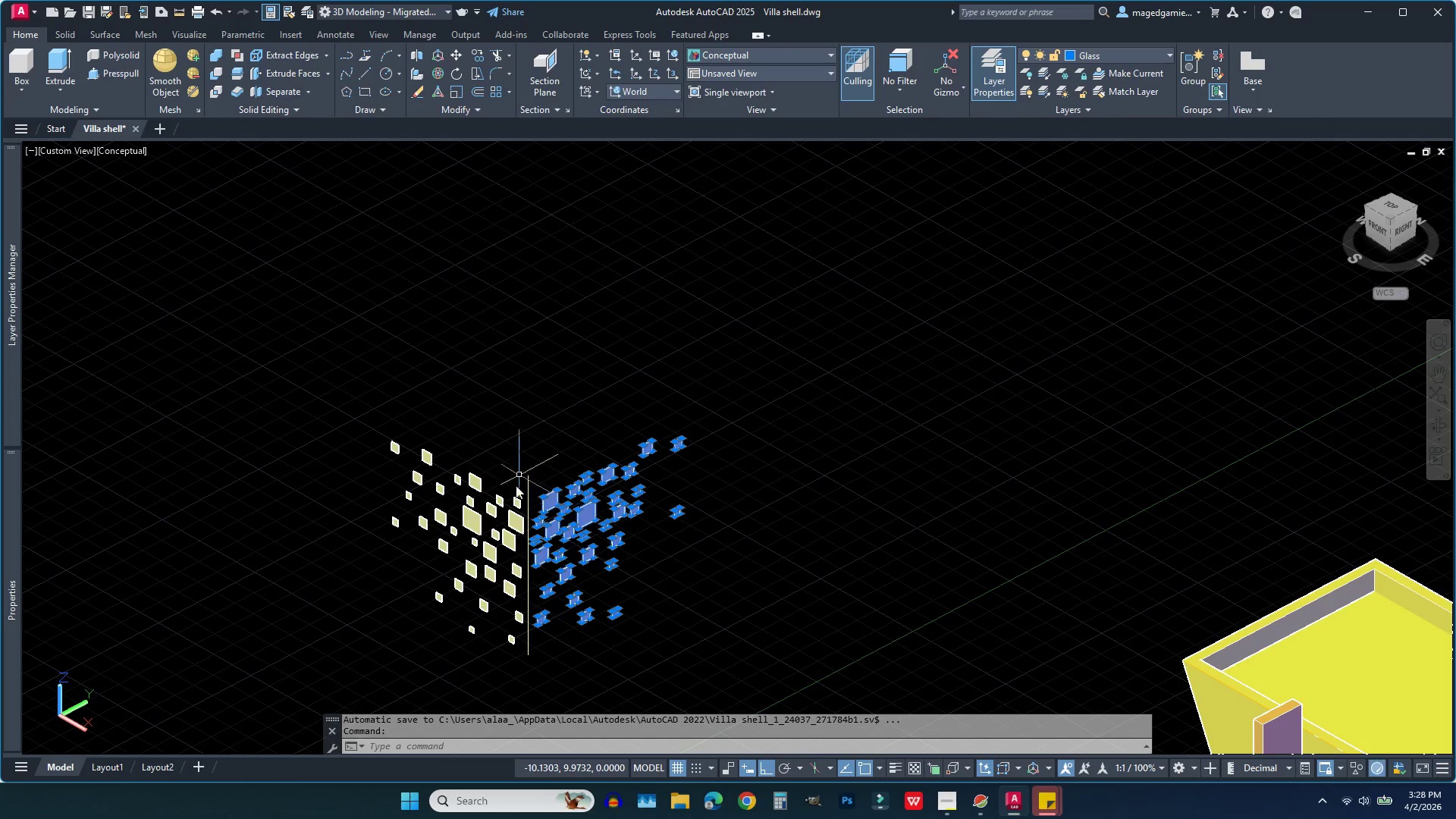 
scroll: coordinate [508, 526], scroll_direction: up, amount: 4.0
 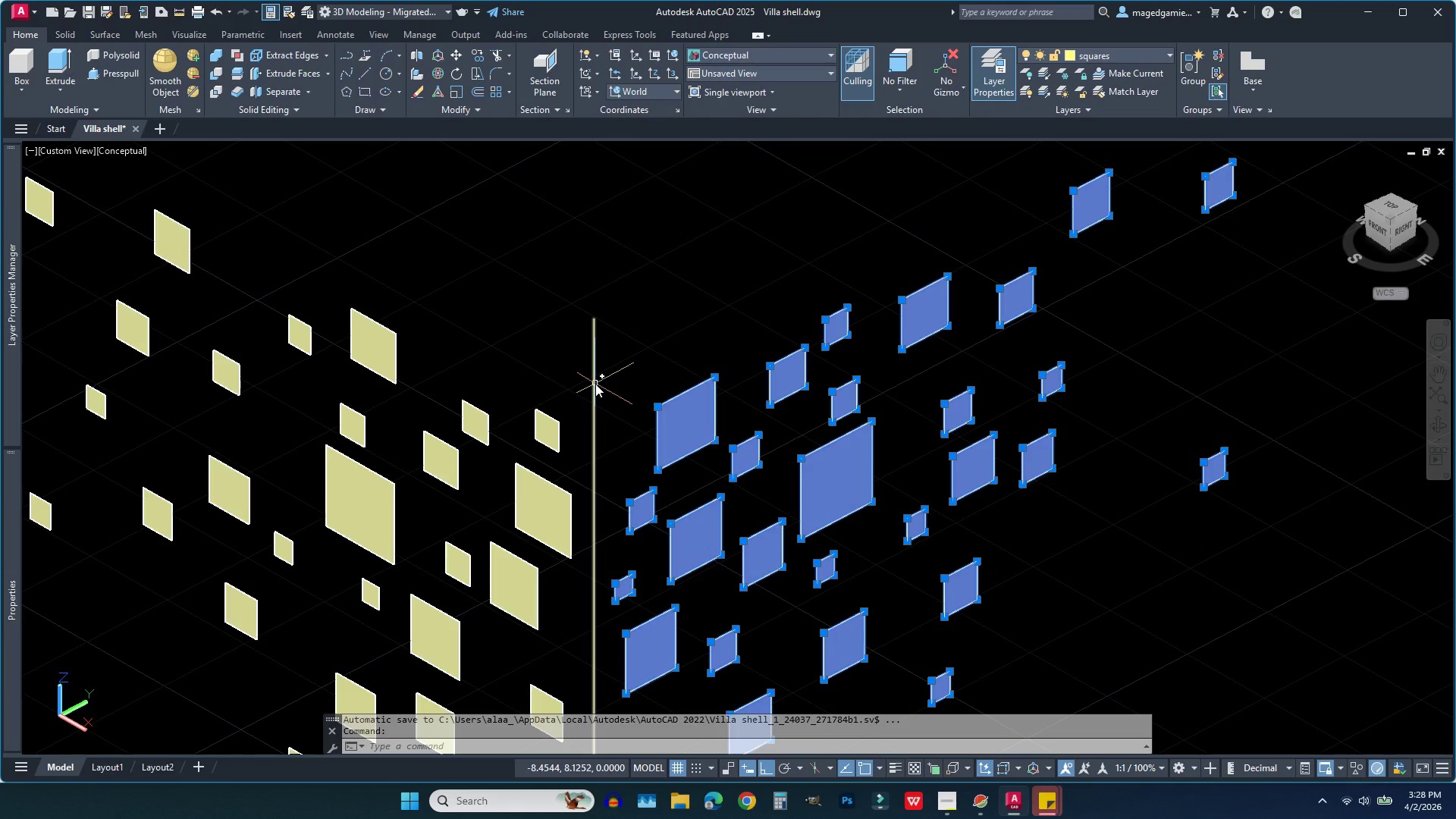 
left_click([595, 384])
 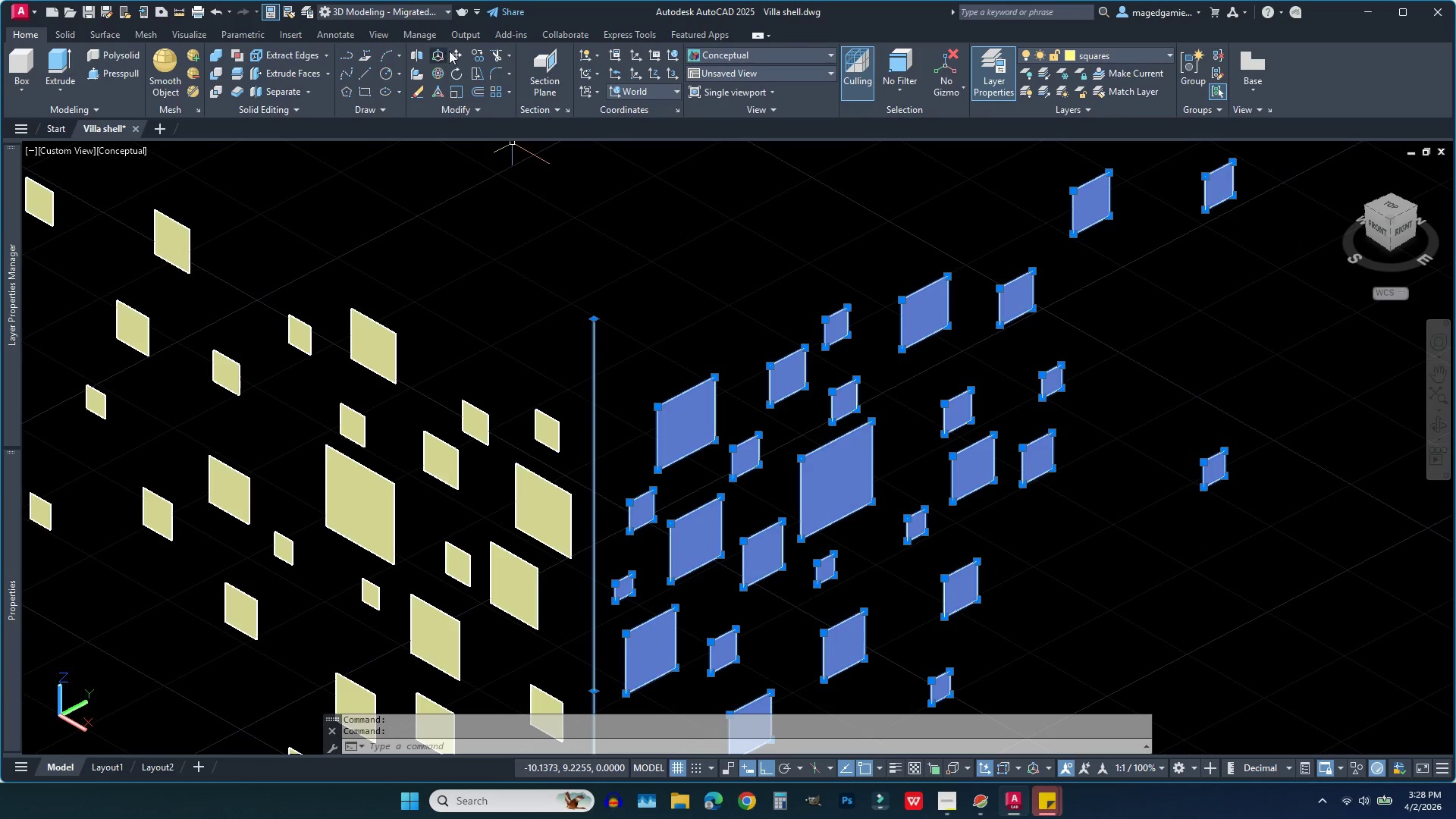 
left_click([456, 52])
 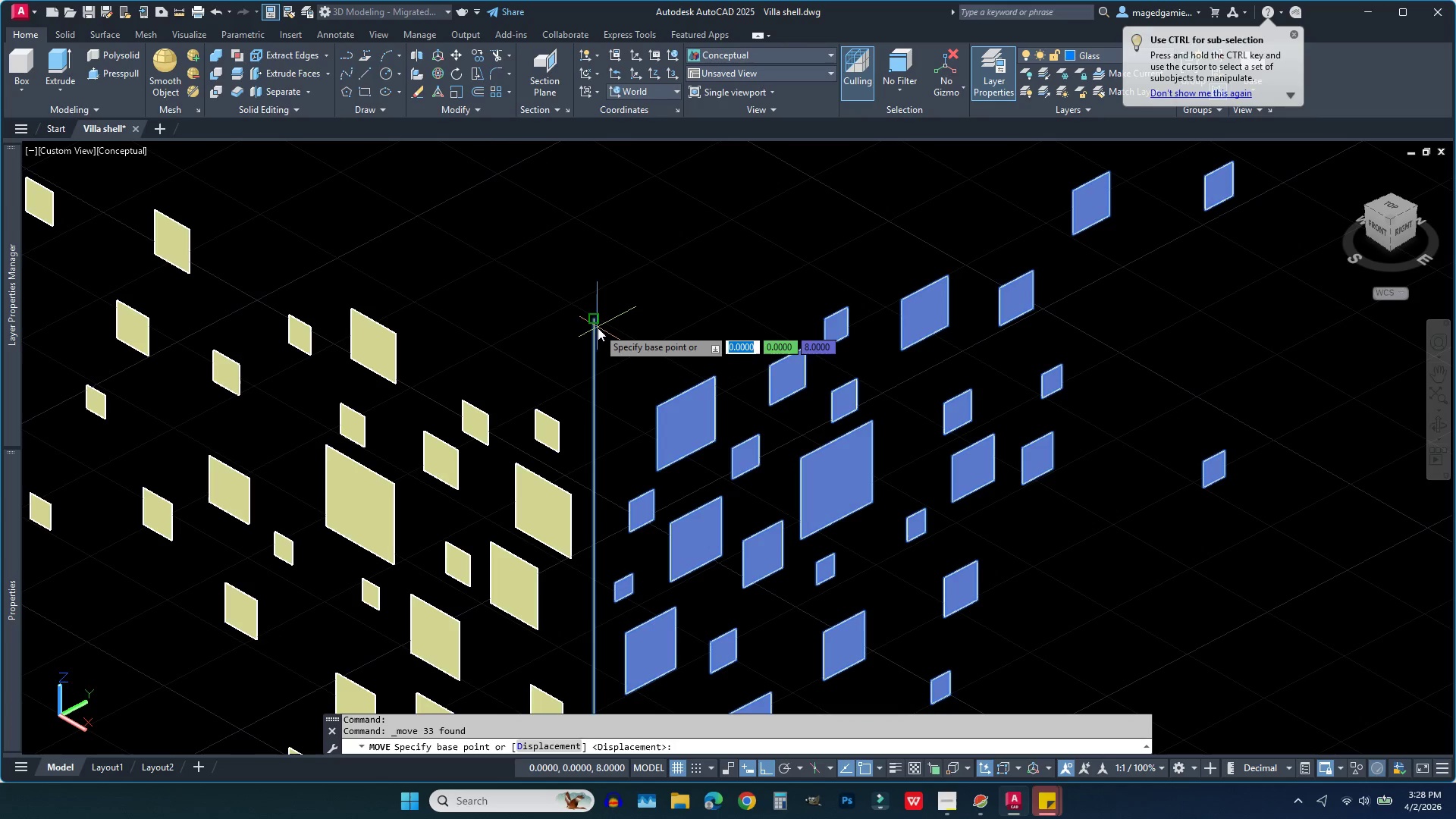 
left_click([598, 319])
 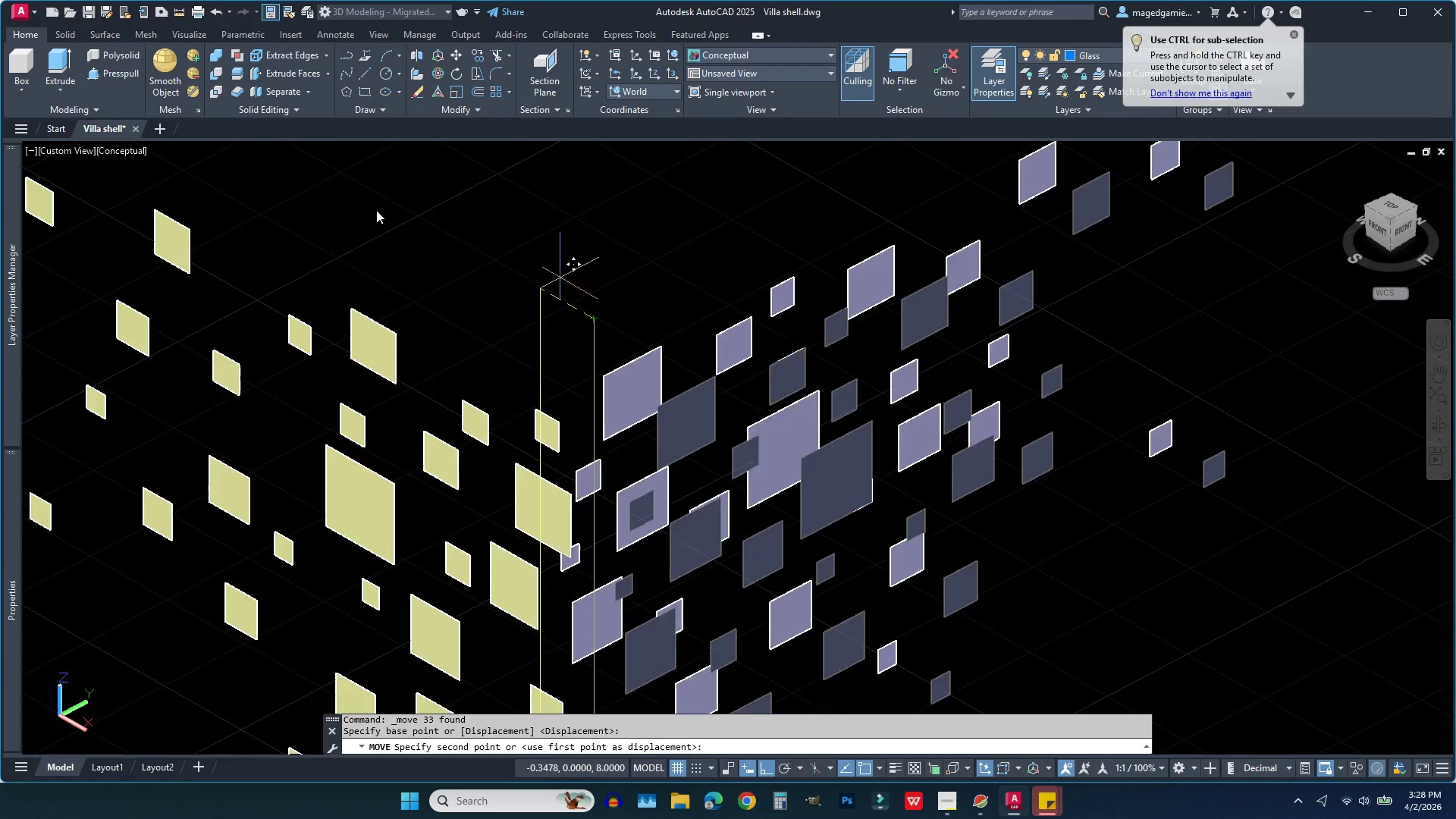 
scroll: coordinate [353, 205], scroll_direction: down, amount: 6.0
 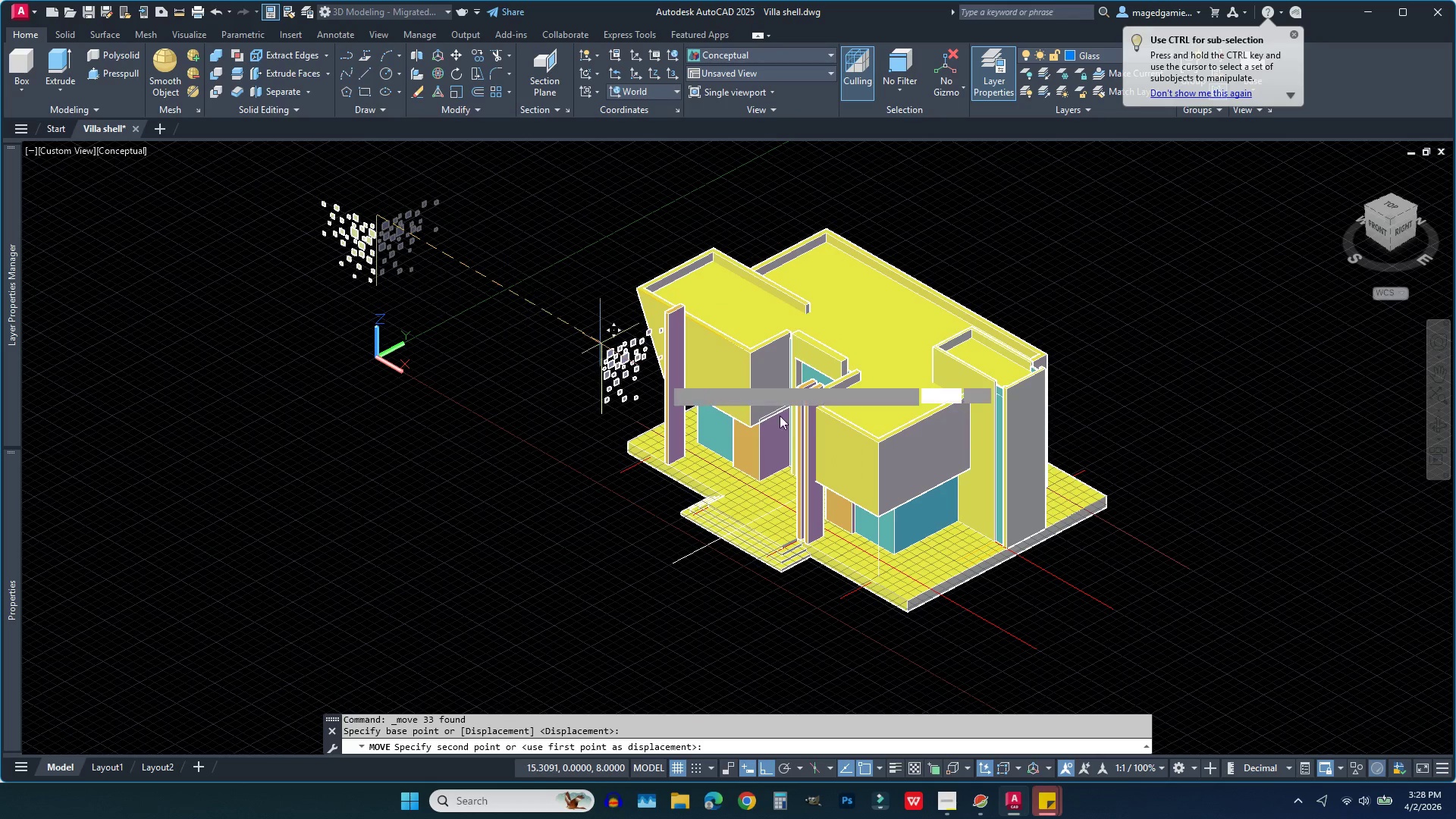 
scroll: coordinate [965, 458], scroll_direction: up, amount: 5.0
 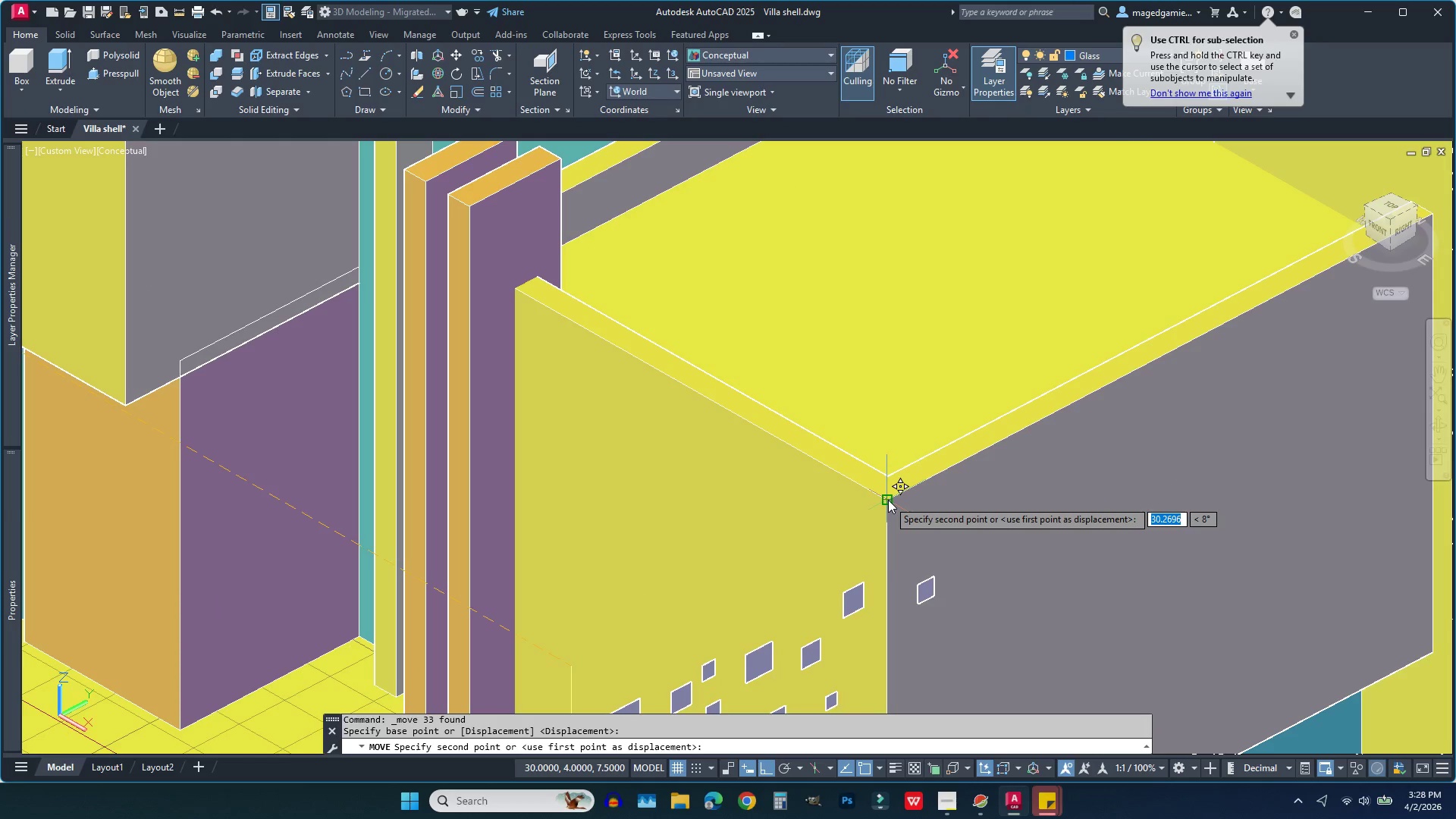 
left_click([888, 500])
 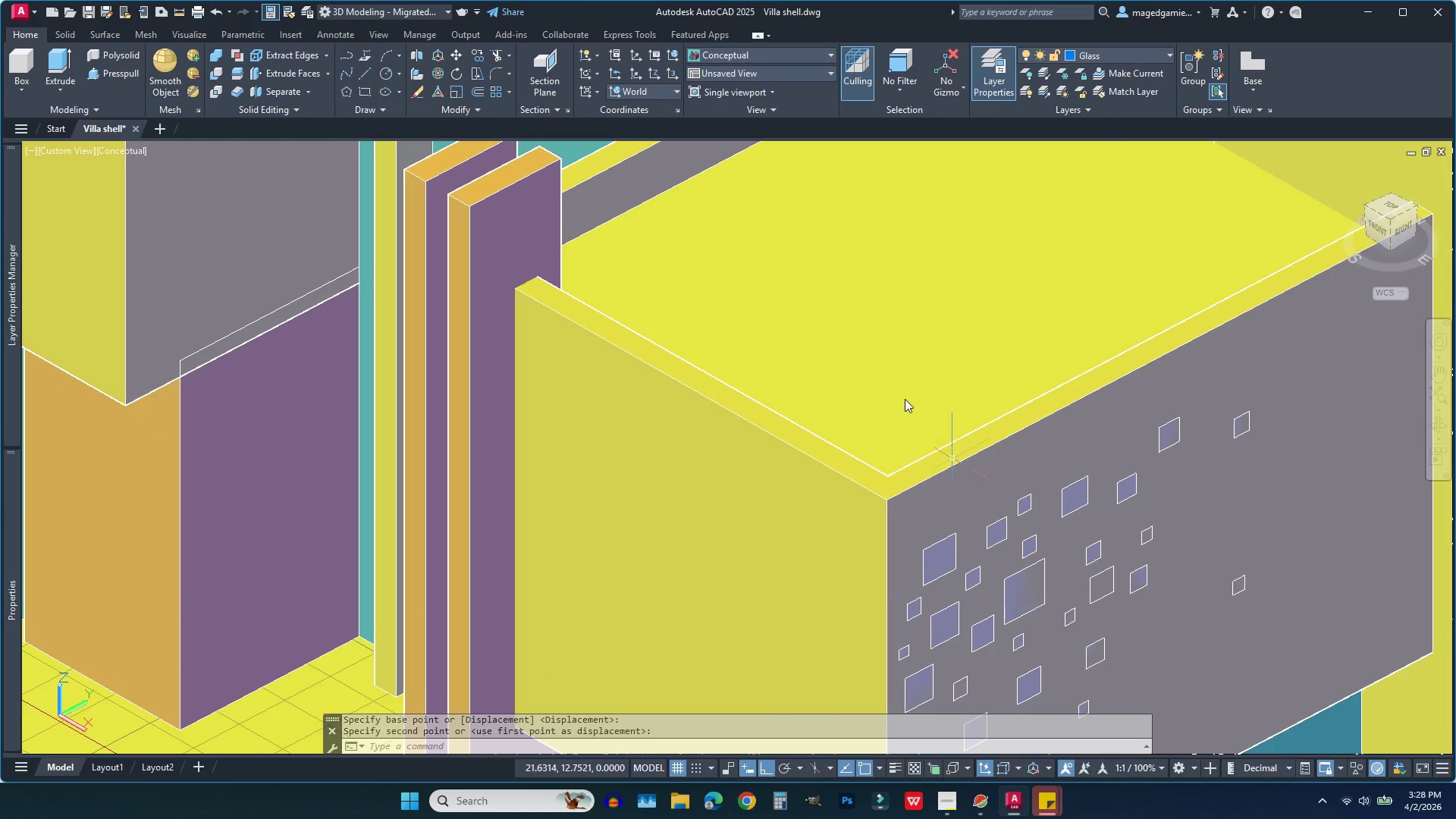 
scroll: coordinate [739, 312], scroll_direction: down, amount: 2.0
 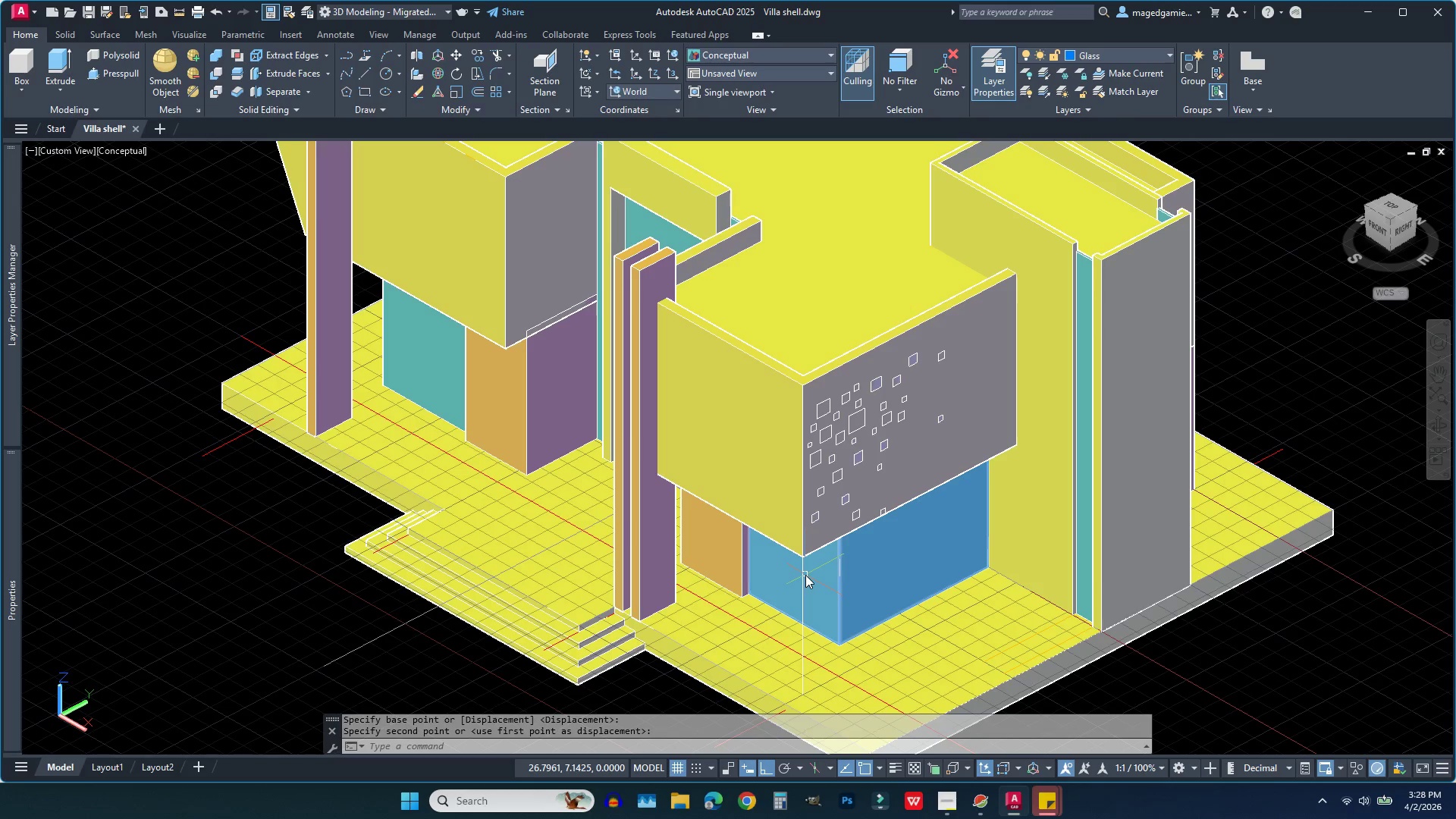 
left_click([804, 575])
 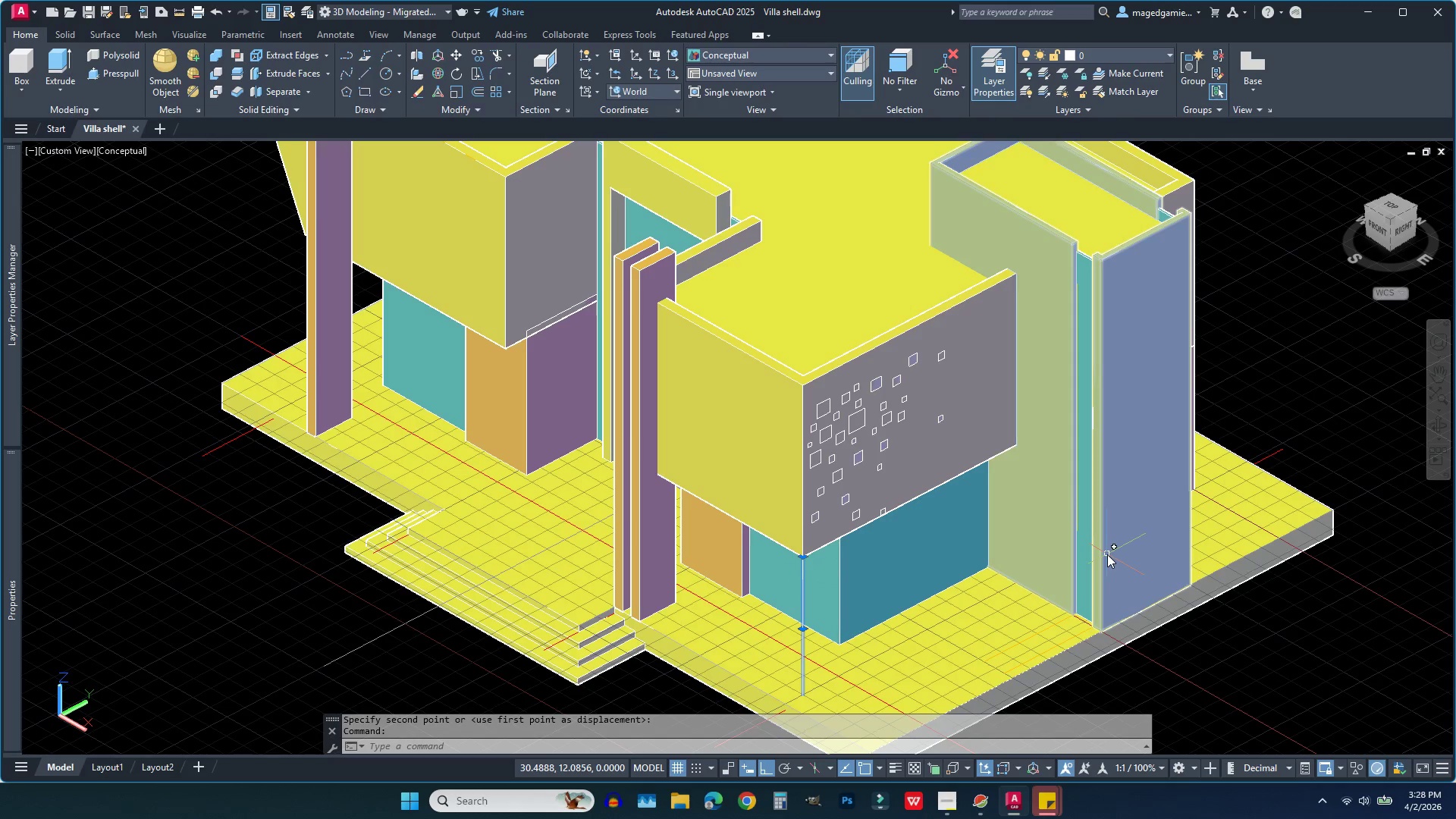 
key(Delete)
 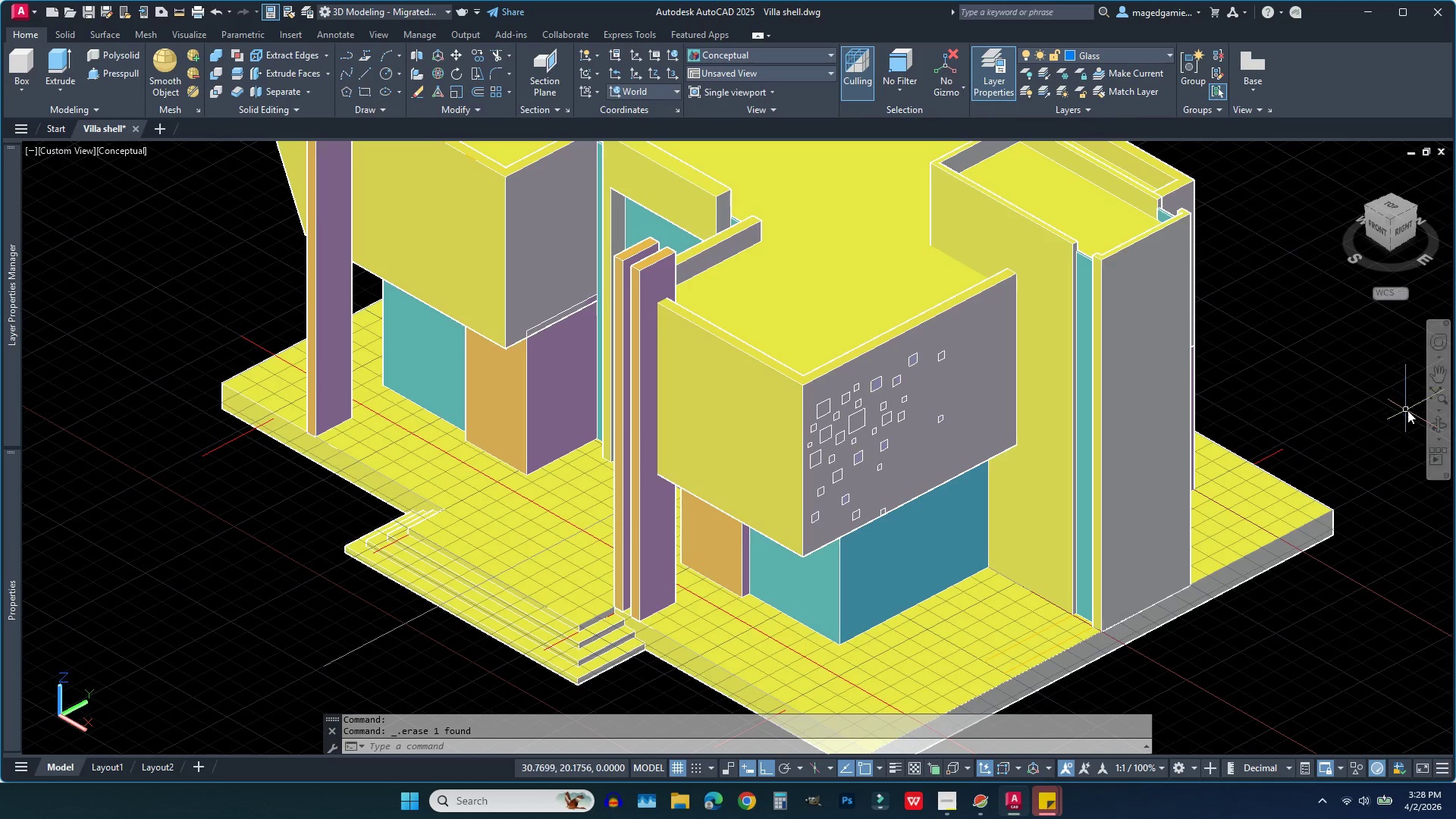 
left_click([1435, 424])
 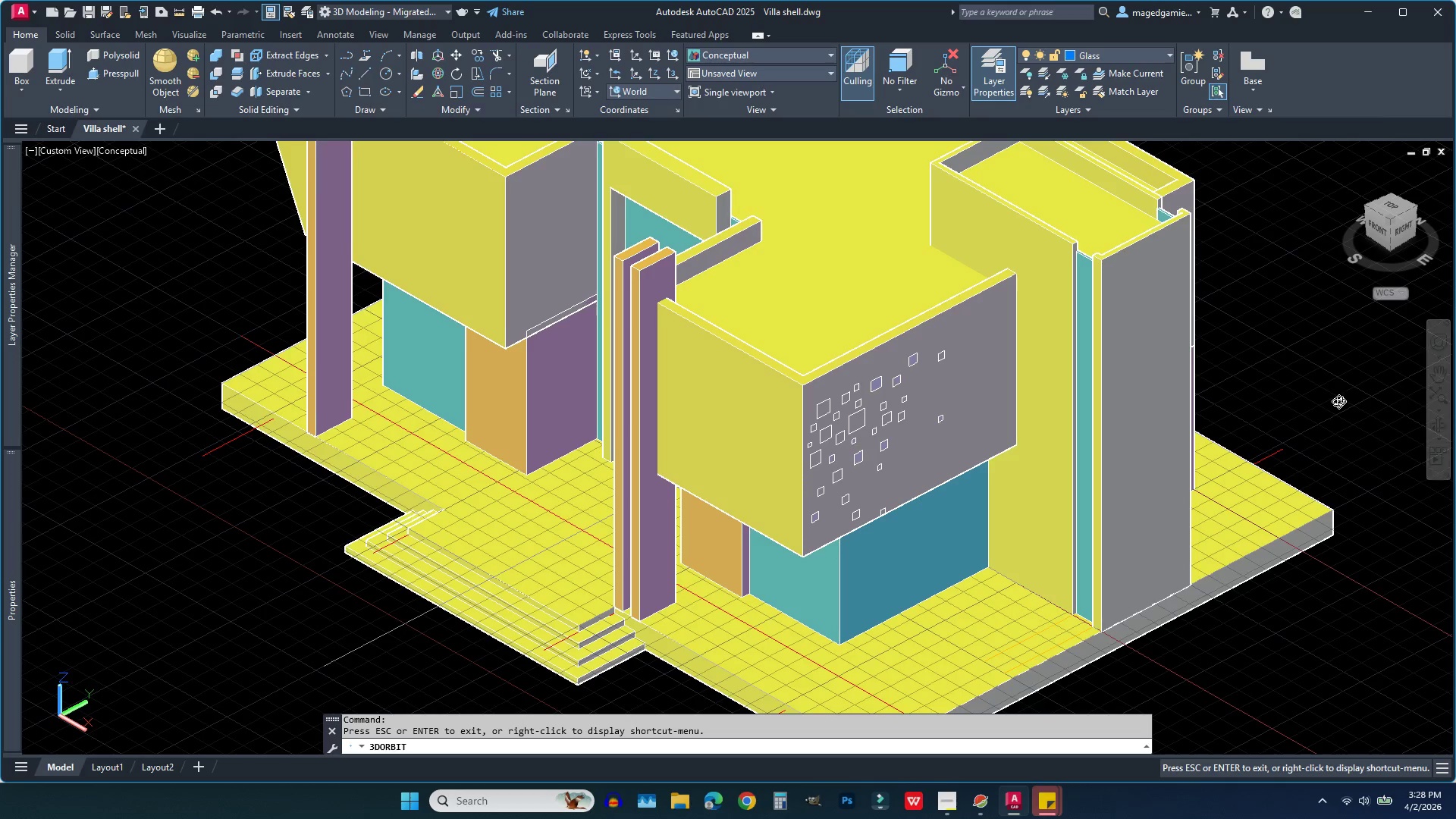 
left_click_drag(start_coordinate=[1338, 399], to_coordinate=[1326, 287])
 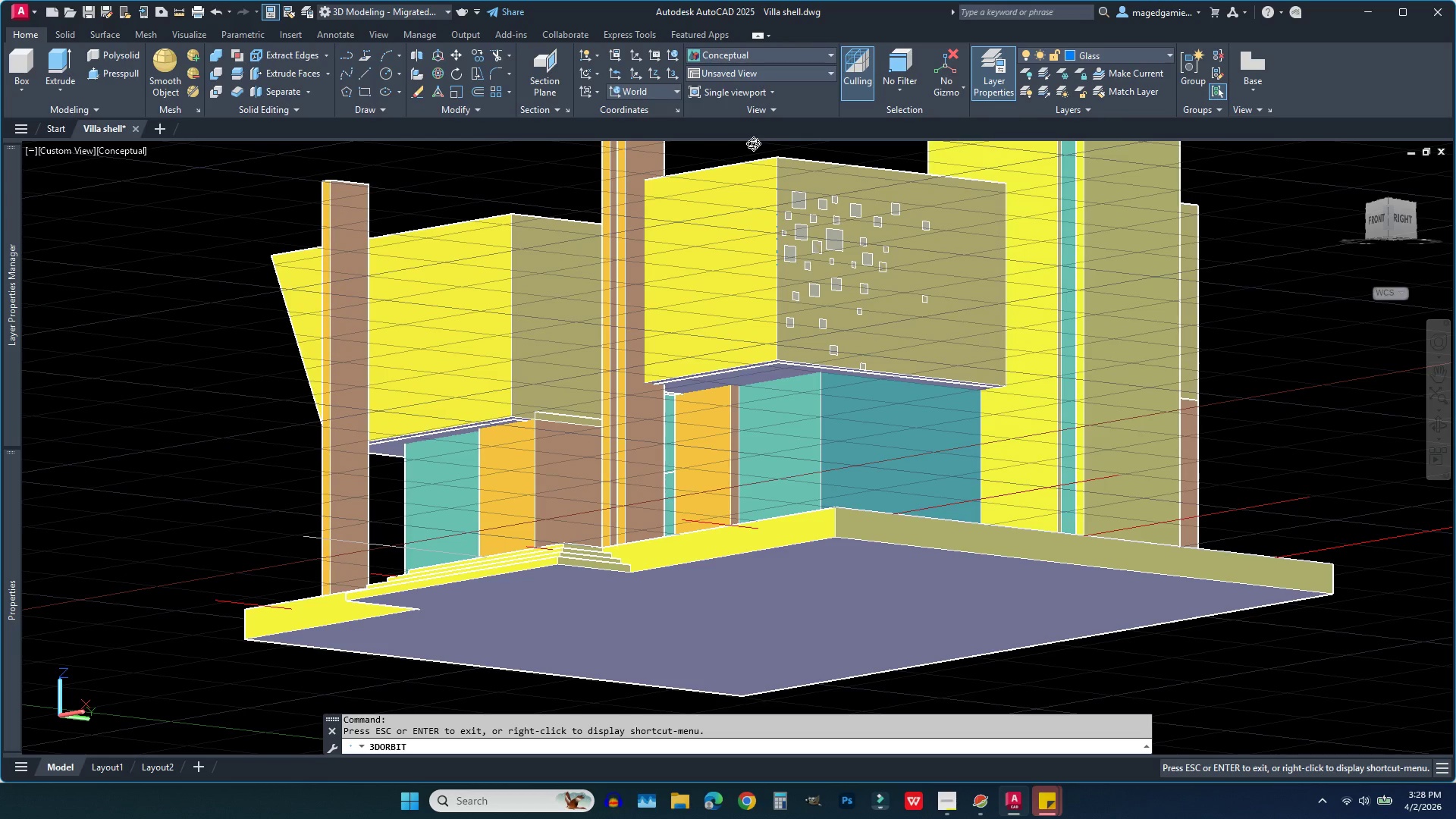 
key(Escape)
 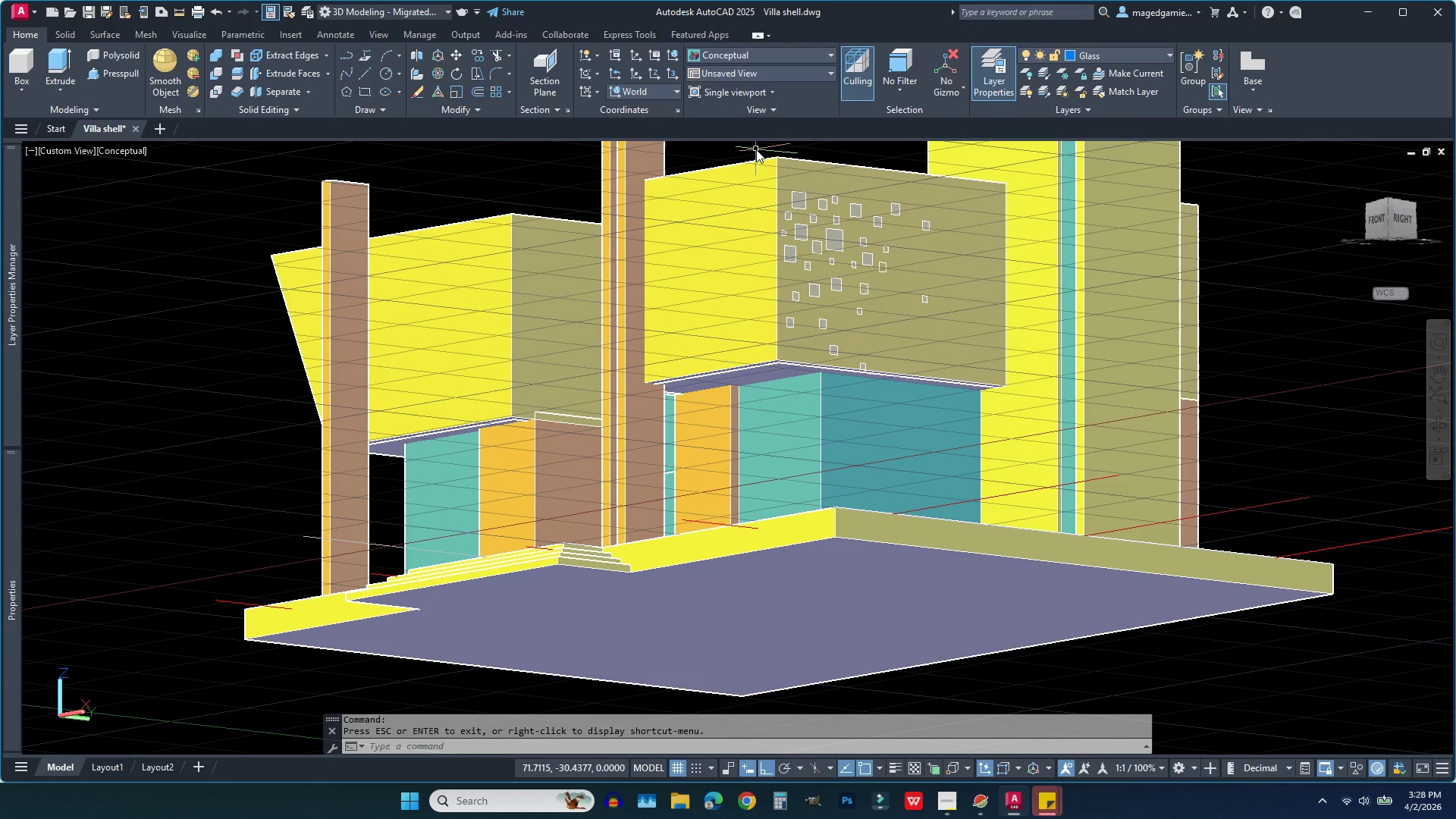 
left_click([756, 149])
 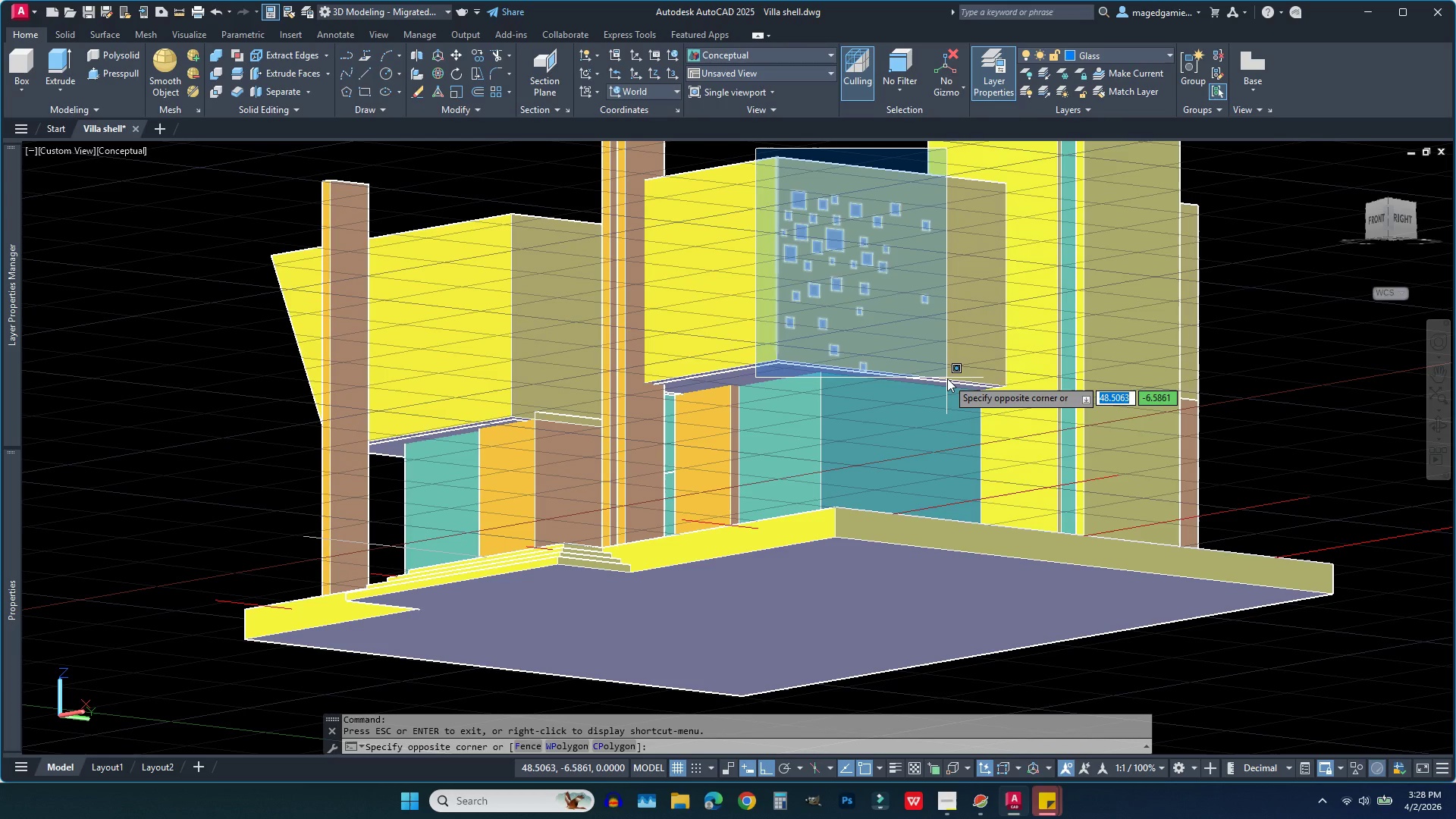 
left_click([947, 378])
 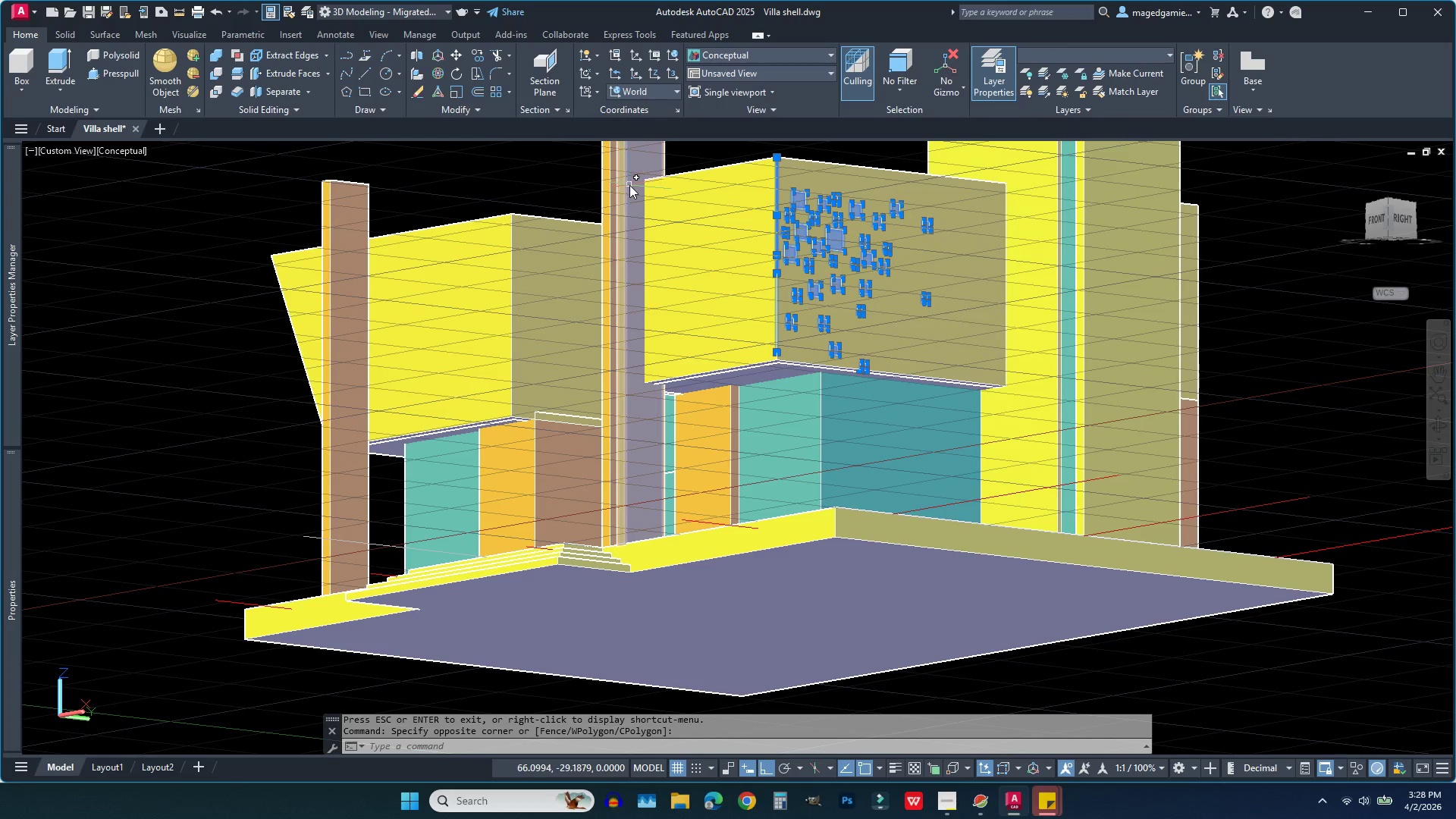 
key(Escape)
 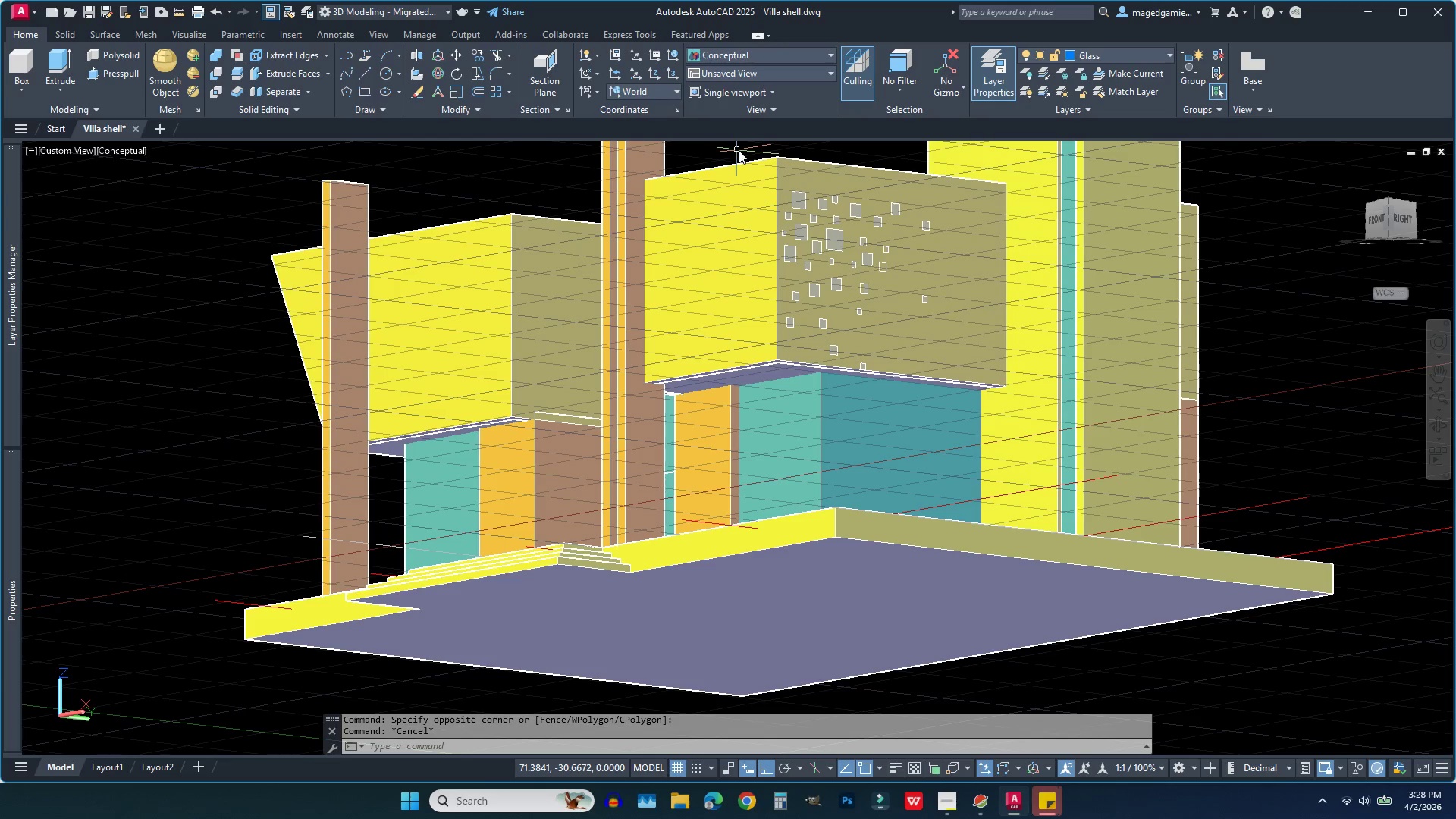 
left_click([740, 146])
 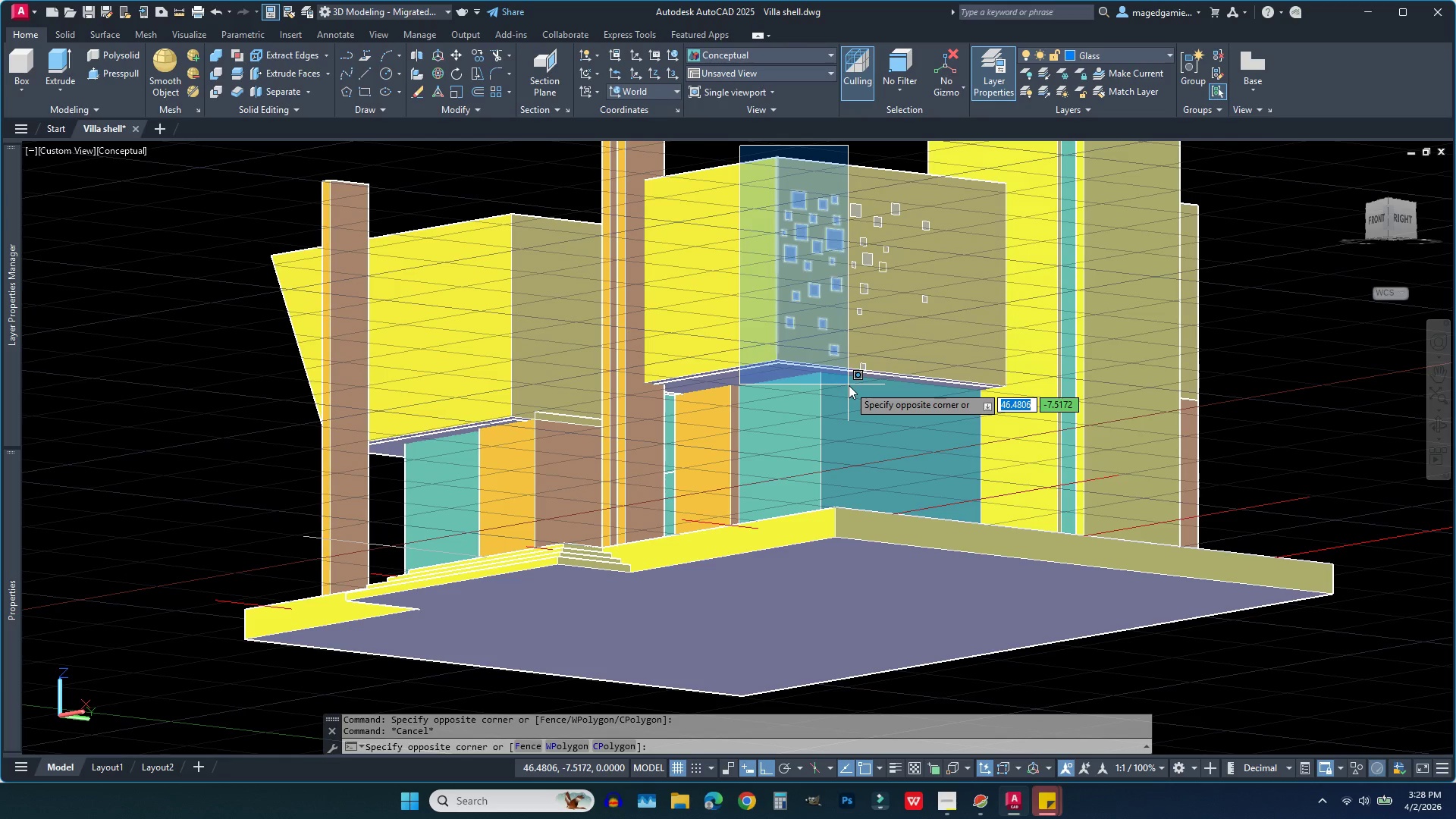 
left_click([849, 385])
 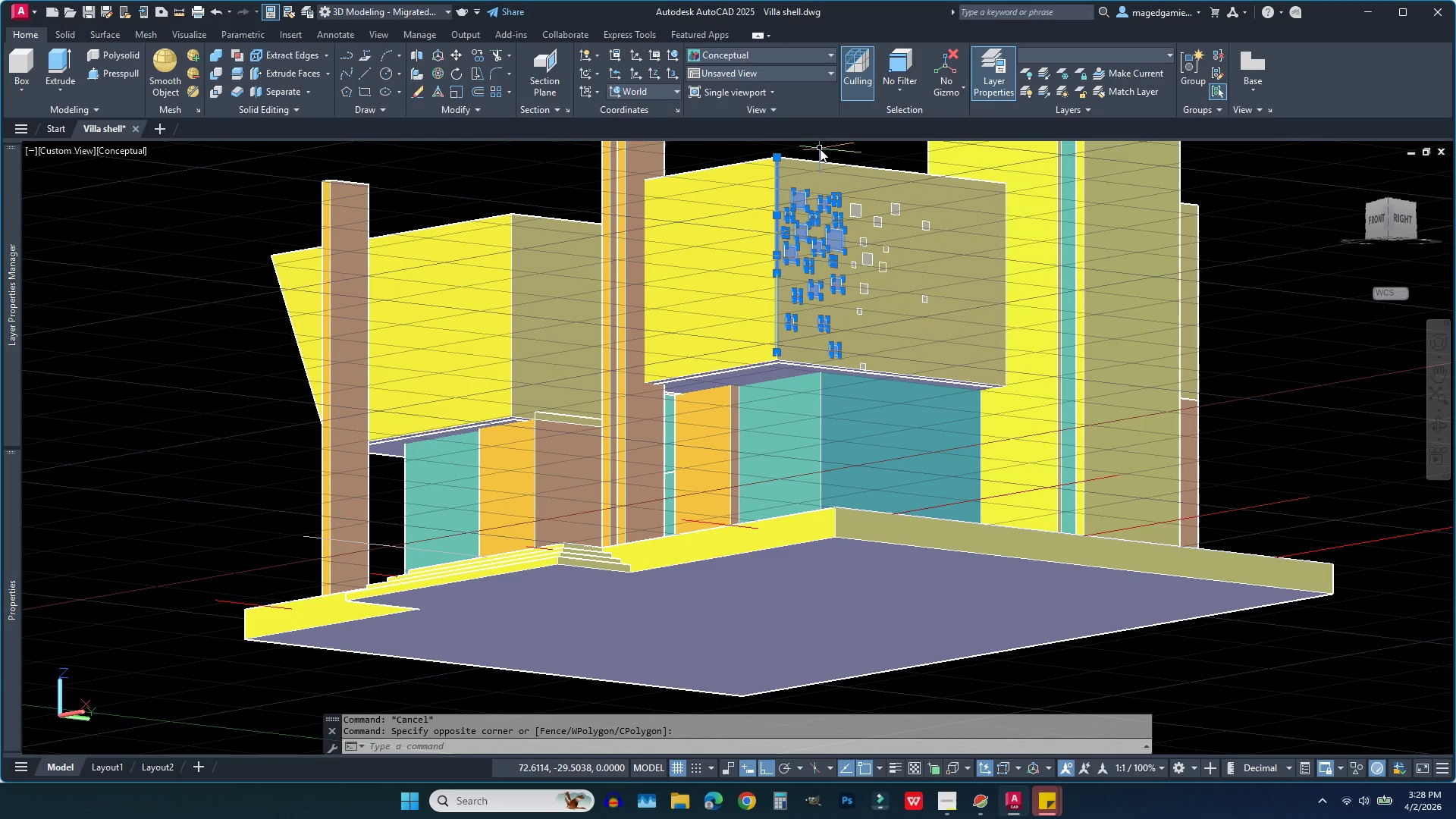 
left_click([820, 149])
 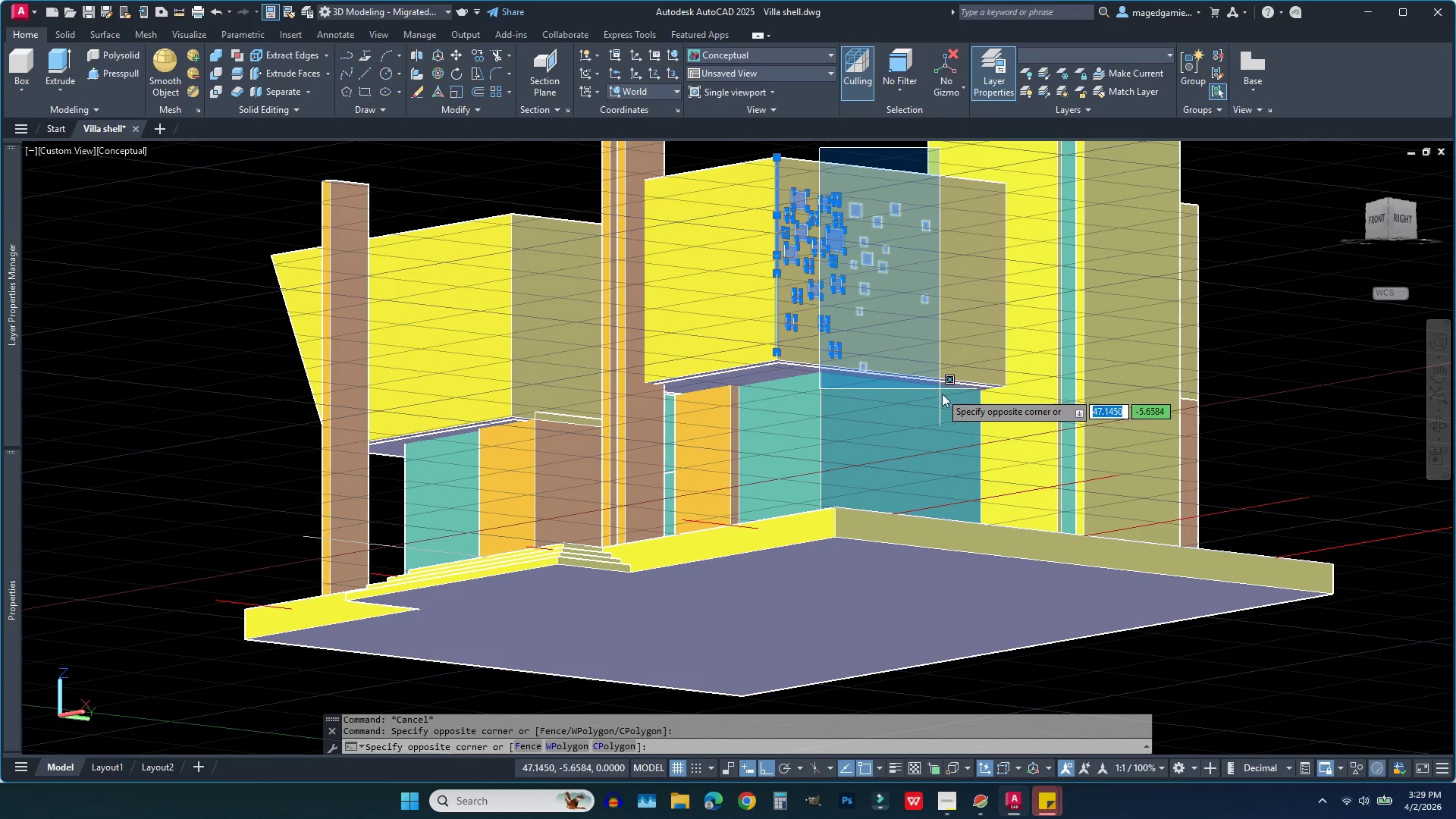 
left_click([942, 394])
 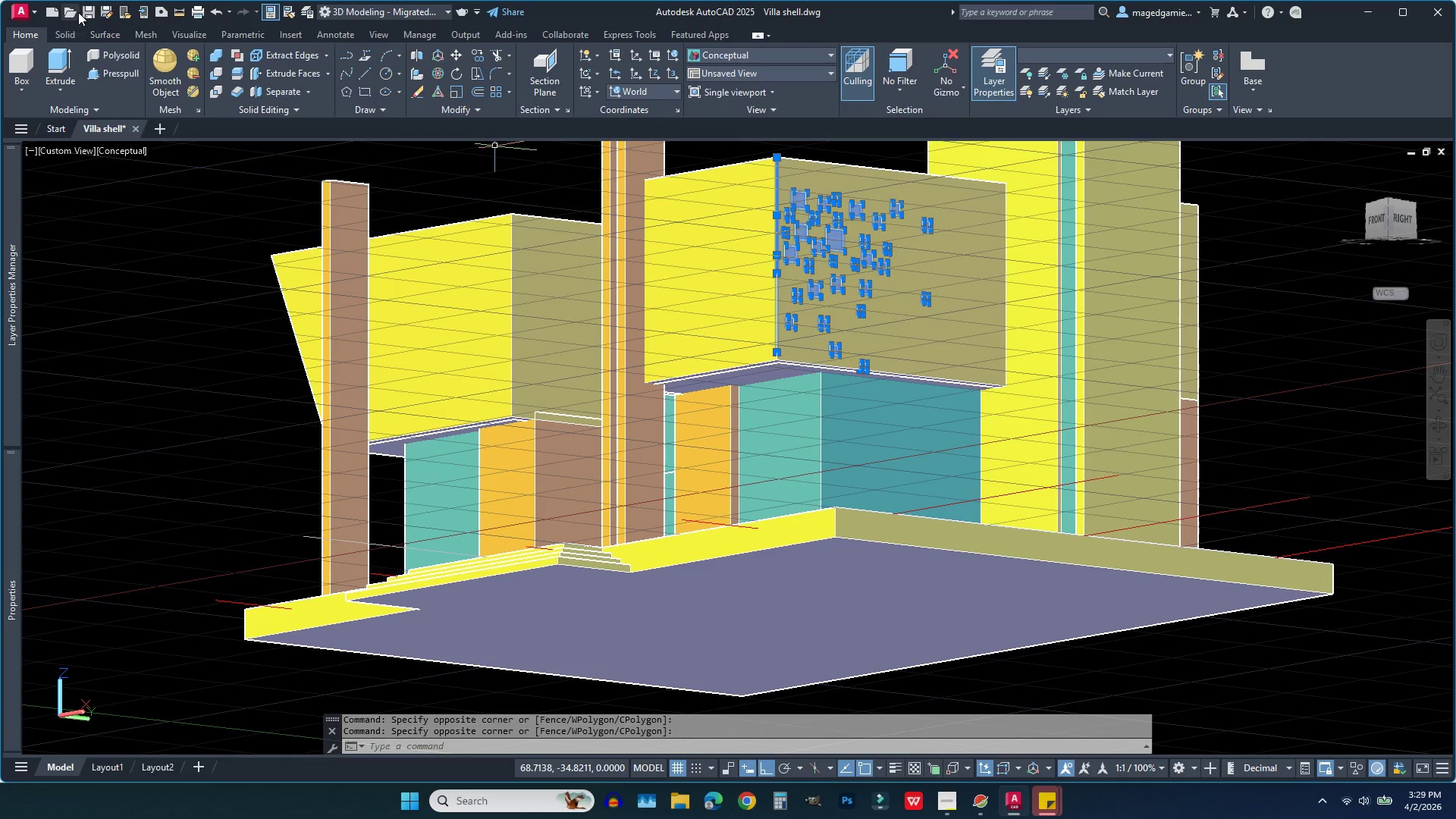 
left_click([57, 63])
 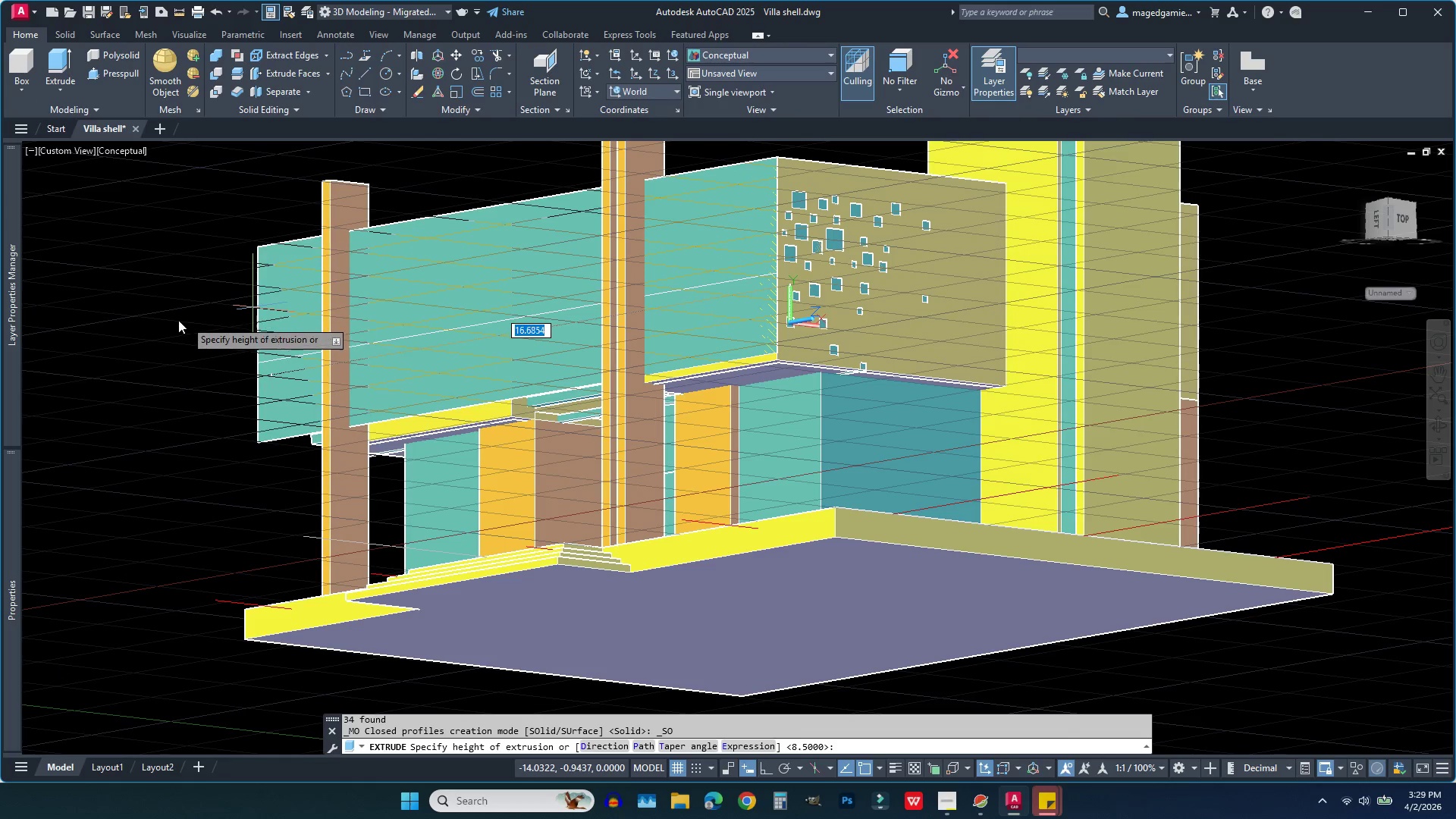 
key(Period)
 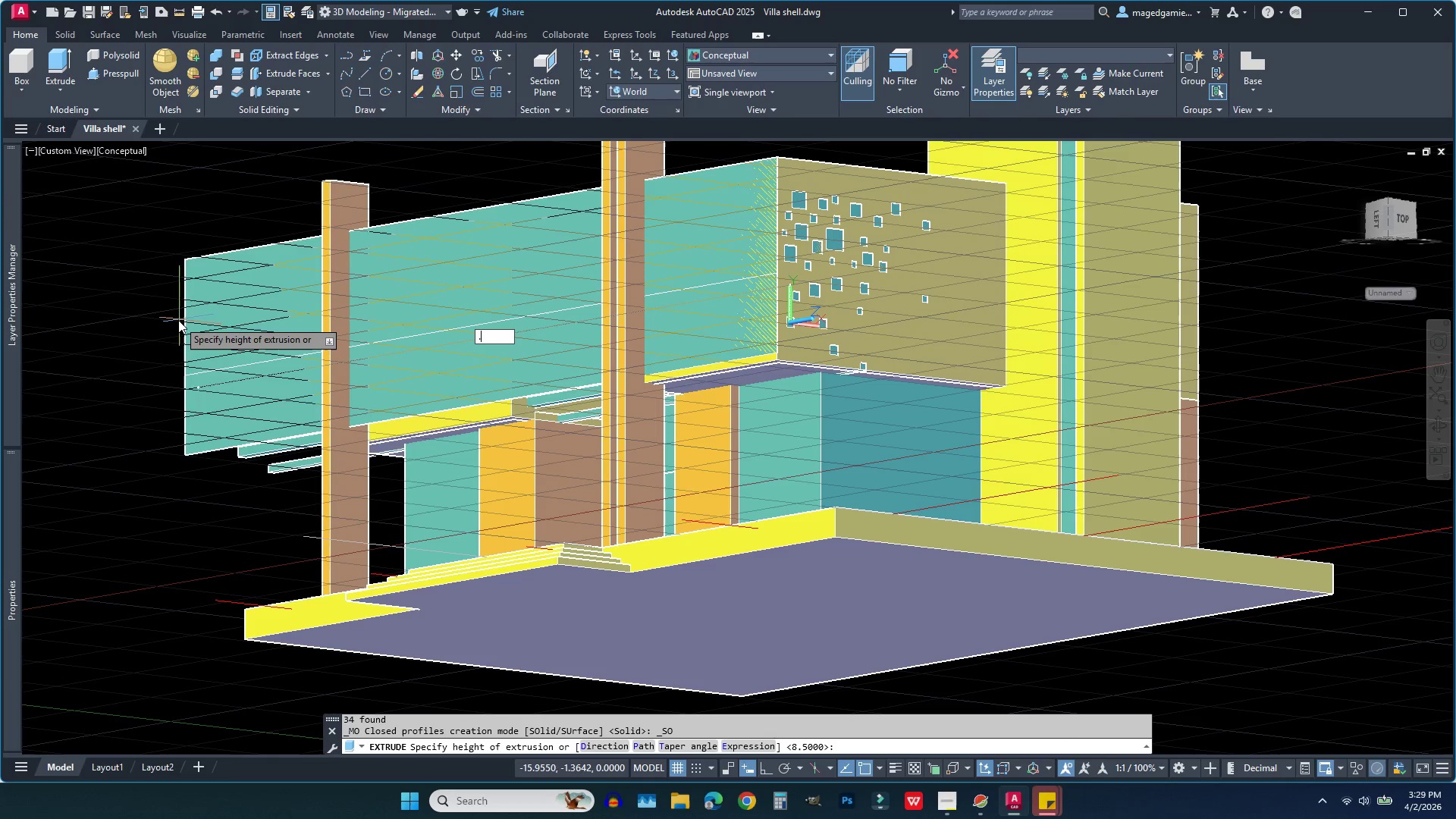 
key(1)
 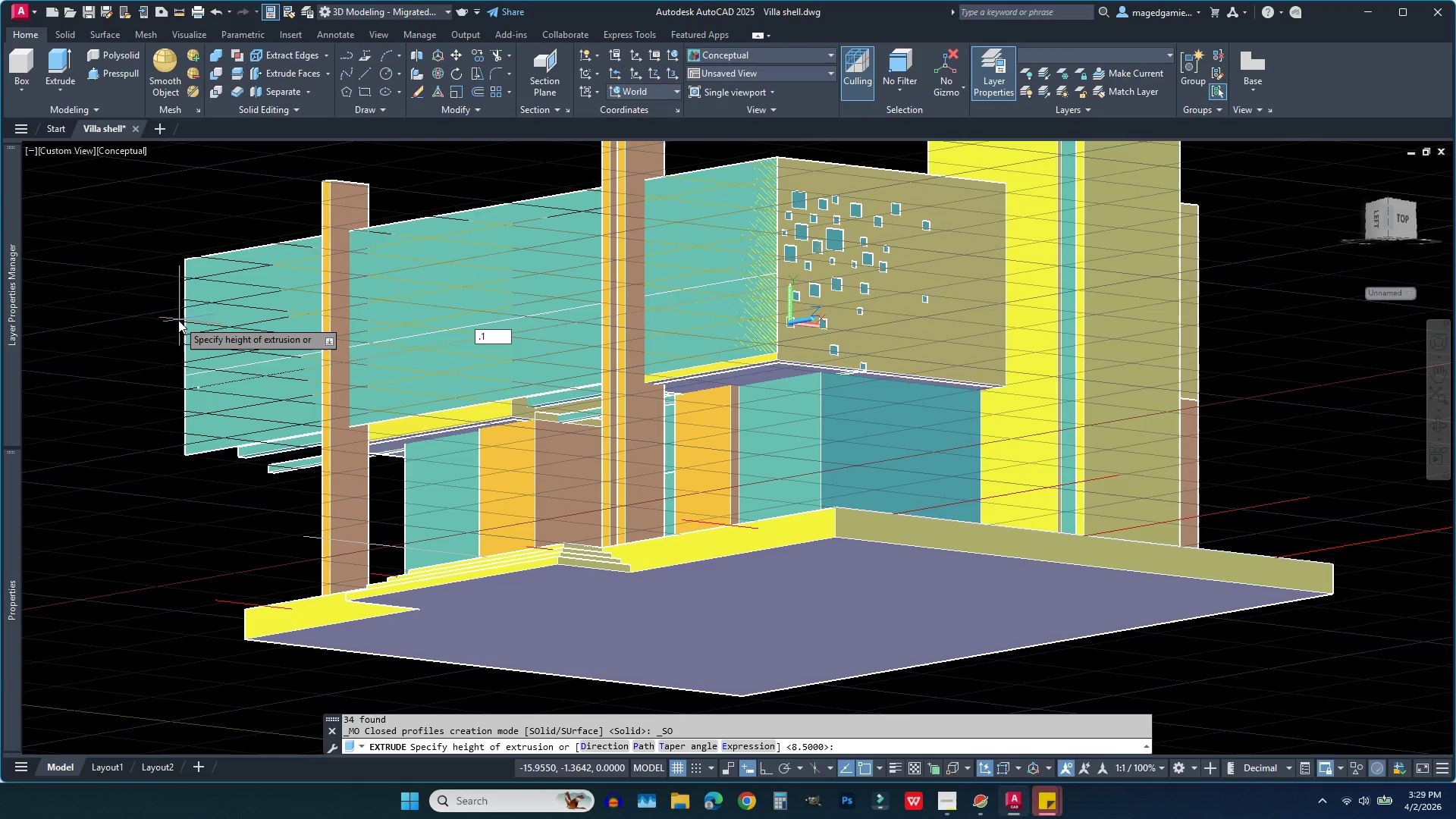 
key(Backspace)
 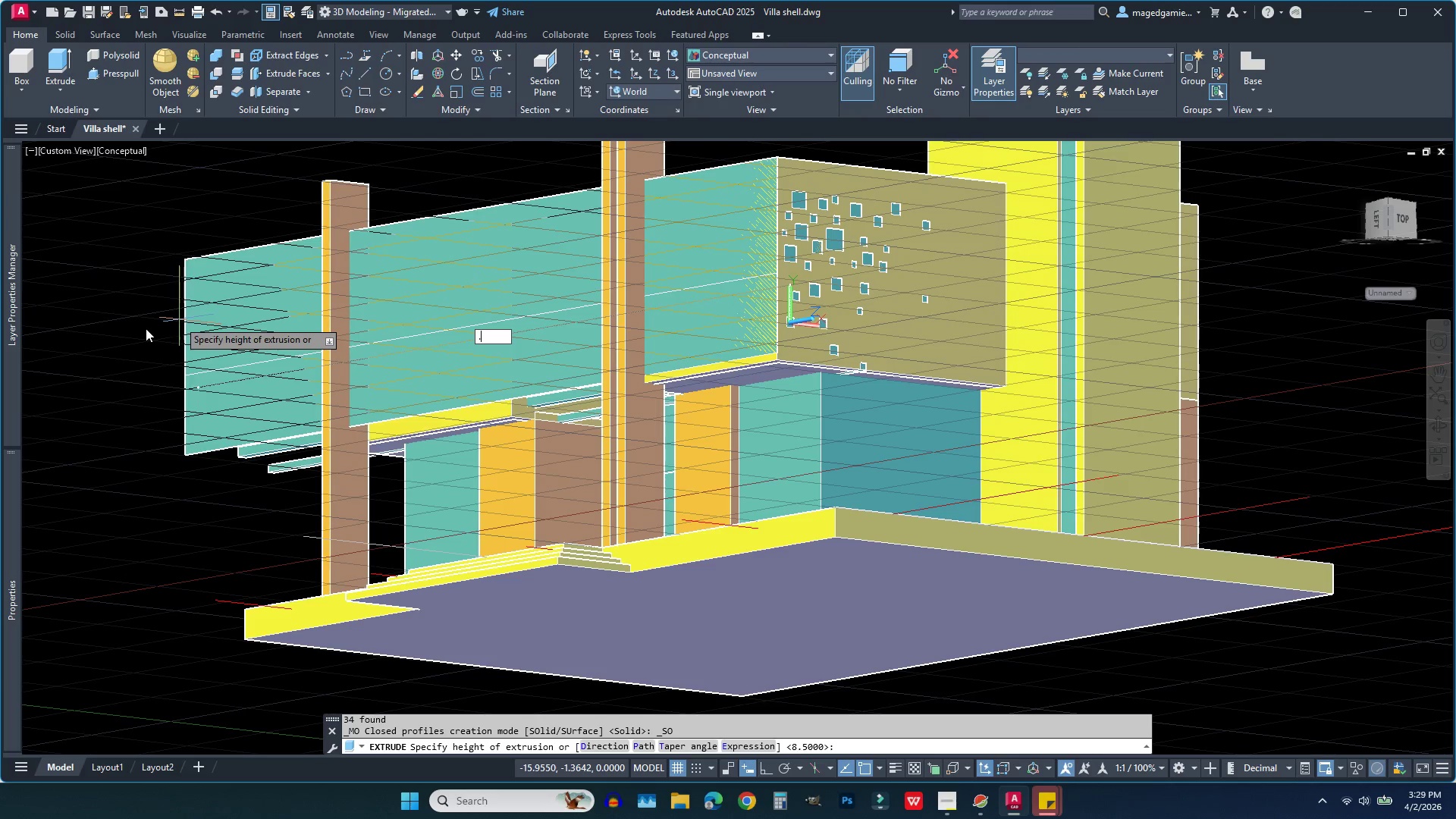 
key(Backspace)
 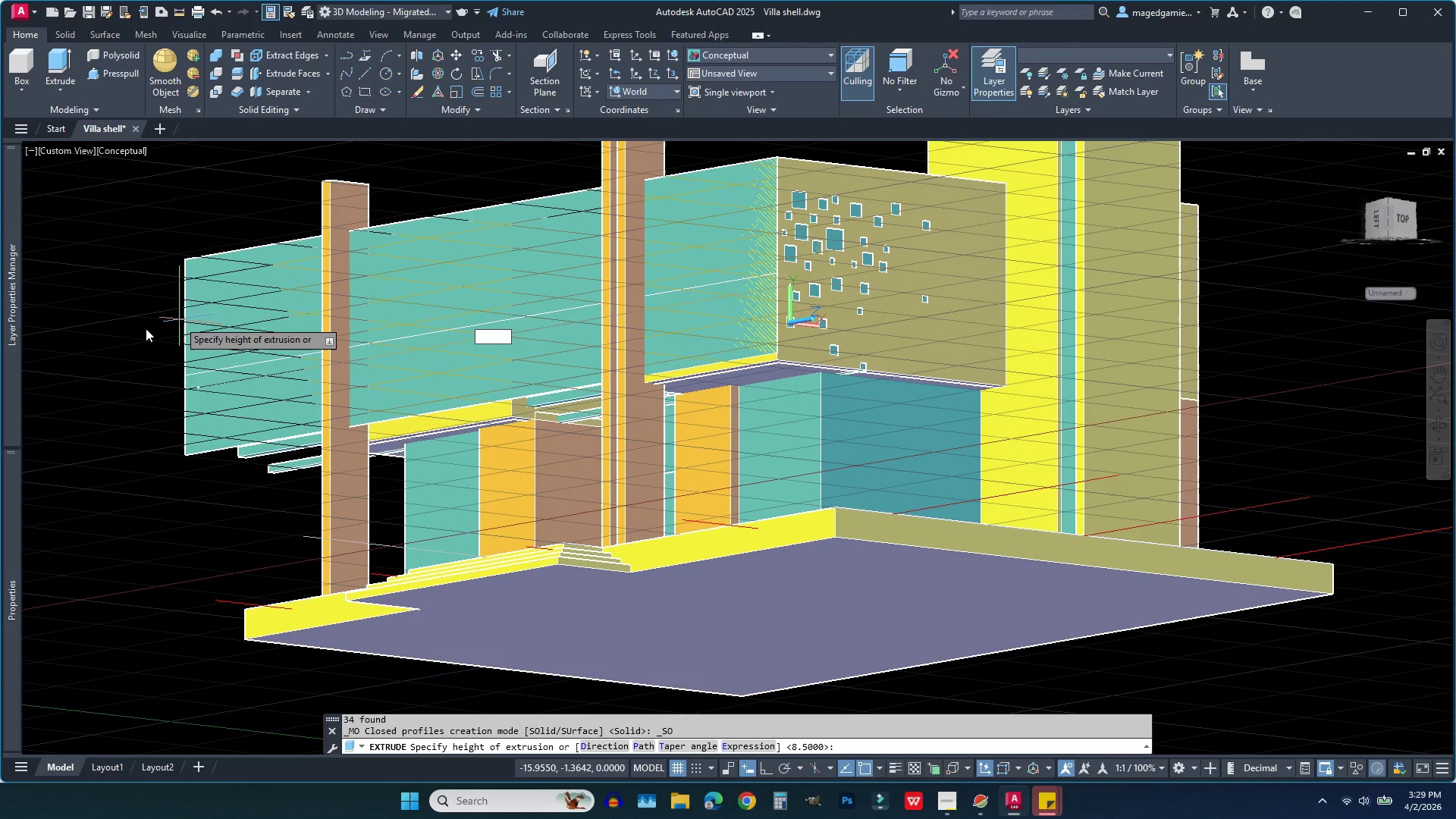 
key(1)
 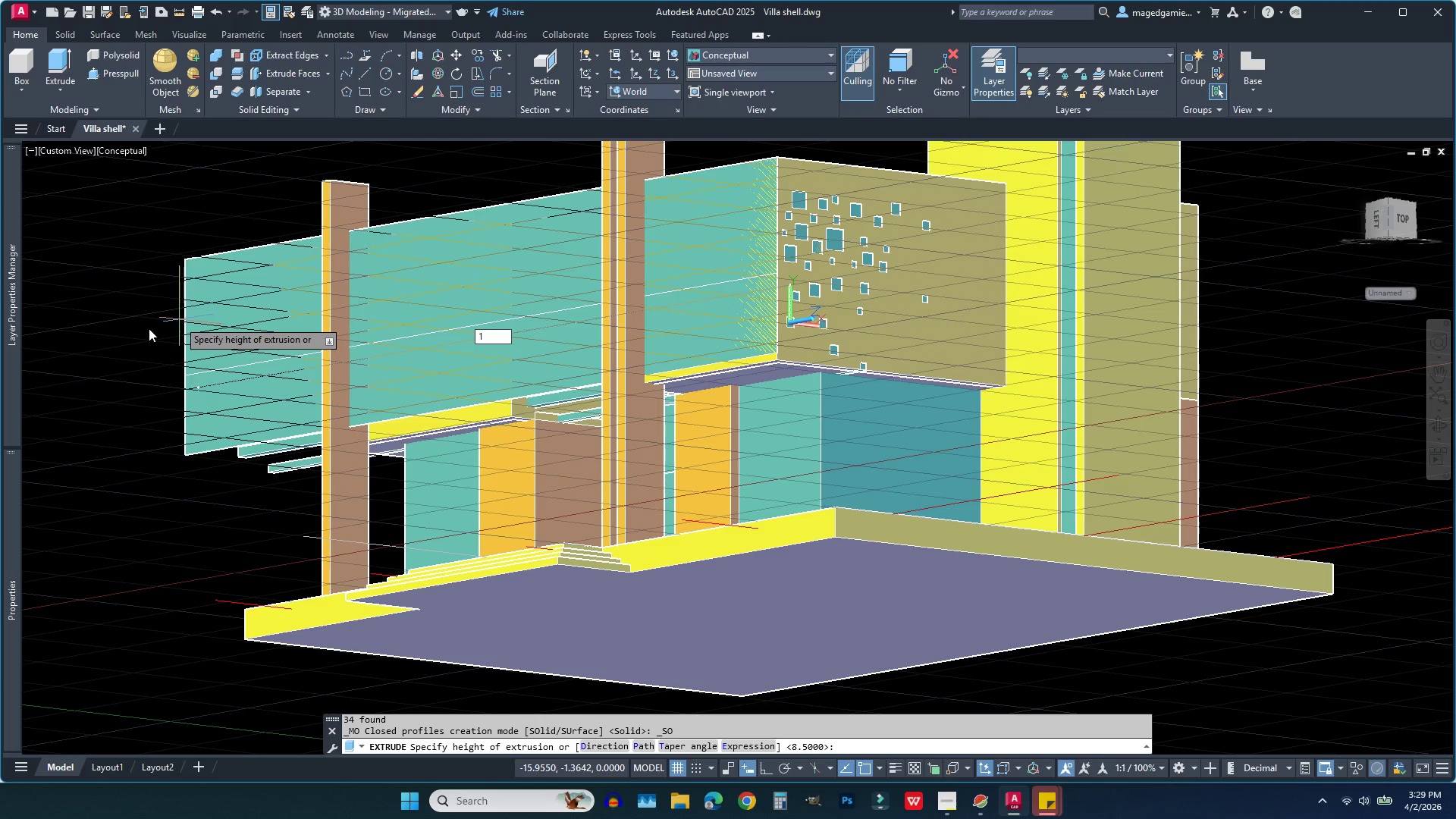 
key(Enter)
 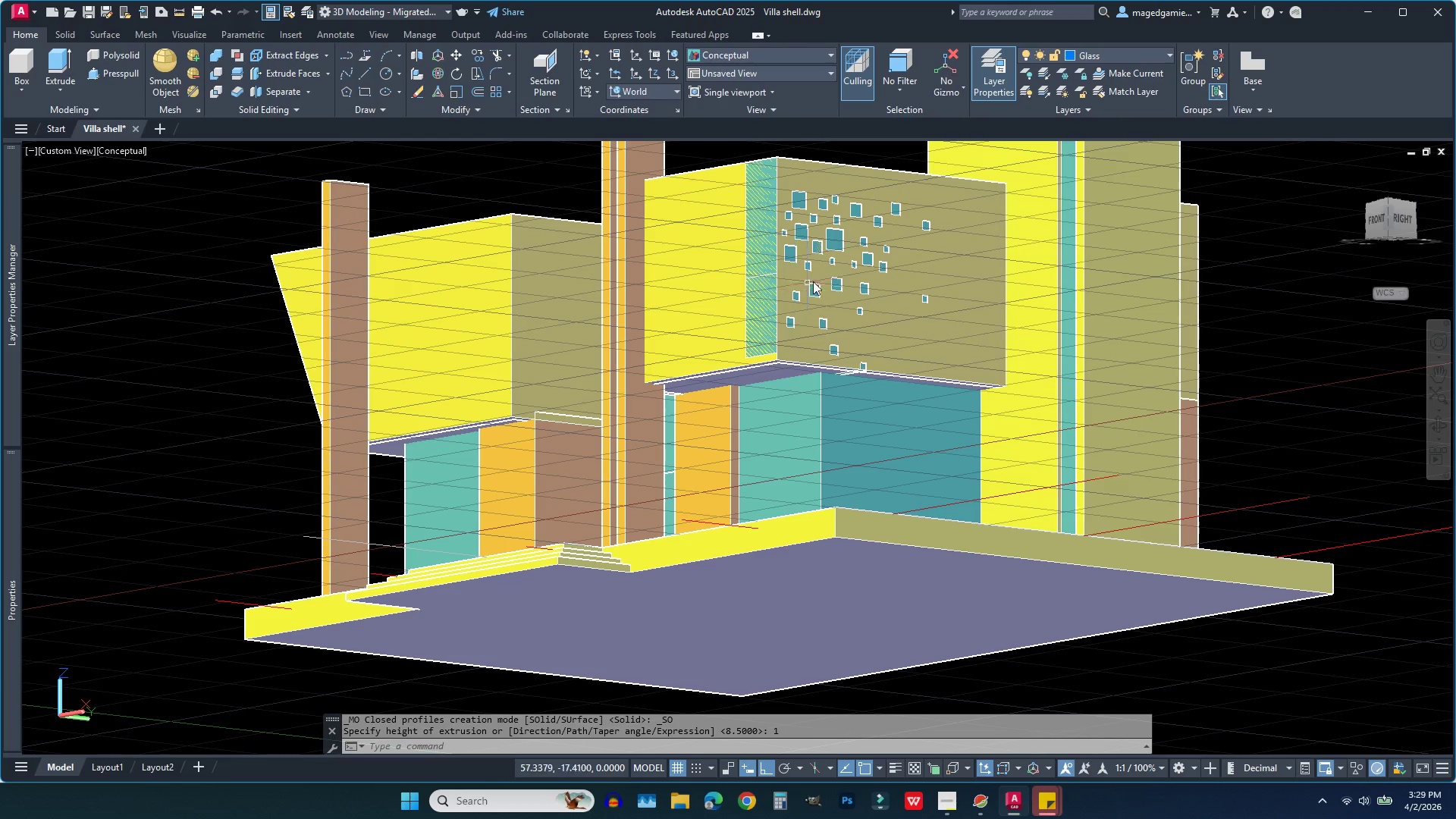 
scroll: coordinate [833, 284], scroll_direction: up, amount: 2.0
 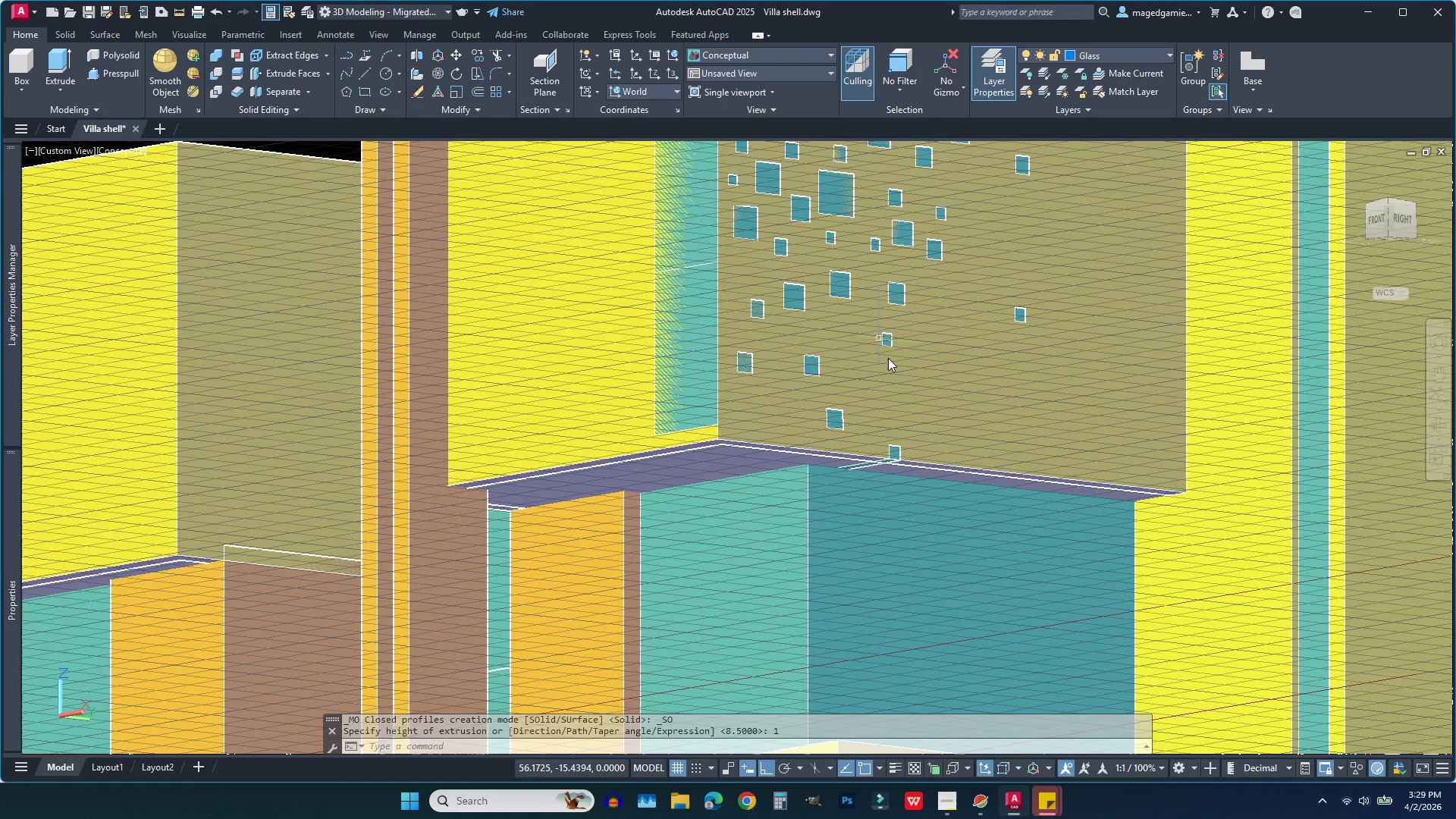 
scroll: coordinate [893, 438], scroll_direction: down, amount: 3.0
 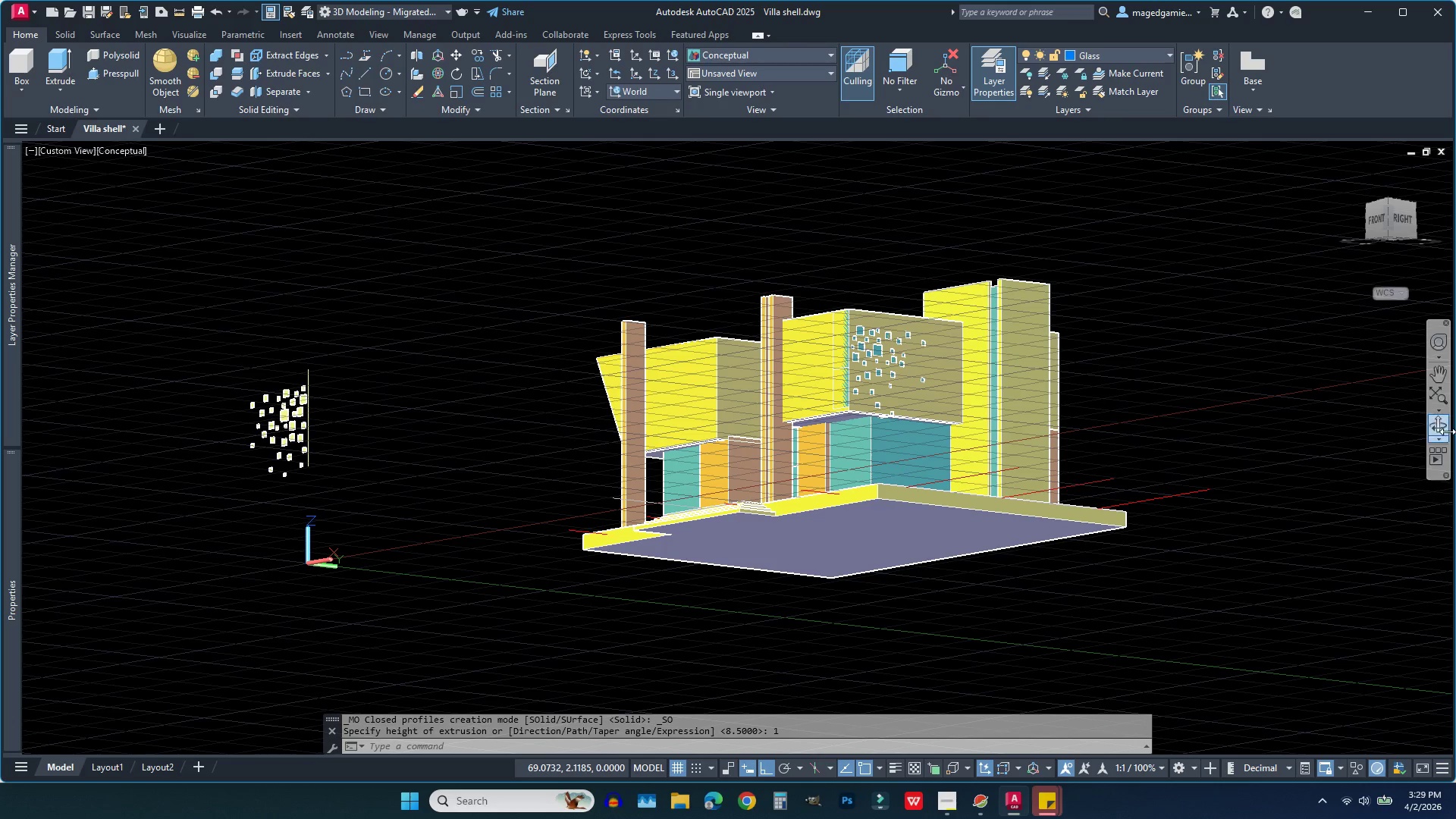 
left_click([1439, 428])
 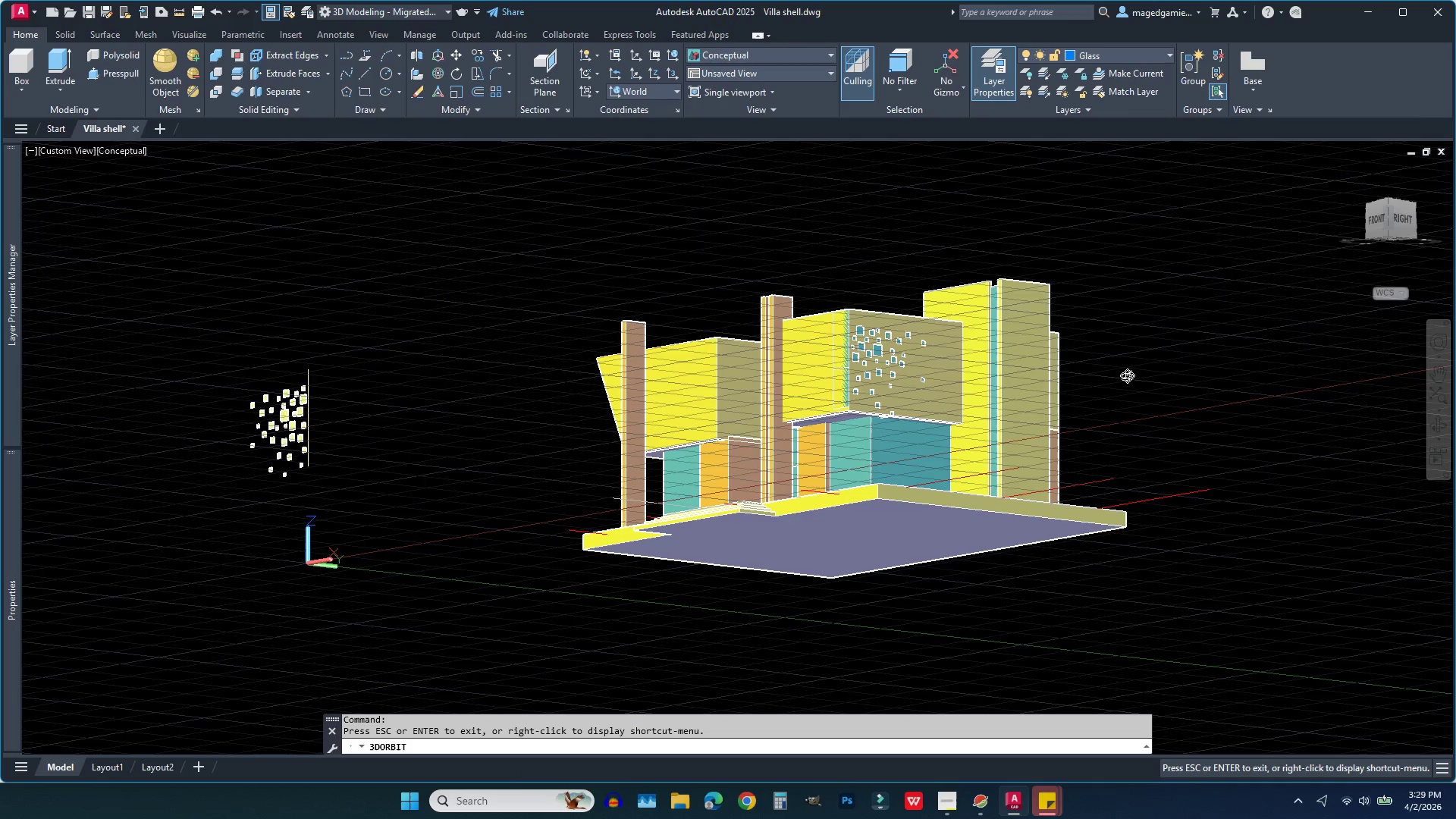 
left_click_drag(start_coordinate=[1127, 375], to_coordinate=[1159, 538])
 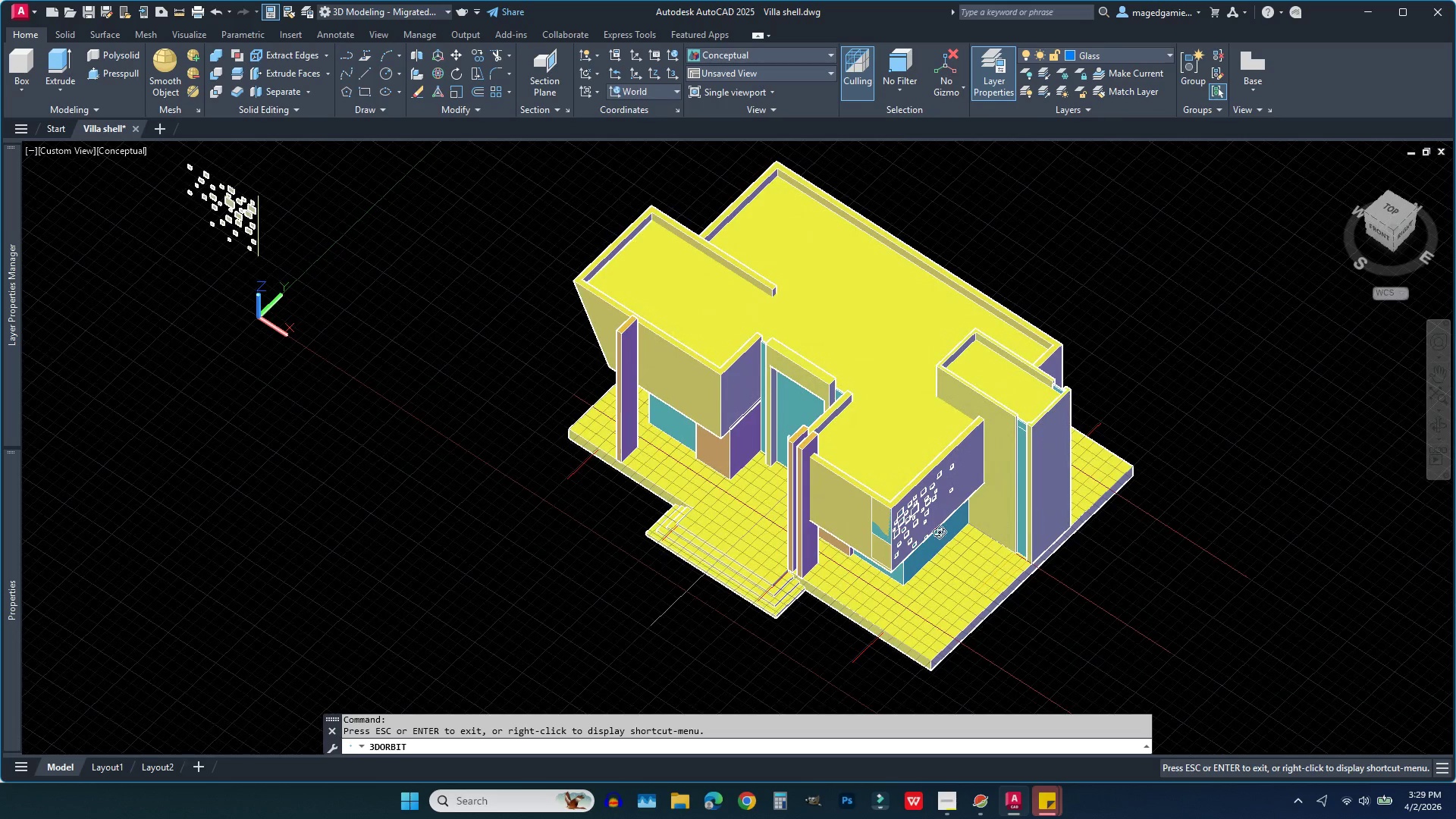 
scroll: coordinate [891, 535], scroll_direction: up, amount: 8.0
 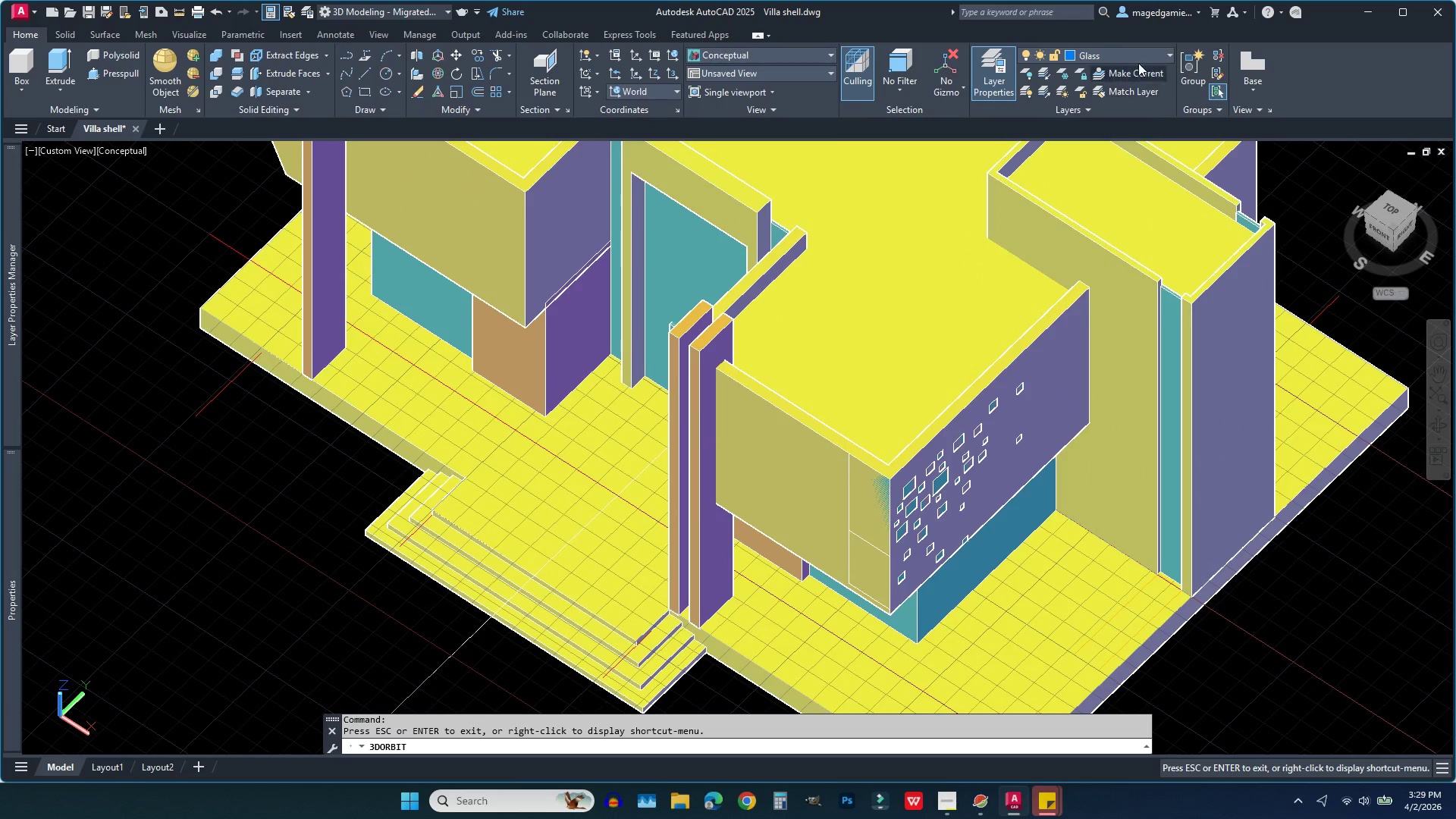 
left_click([1135, 49])
 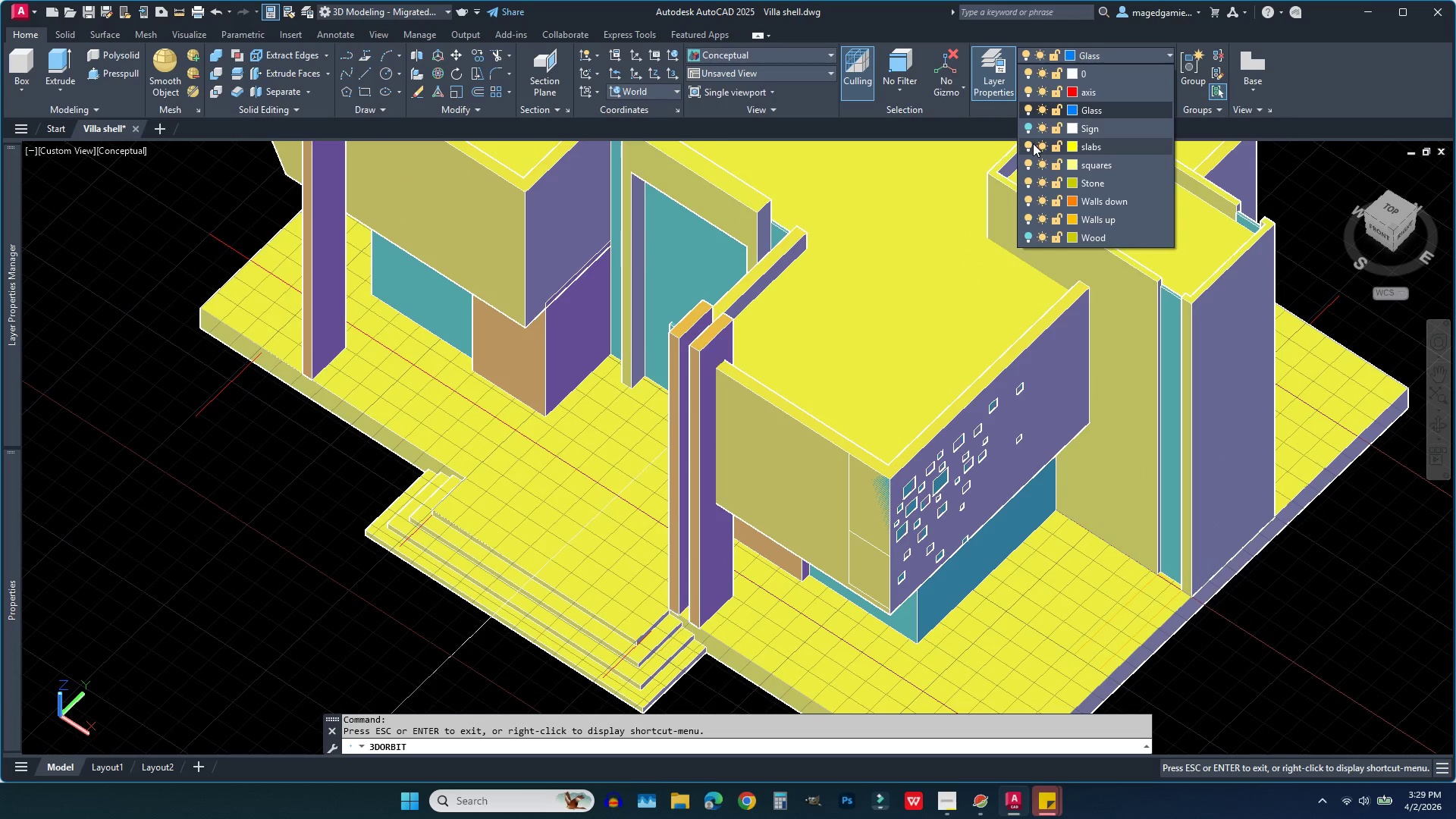 
left_click([1028, 143])
 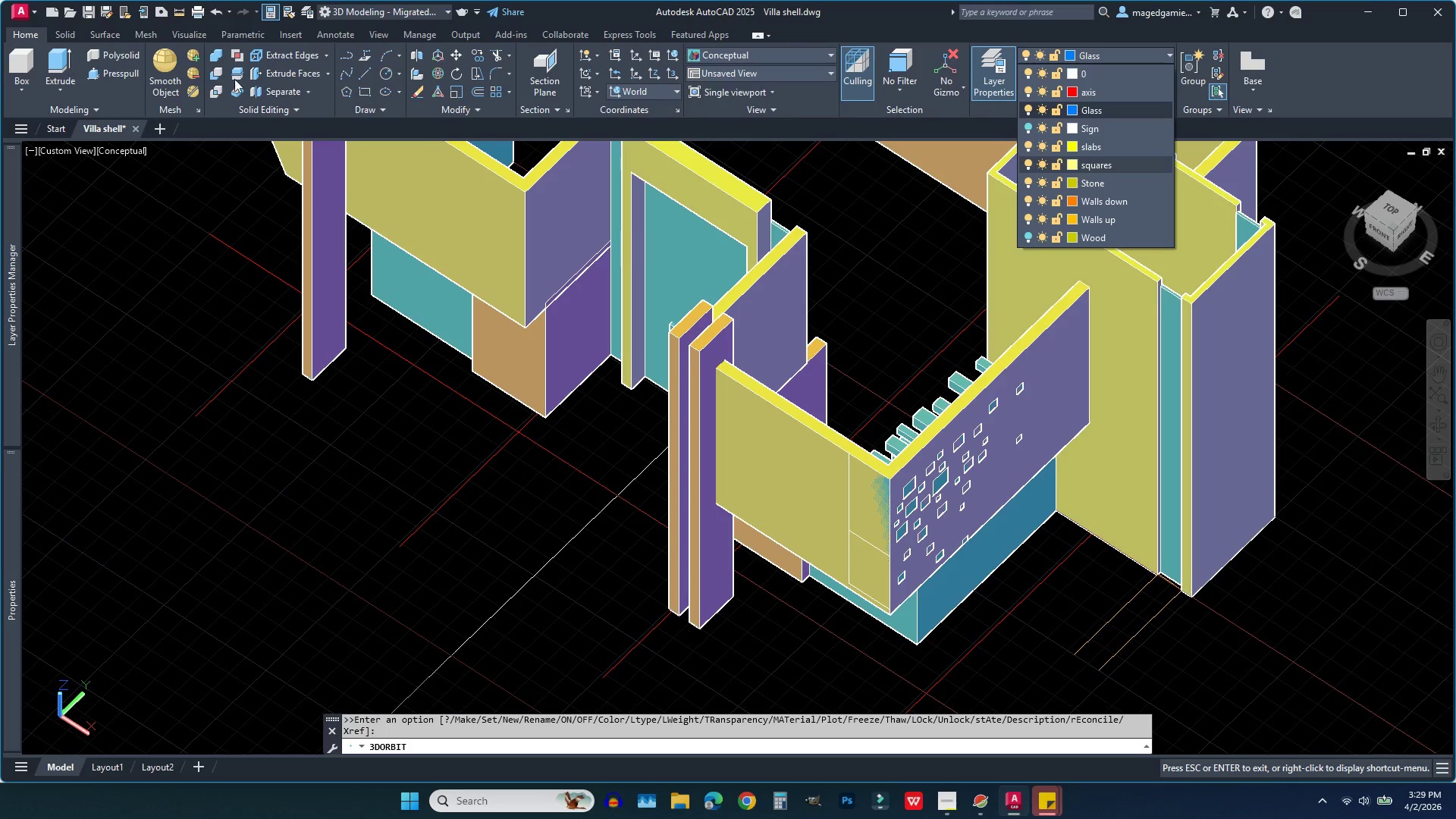 
left_click([215, 70])
 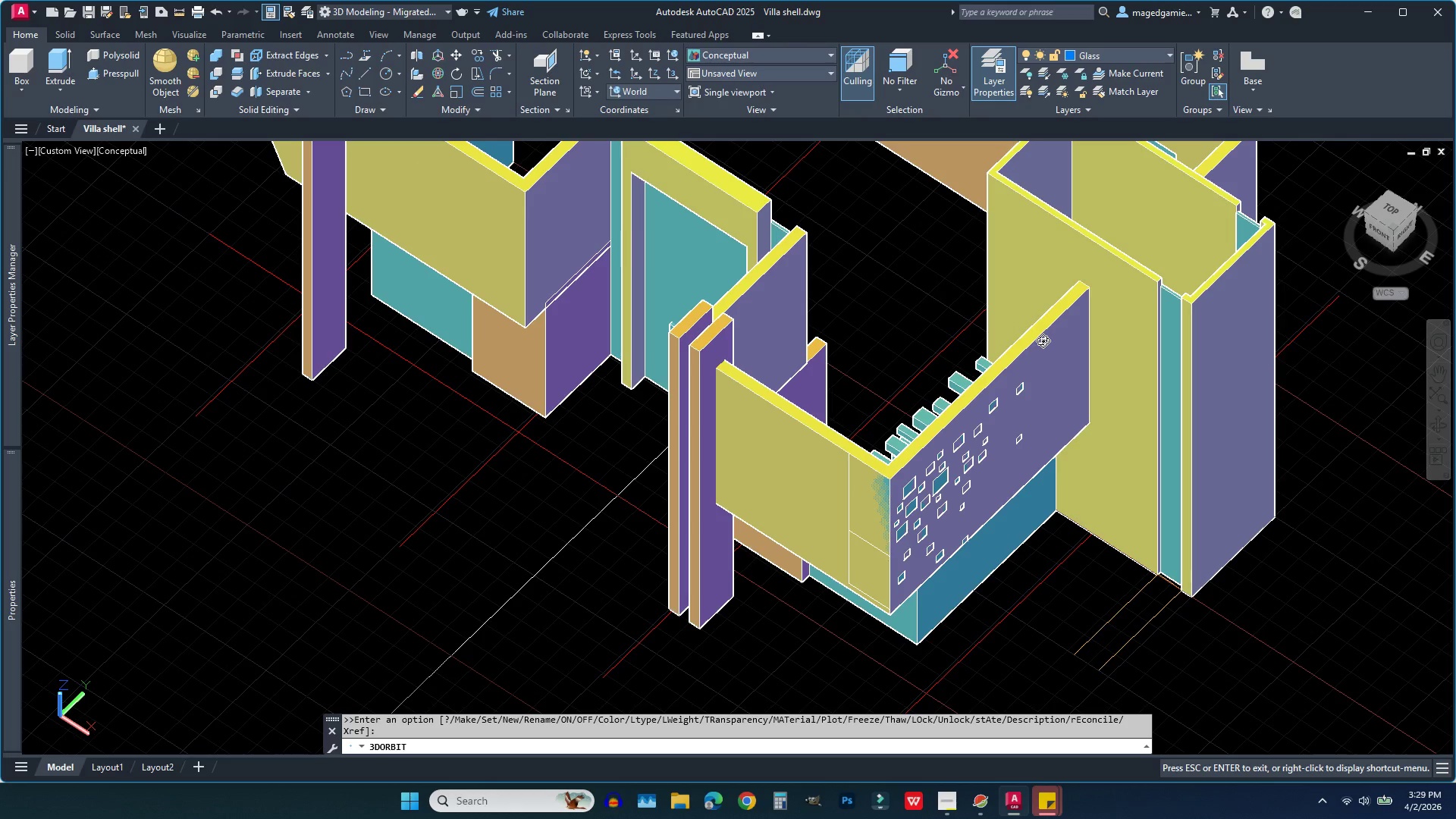 
key(Escape)
 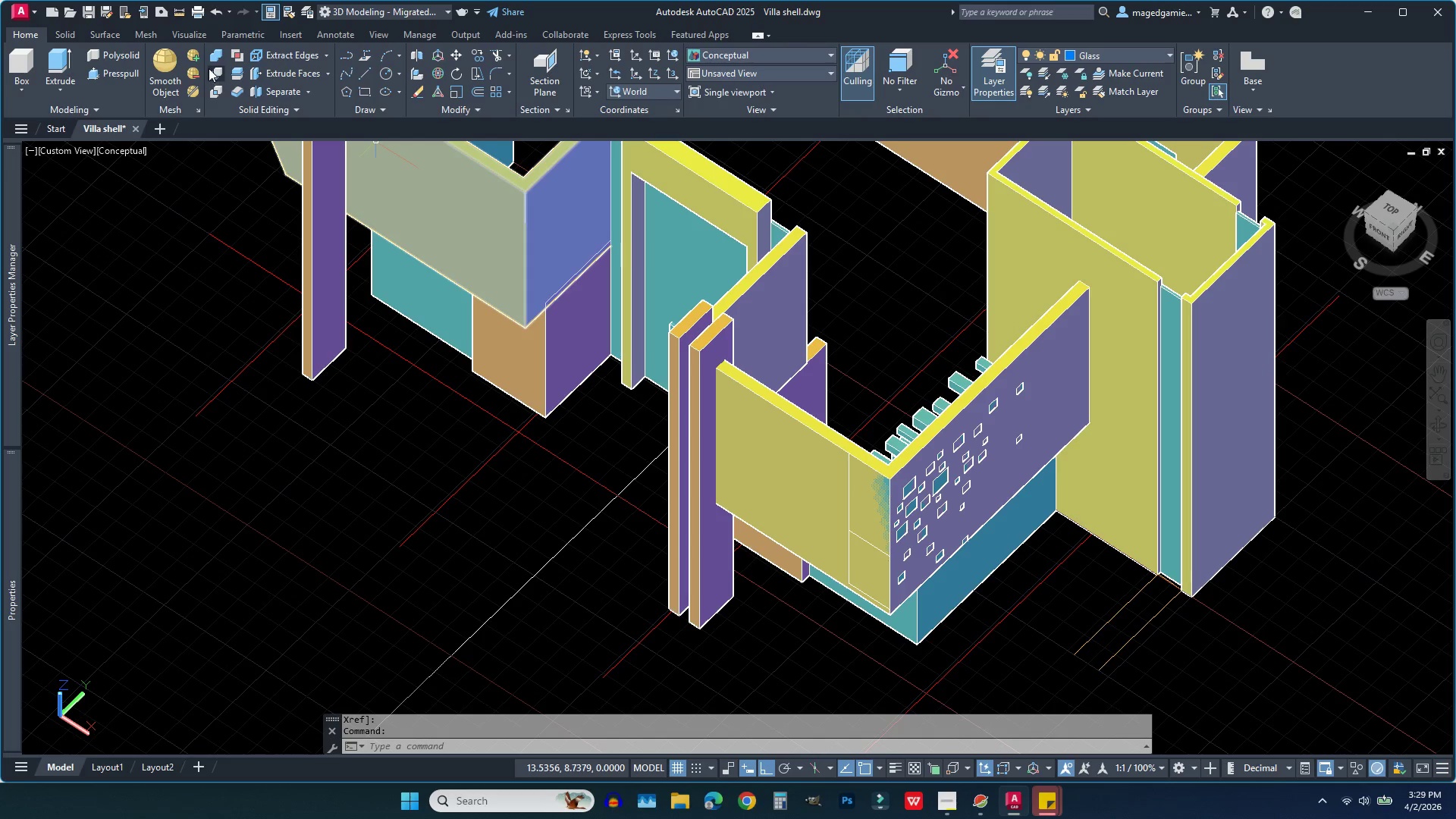 
left_click([217, 70])
 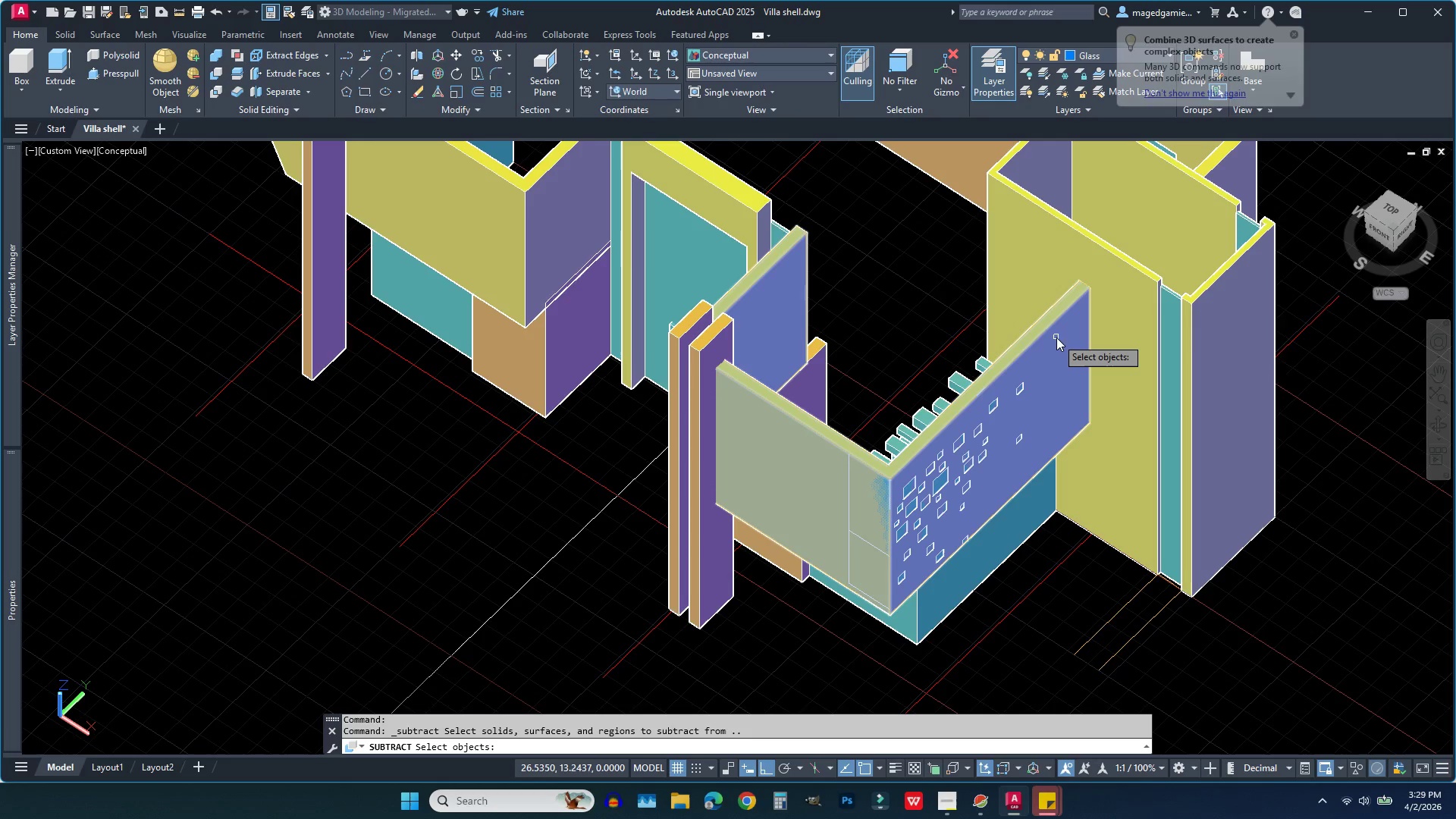 
left_click([1055, 337])
 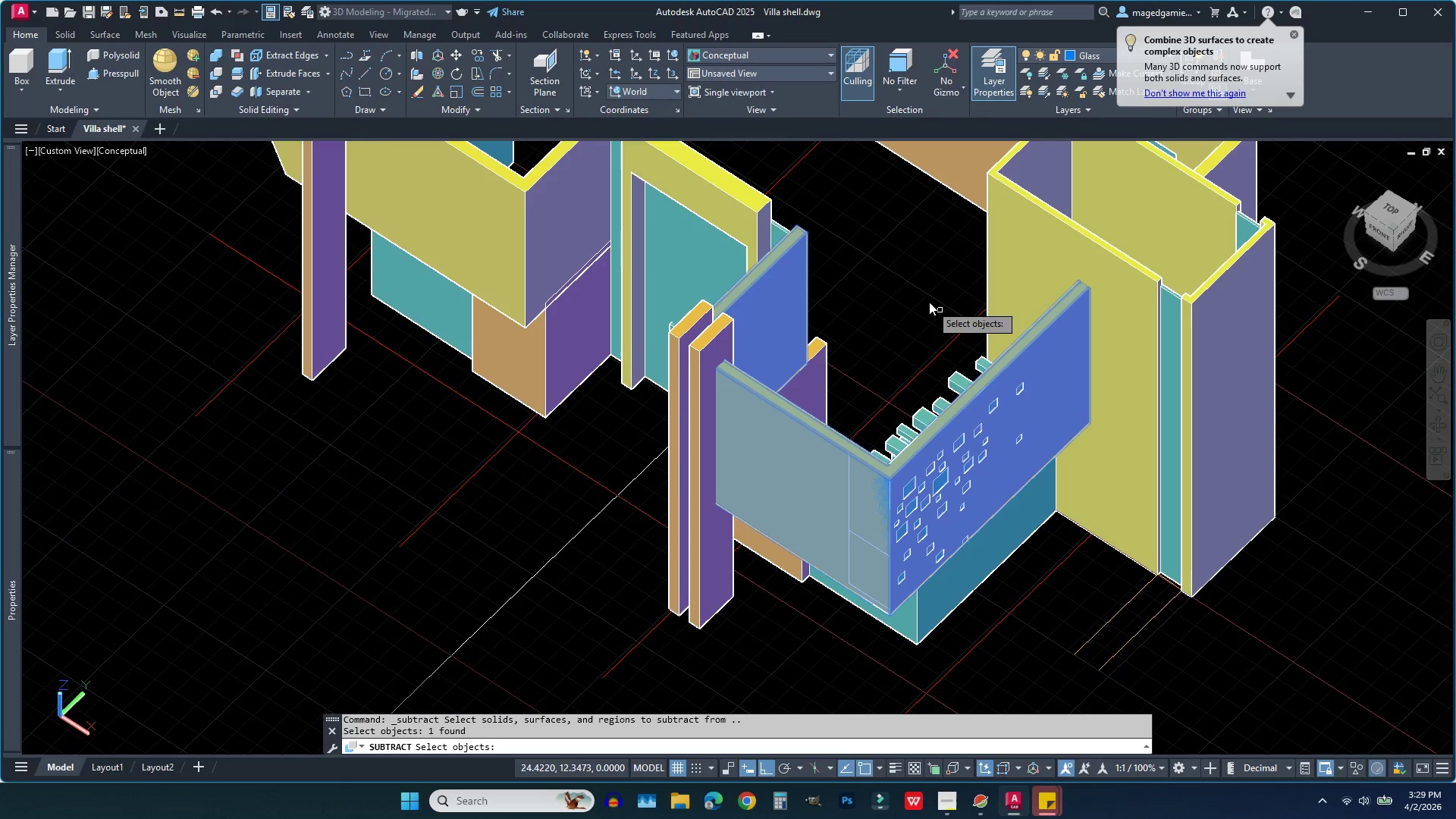 
right_click([922, 295])
 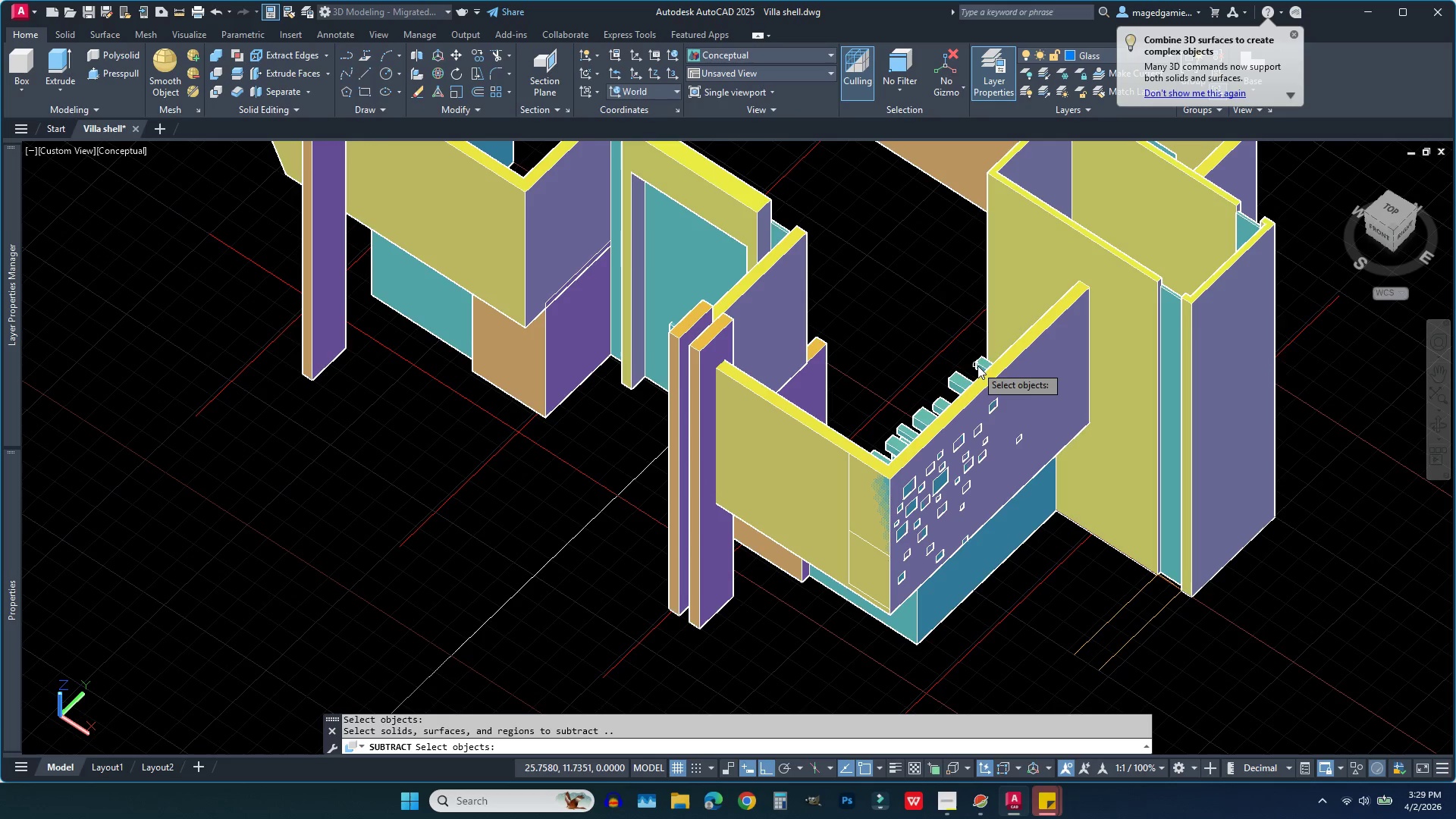 
left_click([979, 366])
 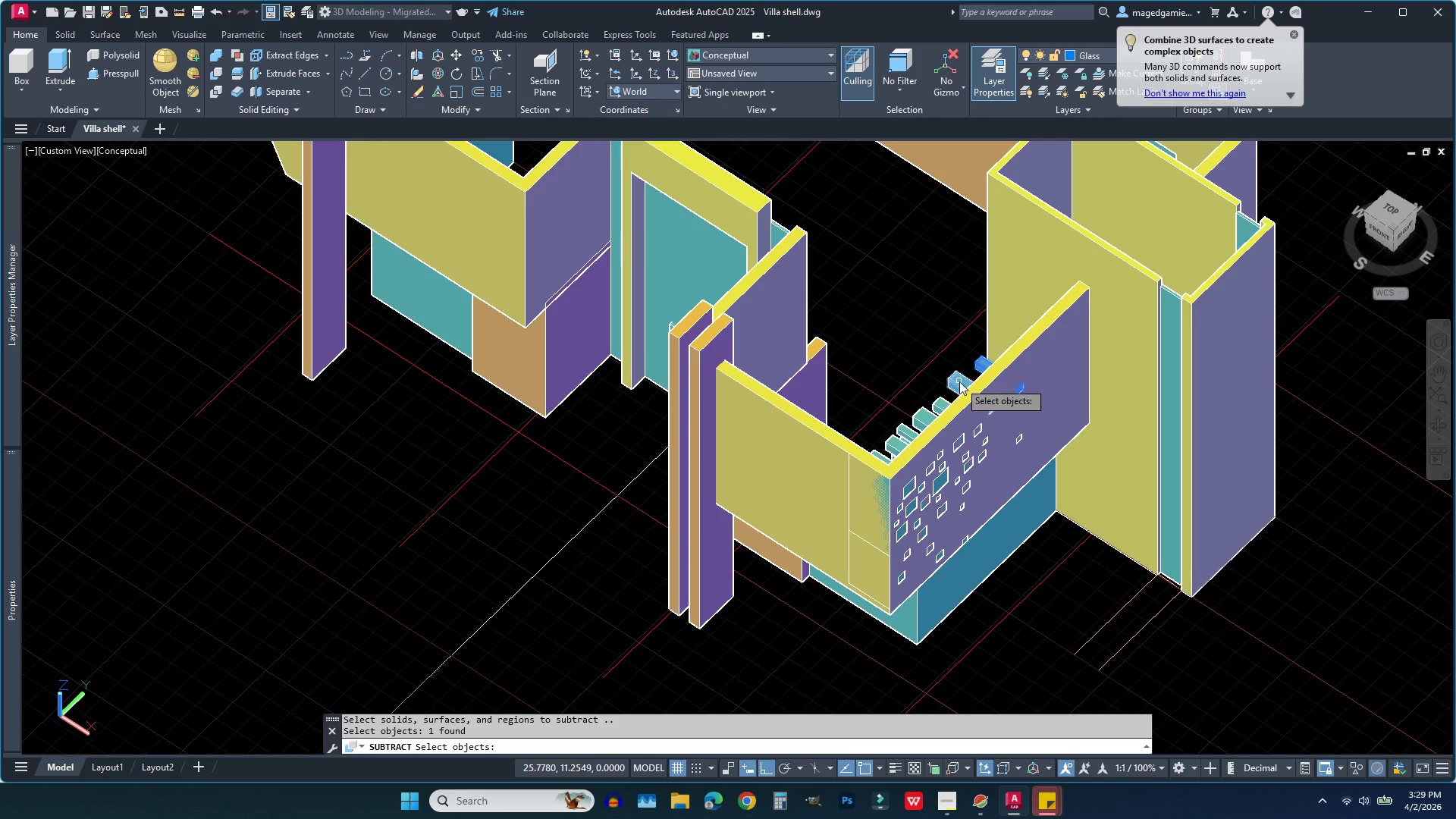 
left_click([958, 384])
 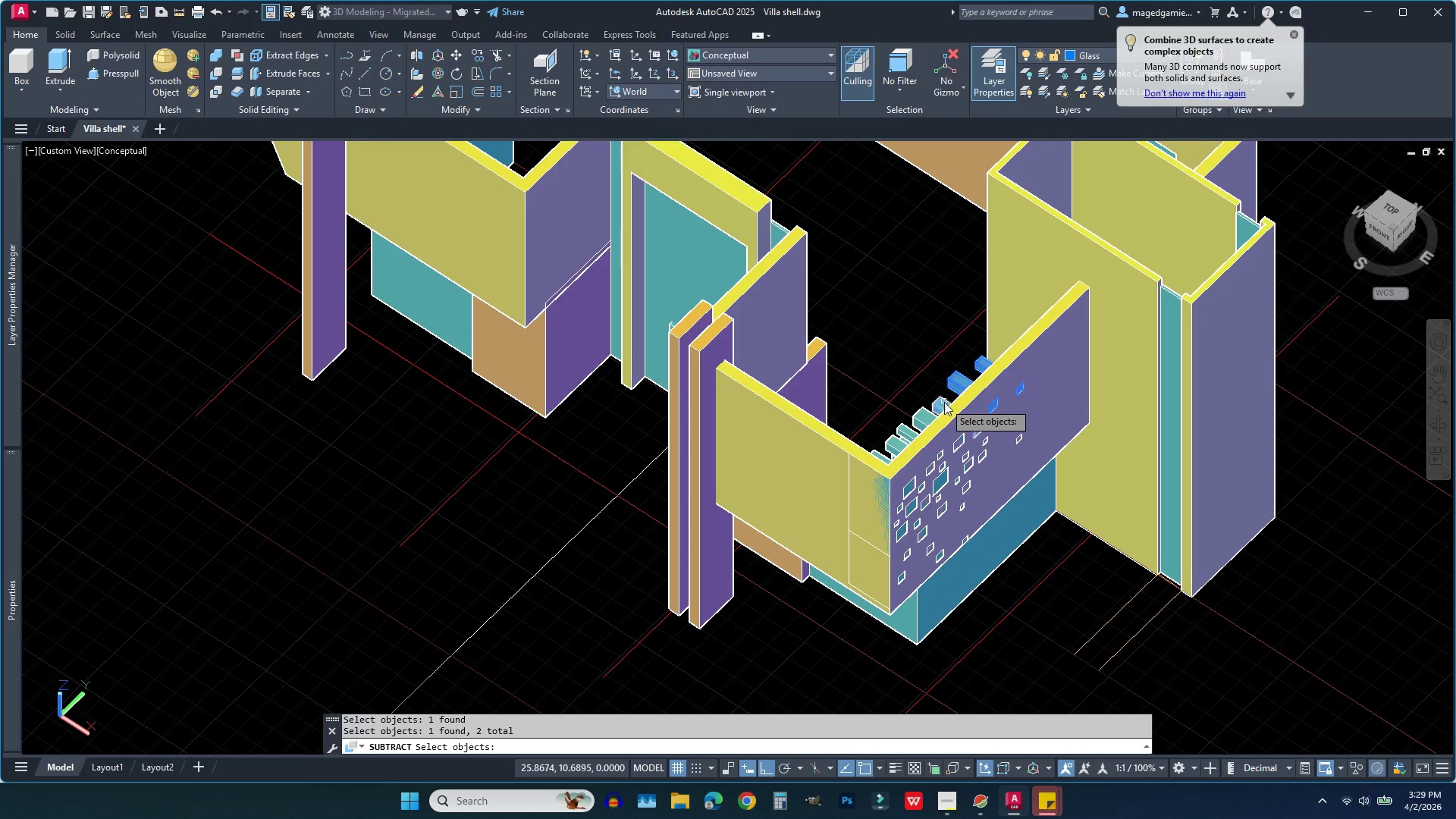 
left_click([940, 409])
 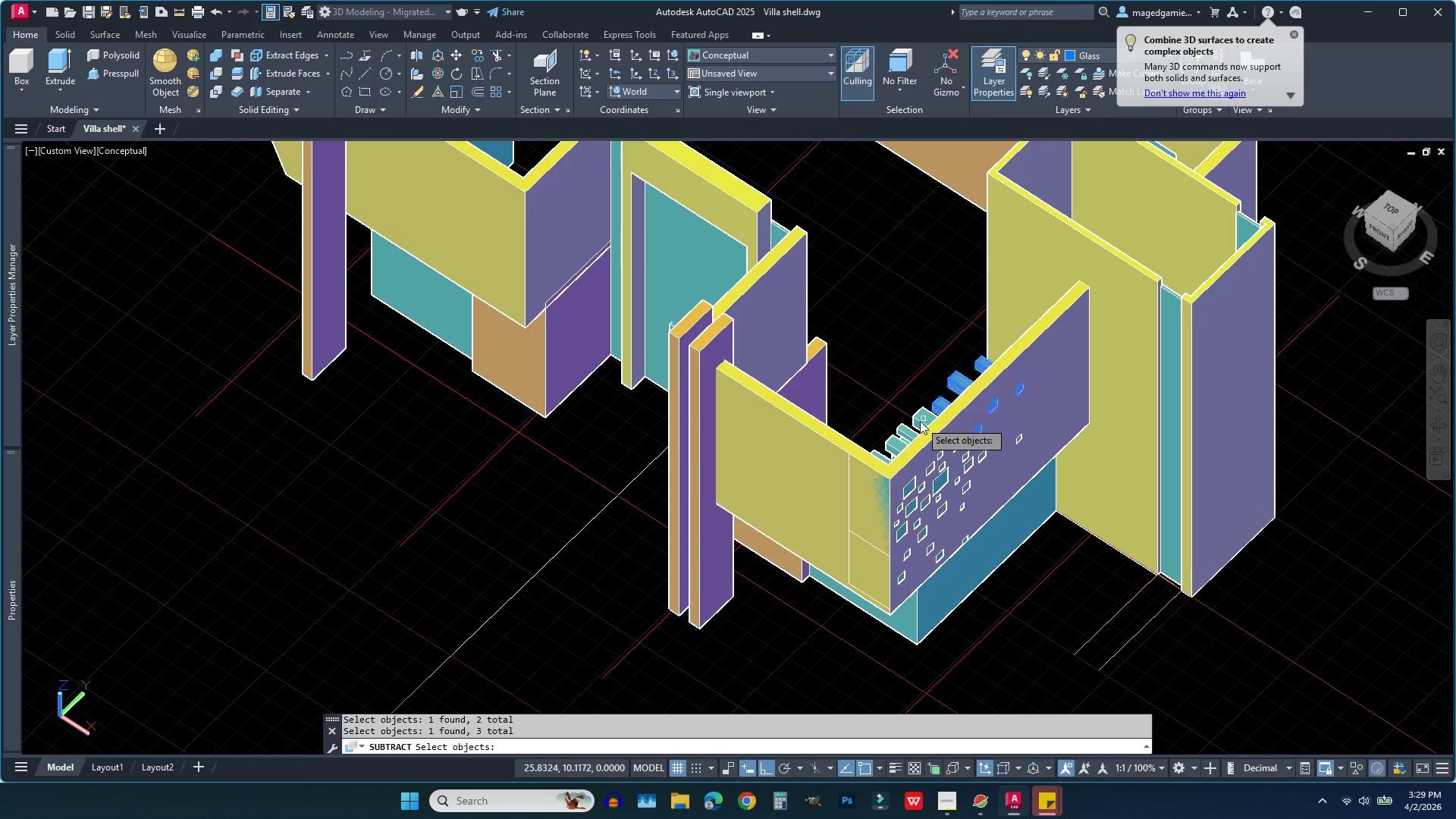 
left_click([920, 421])
 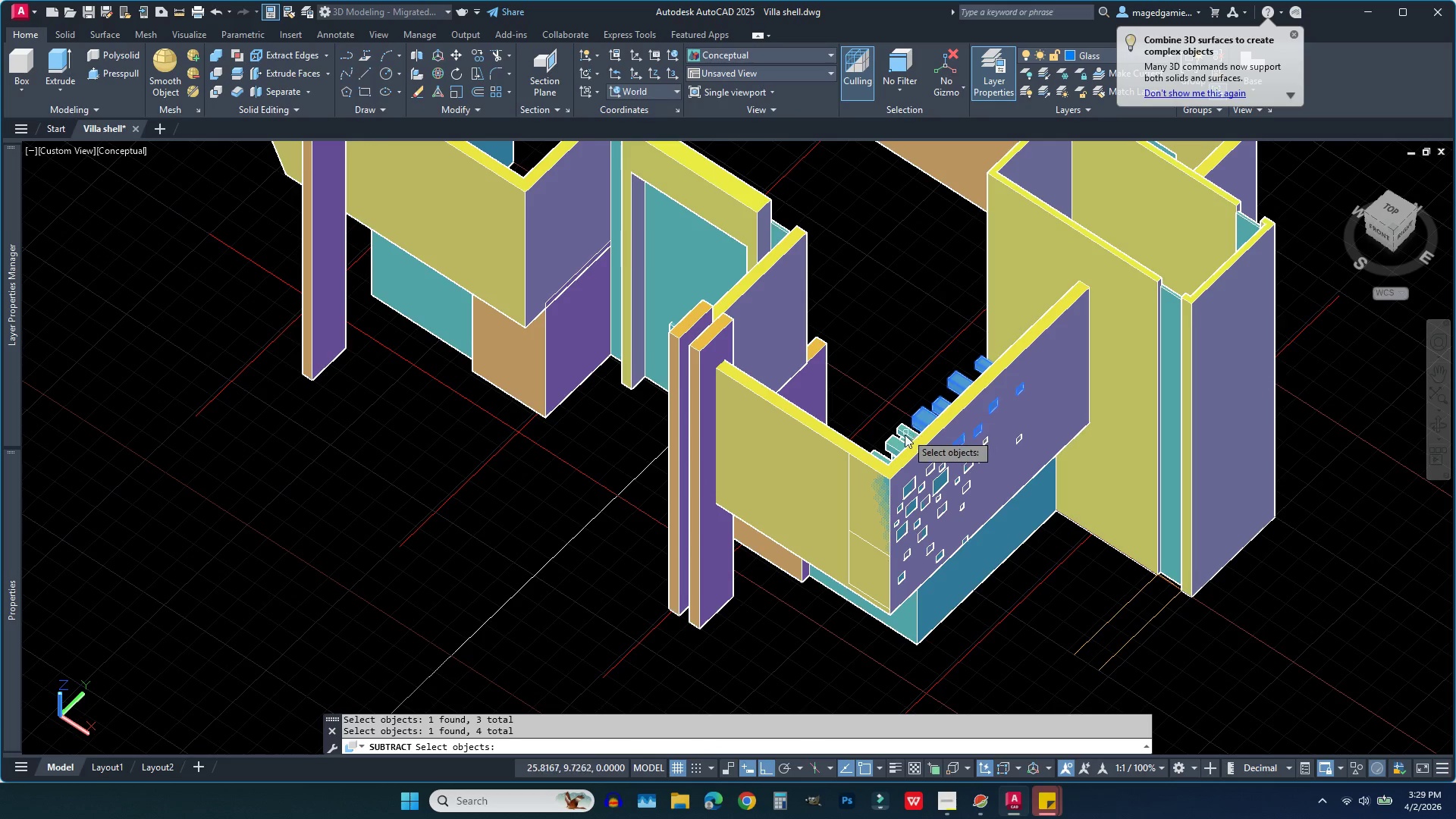 
left_click([905, 435])
 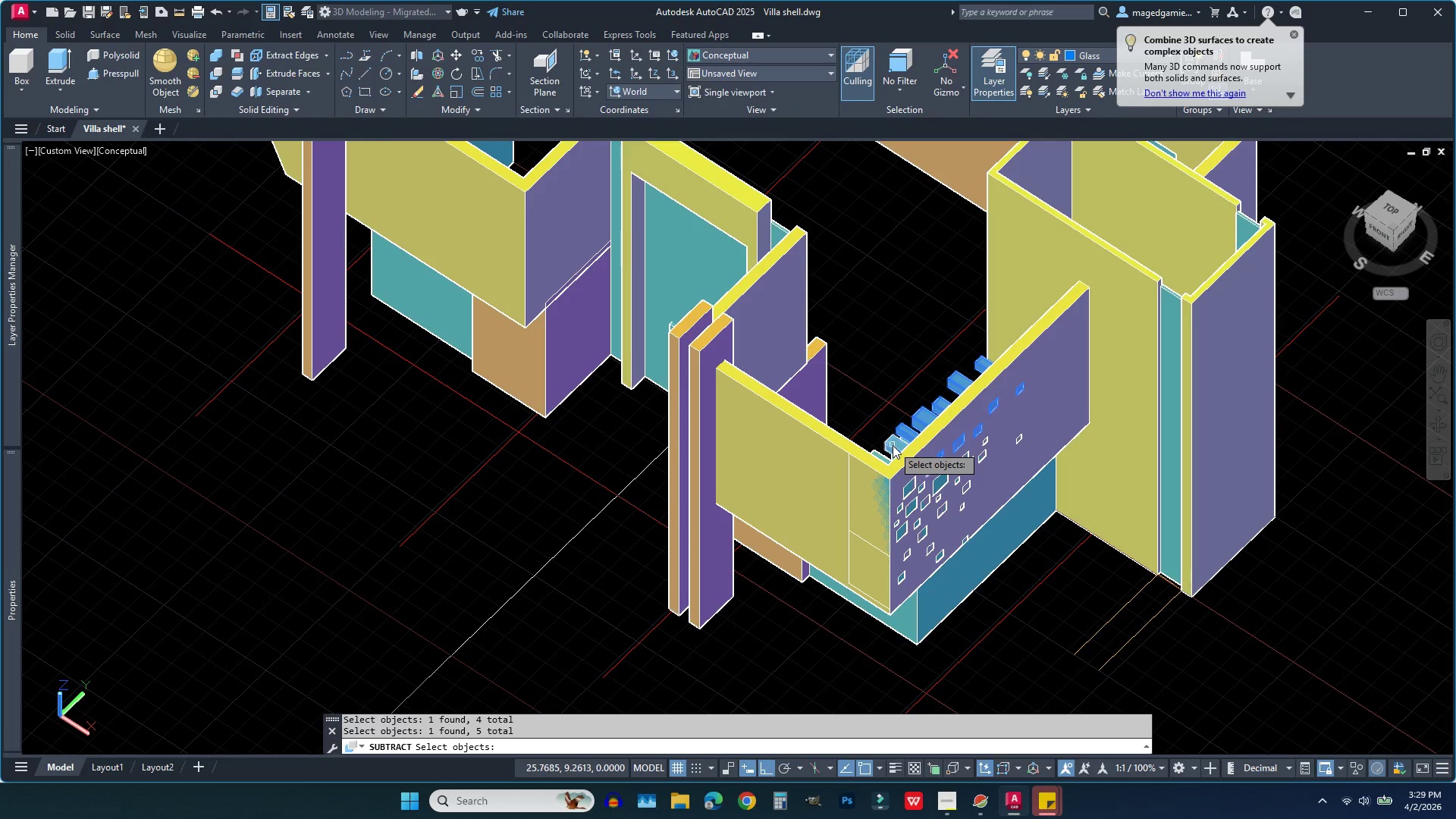 
left_click([893, 445])
 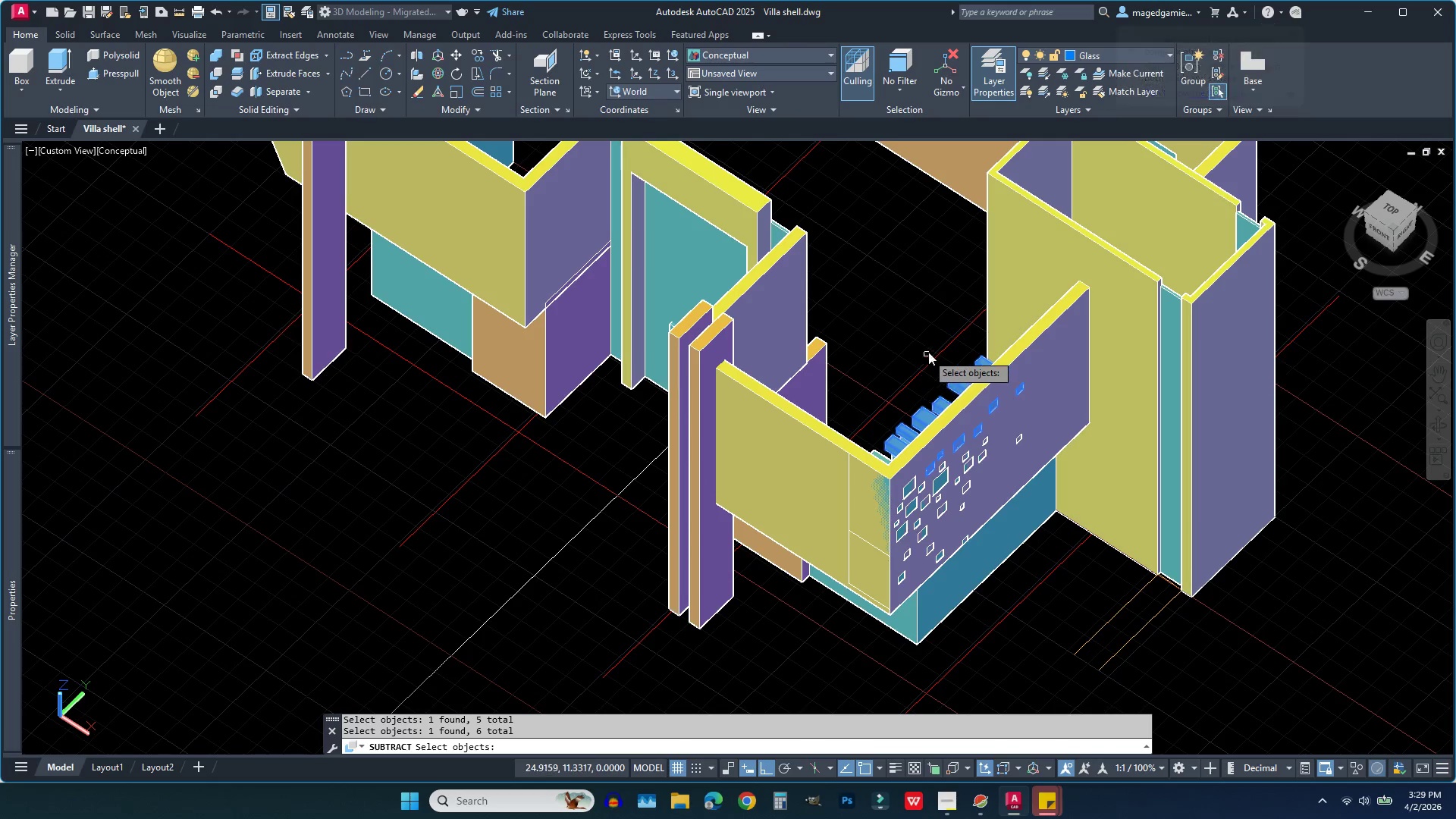 
scroll: coordinate [930, 348], scroll_direction: down, amount: 1.0
 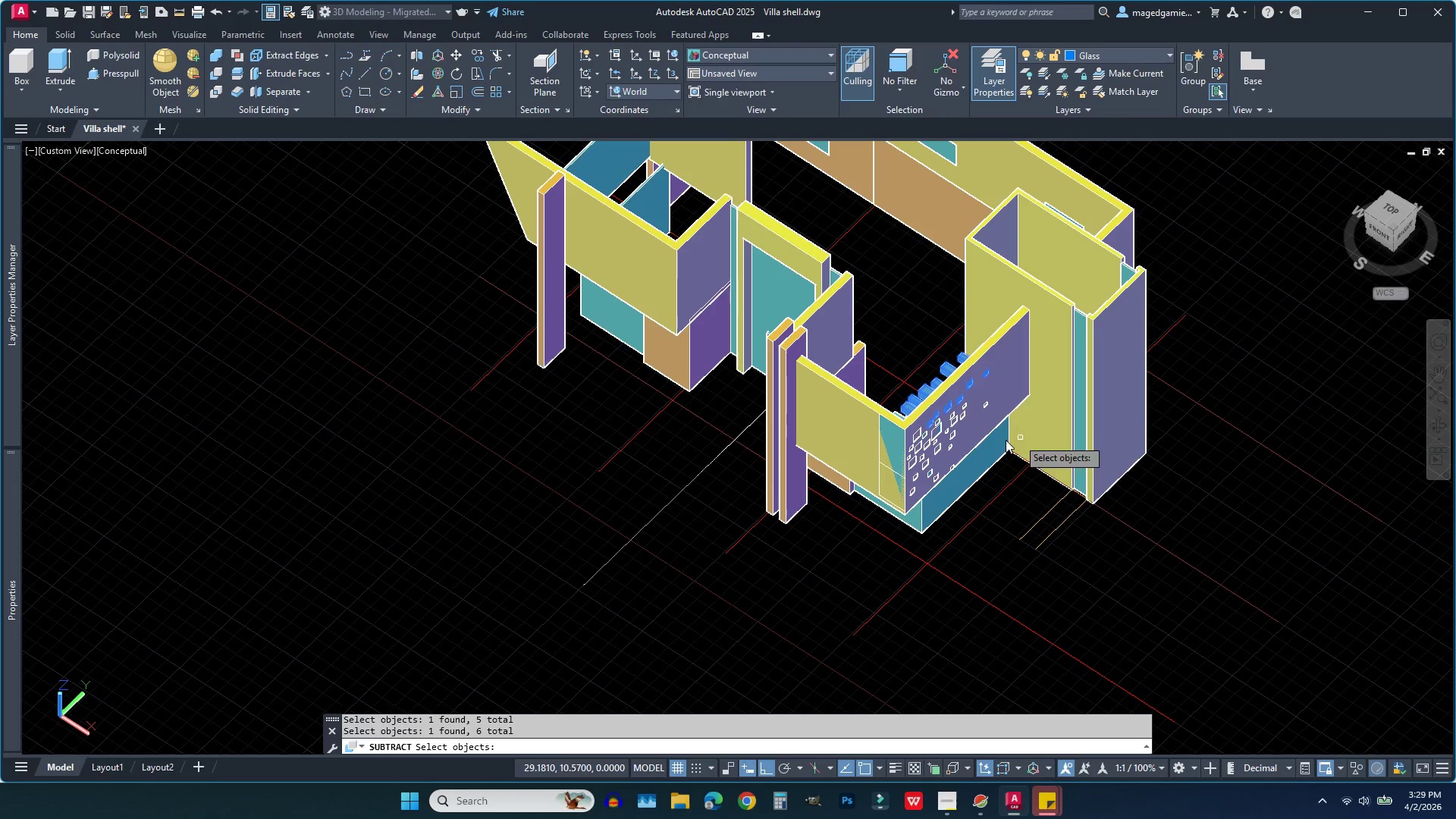 
scroll: coordinate [902, 411], scroll_direction: up, amount: 6.0
 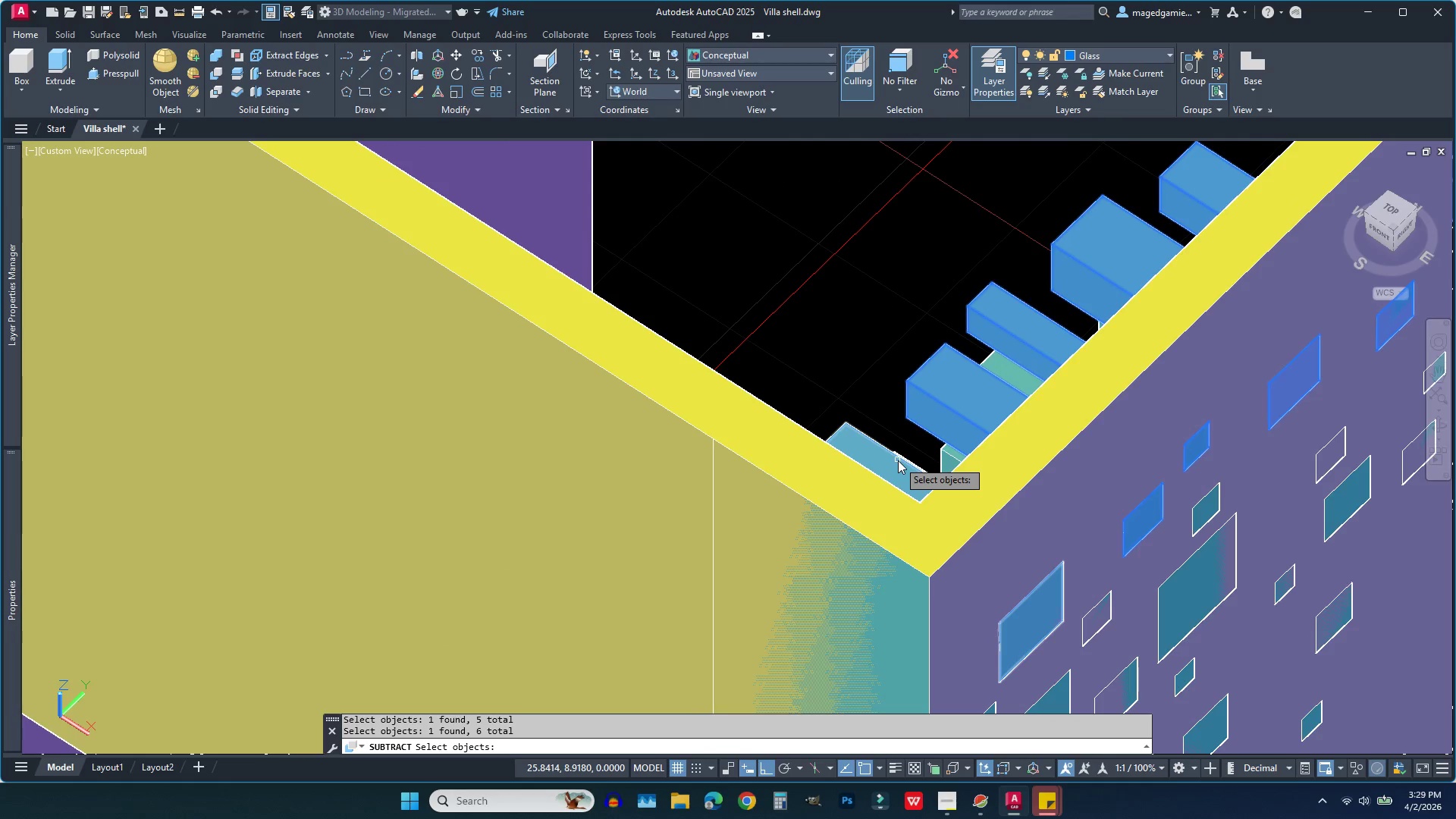 
left_click([898, 460])
 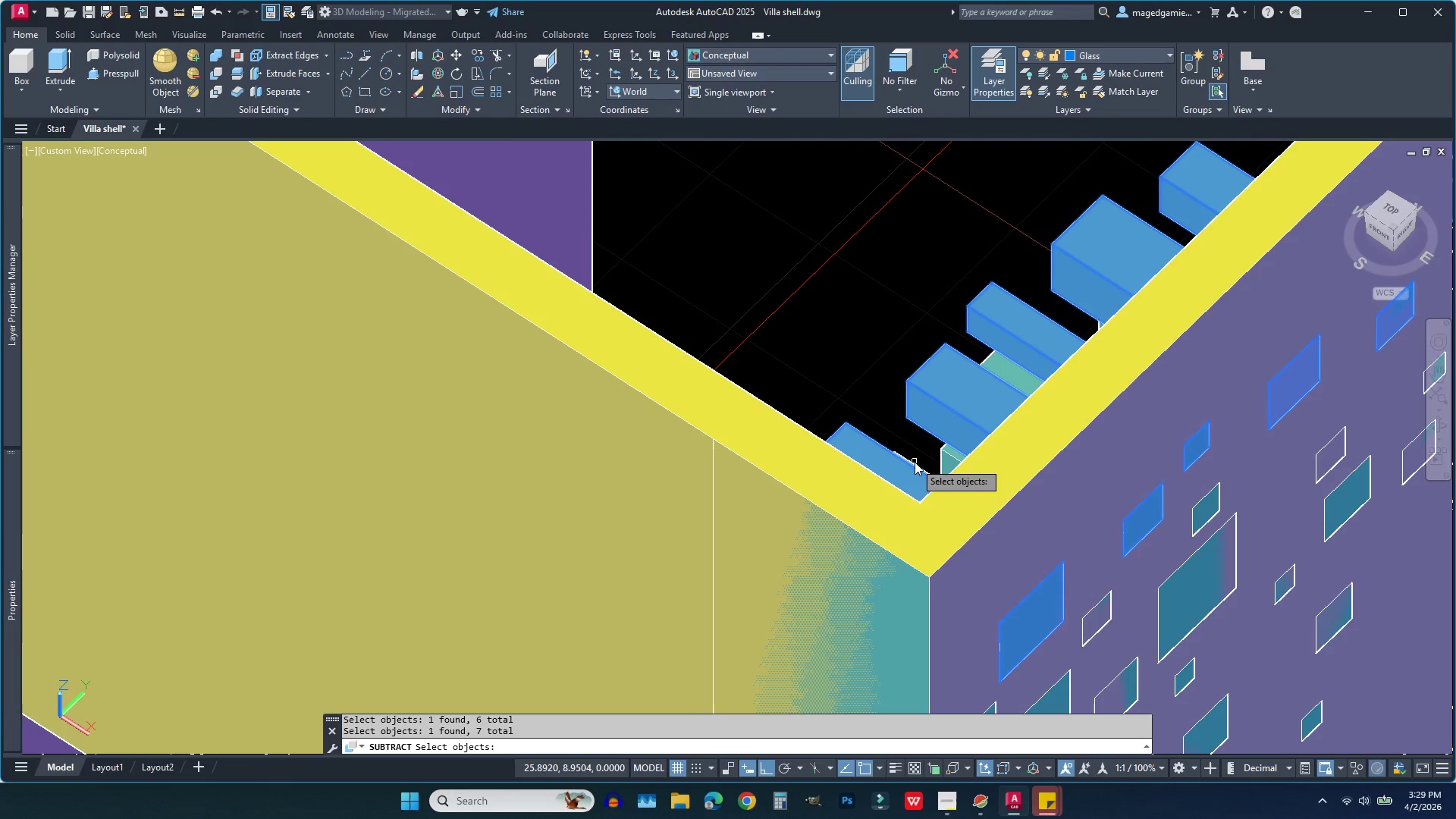 
left_click([915, 462])
 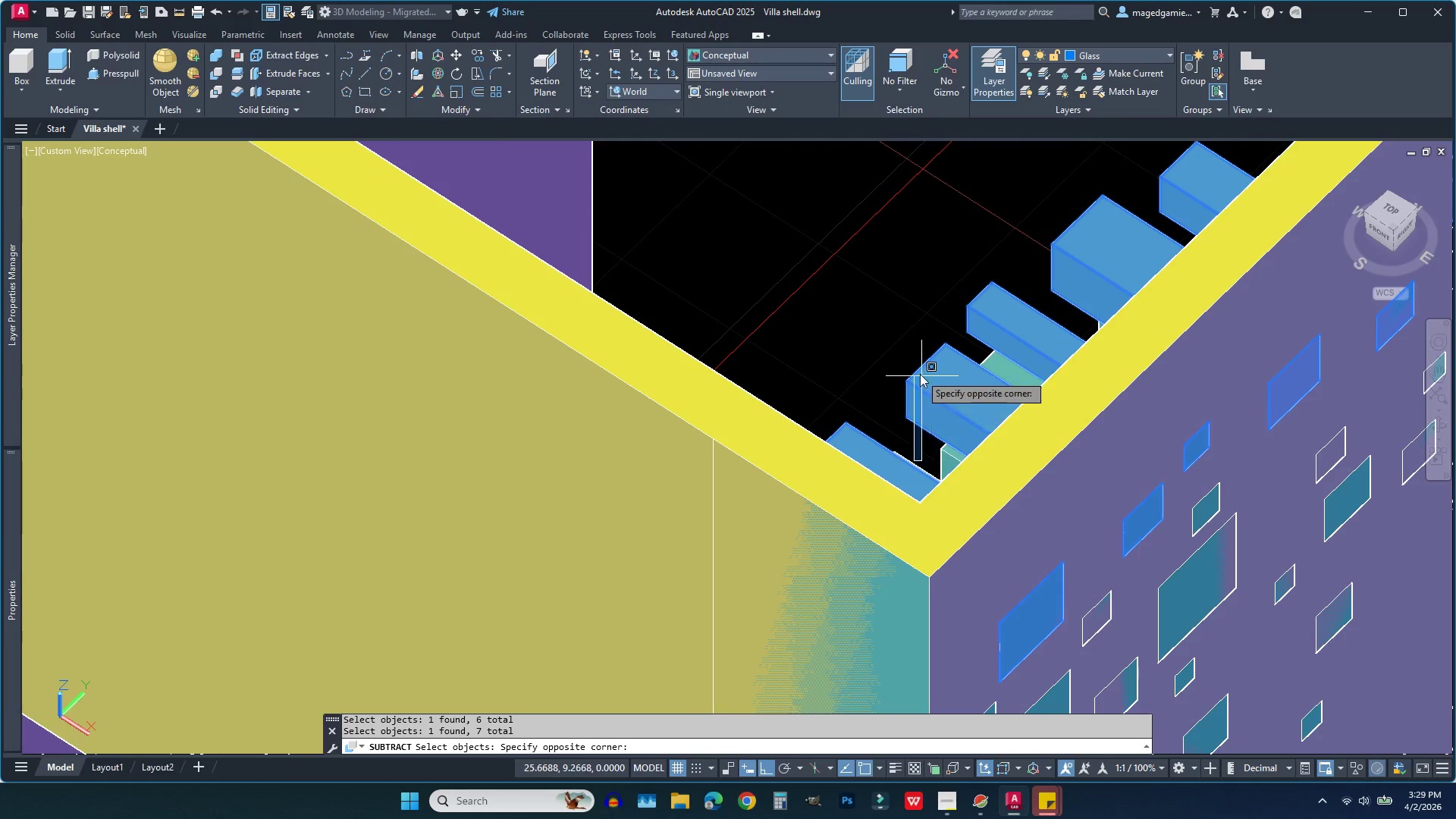 
left_click([872, 343])
 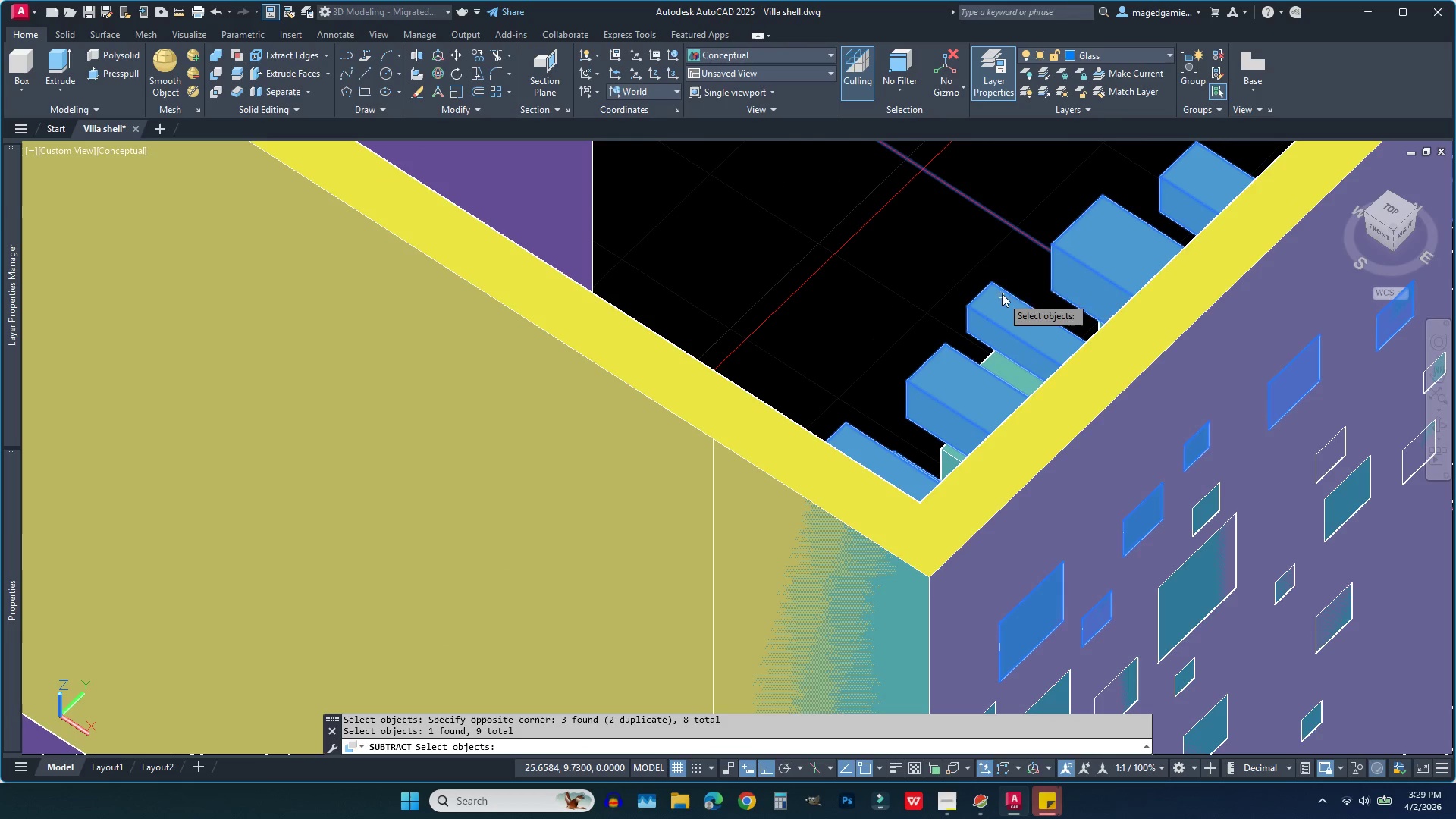 
left_click([1027, 278])
 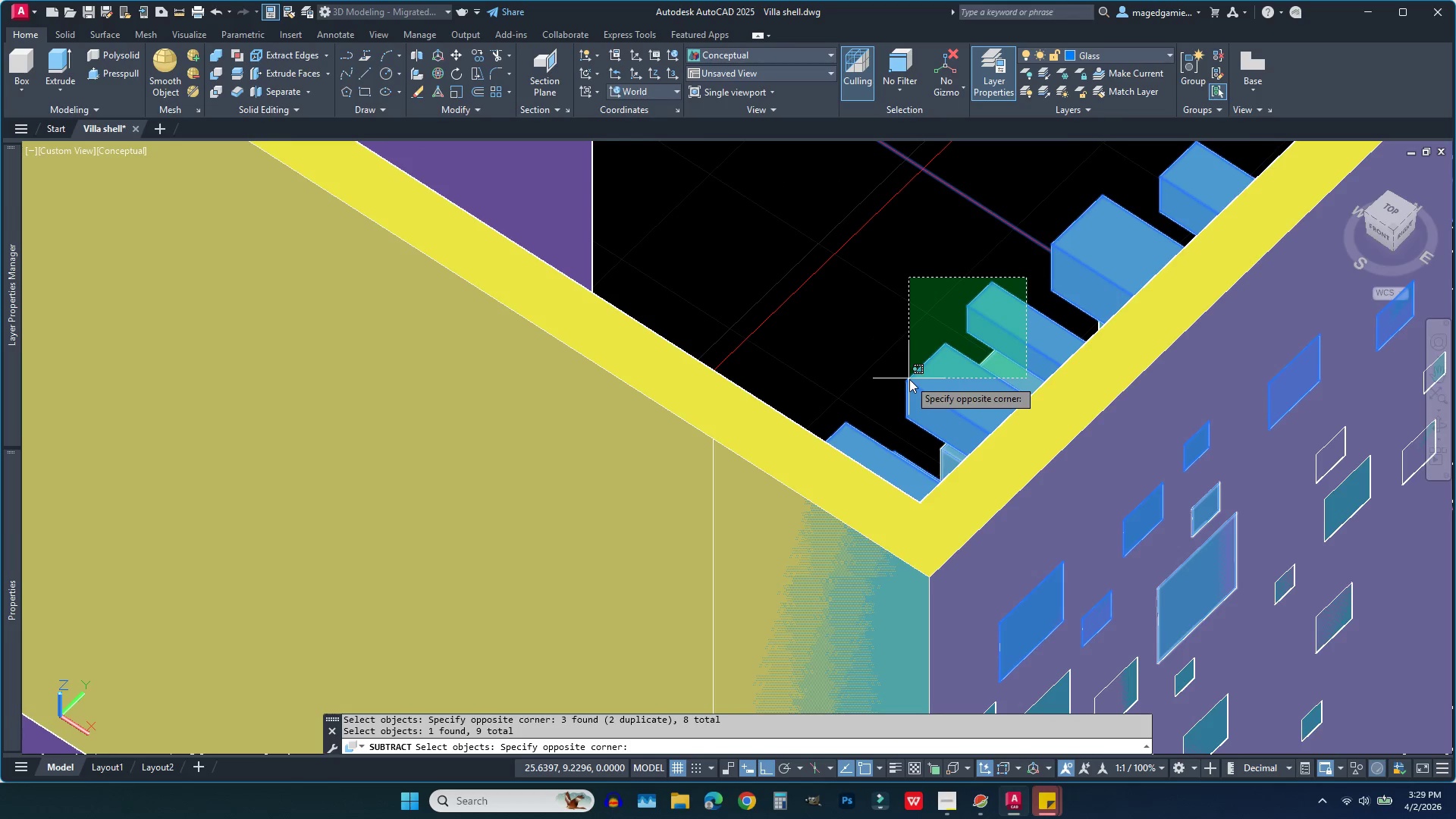 
left_click([899, 379])
 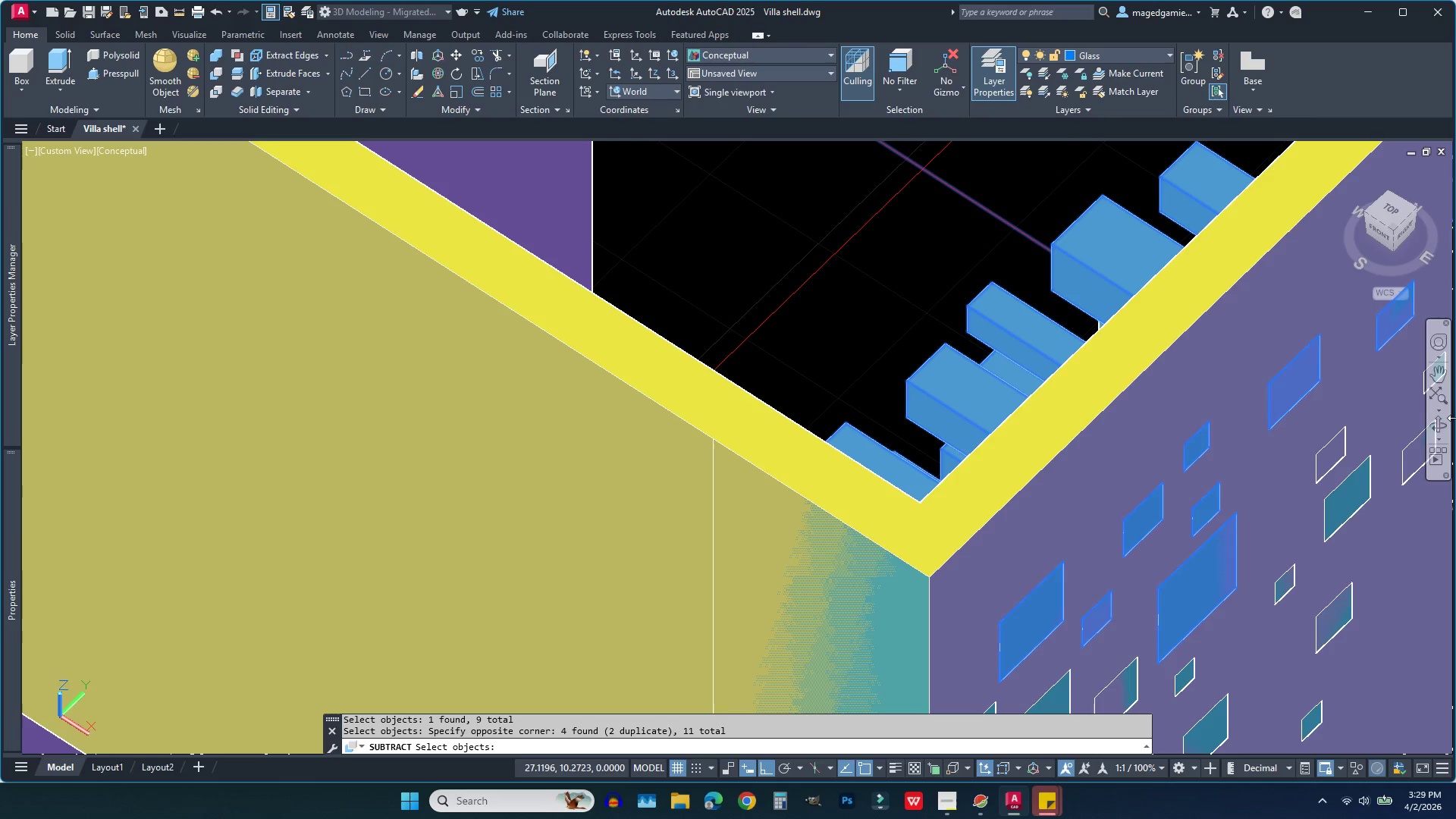 
left_click([1442, 427])
 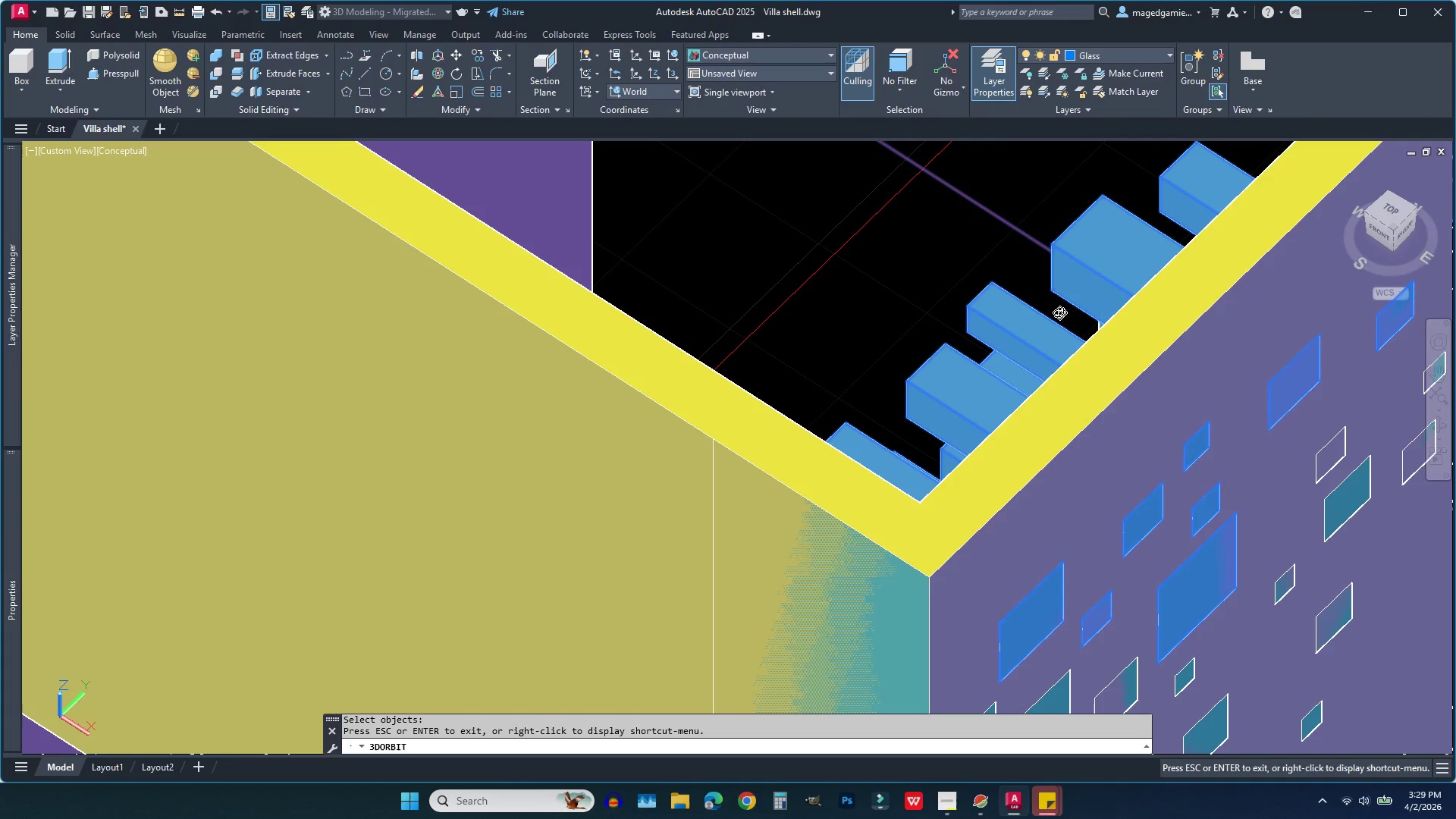 
left_click_drag(start_coordinate=[1058, 313], to_coordinate=[928, 470])
 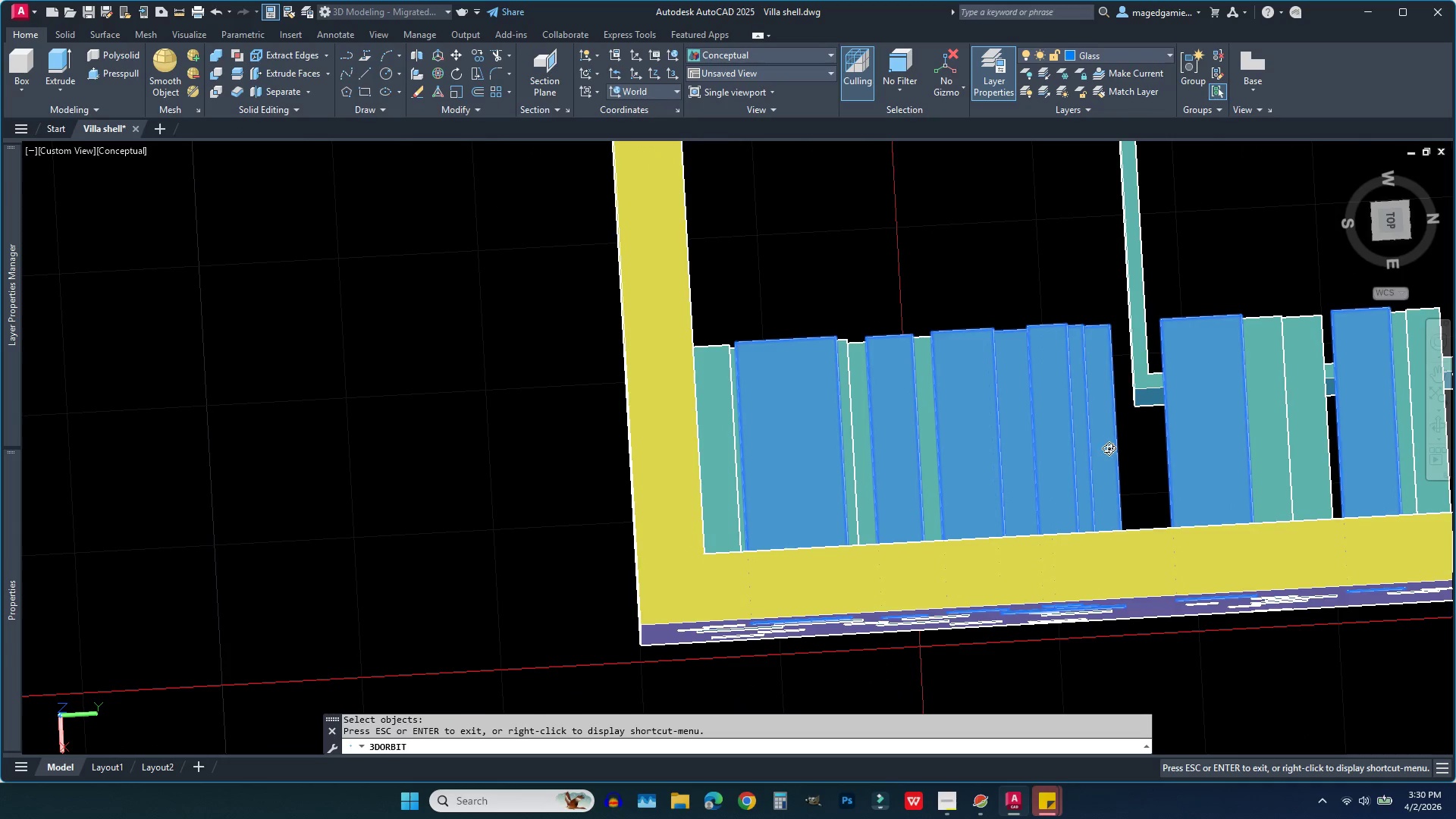 
key(Escape)
 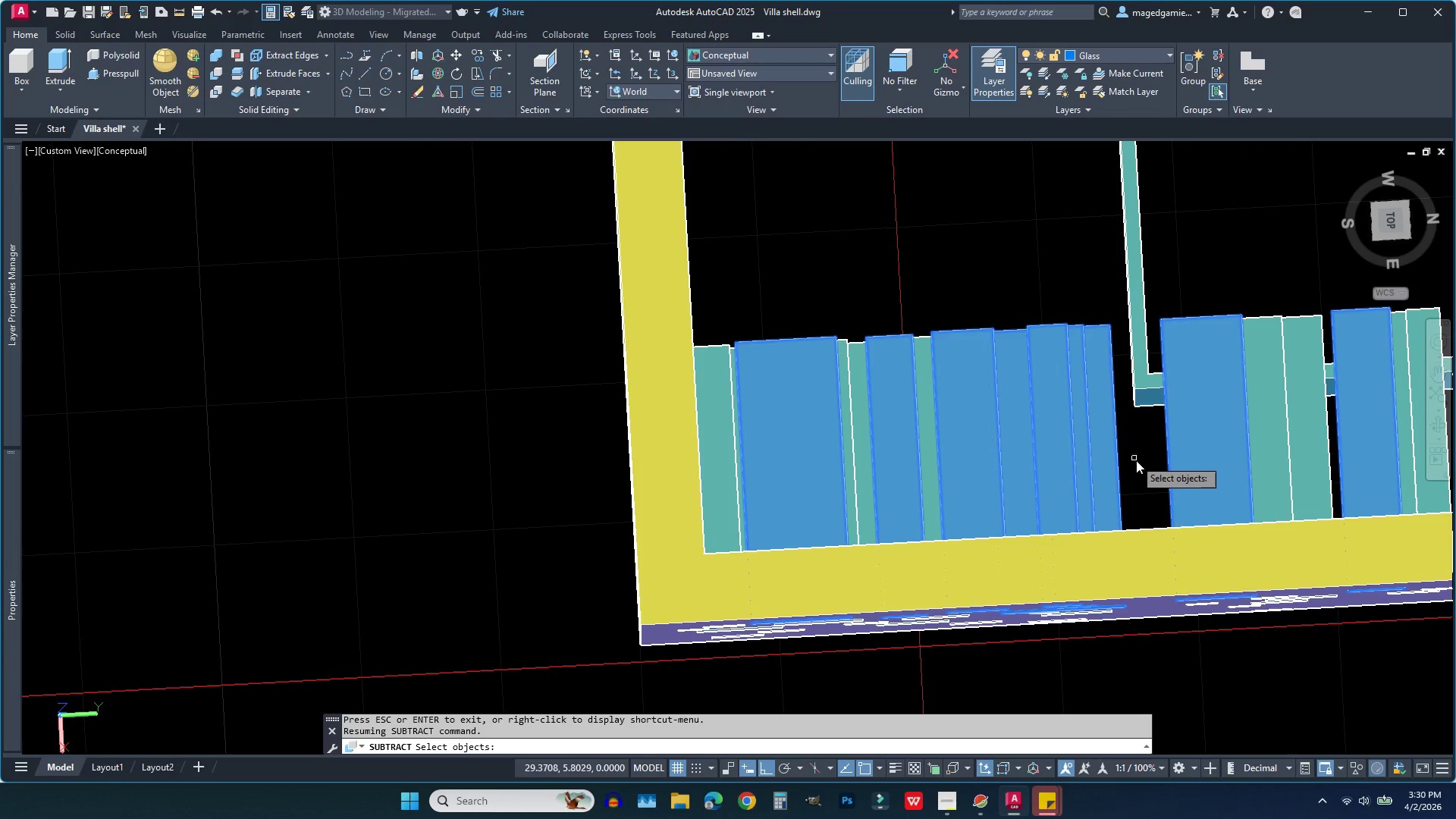 
left_click([1136, 470])
 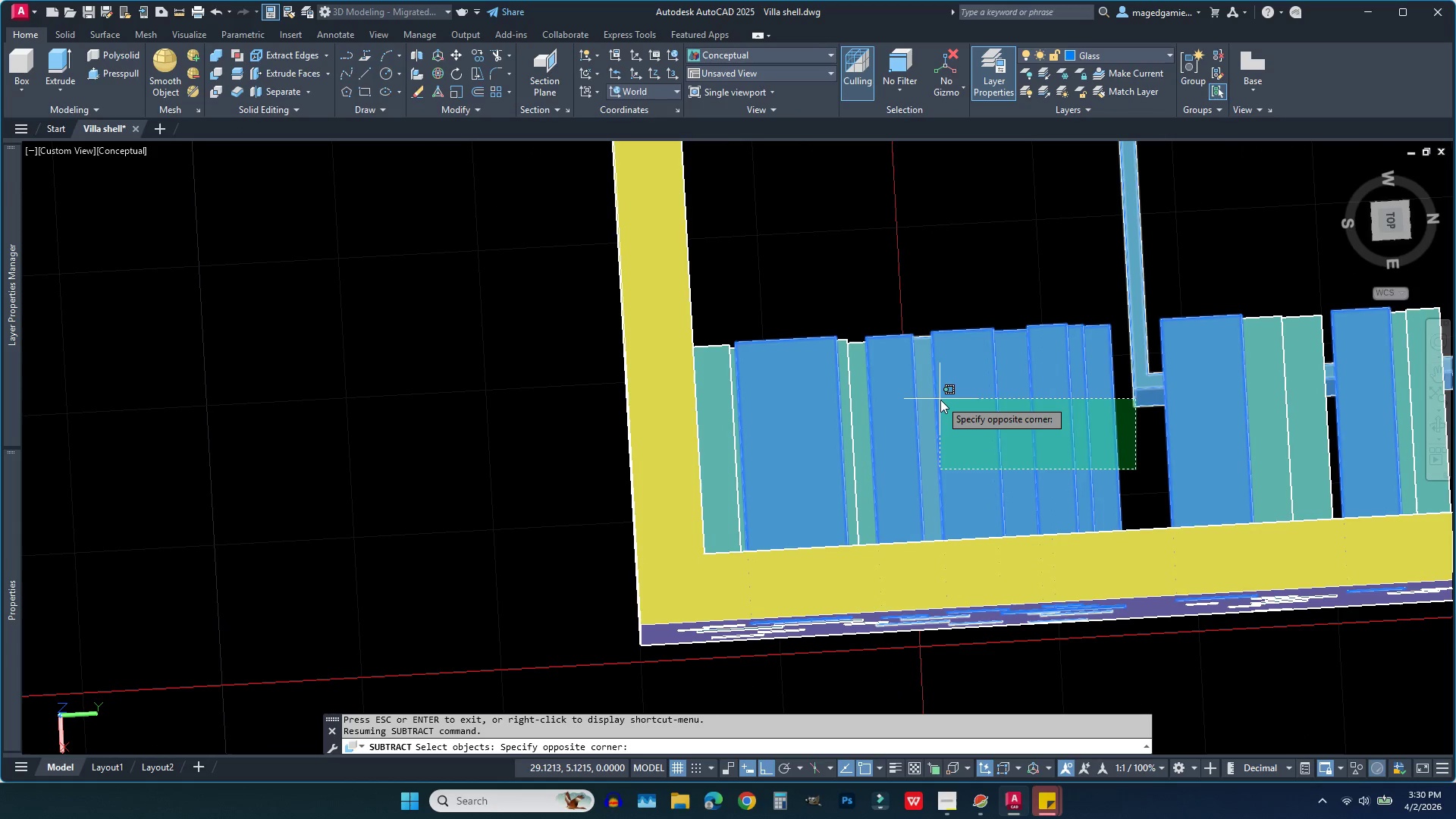 
left_click([940, 400])
 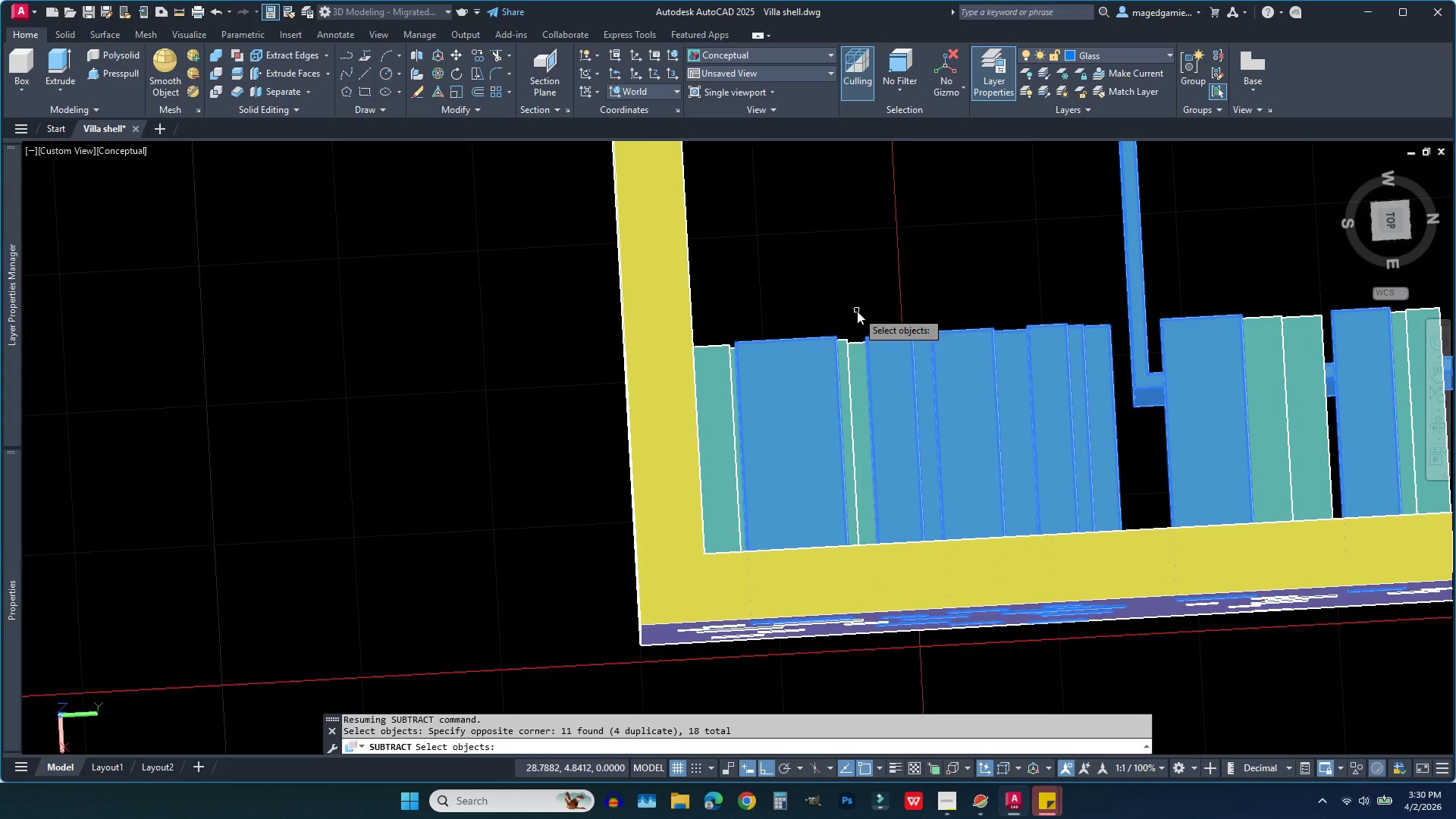 
left_click([873, 325])
 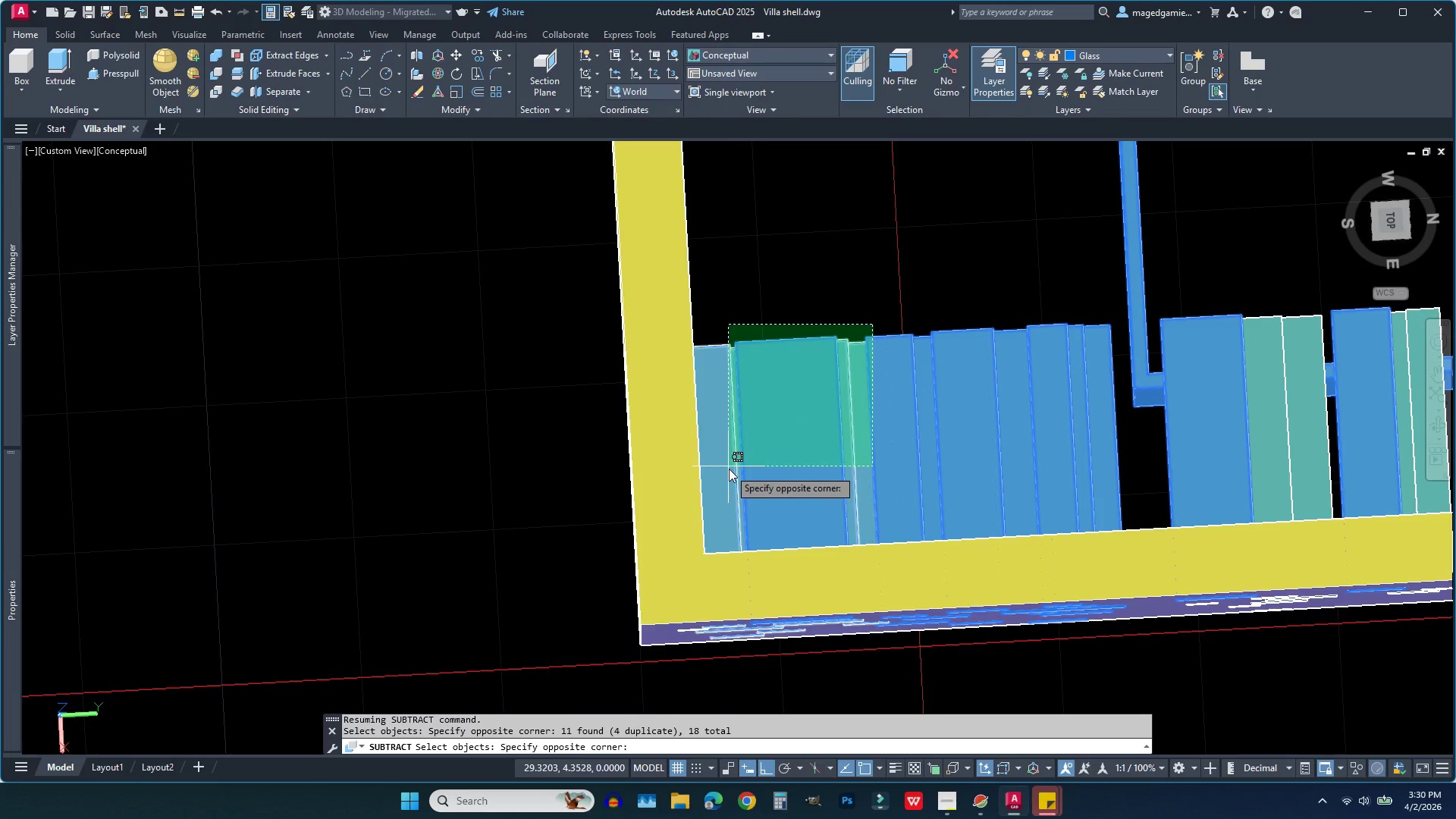 
left_click([725, 470])
 